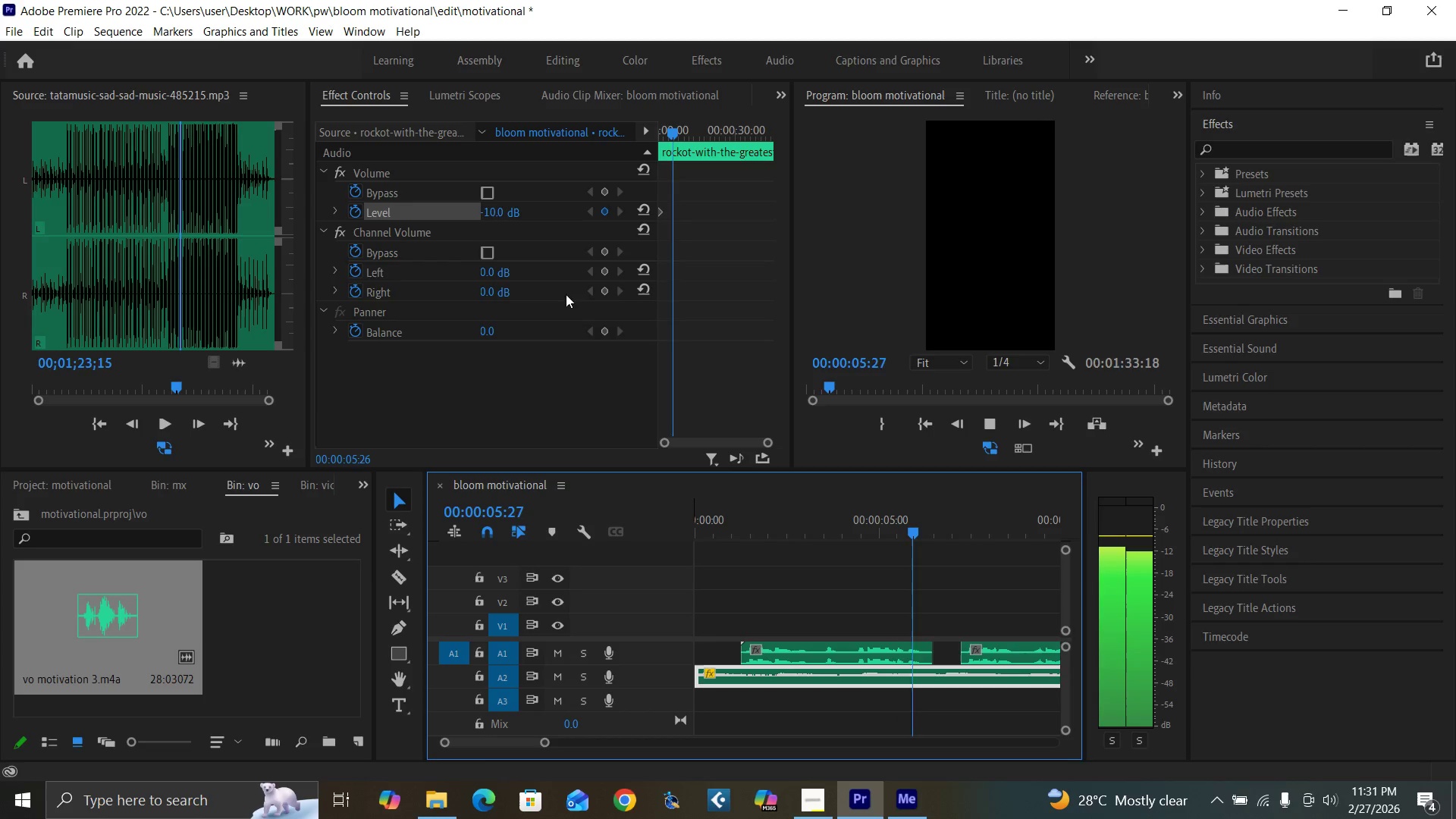 
key(Space)
 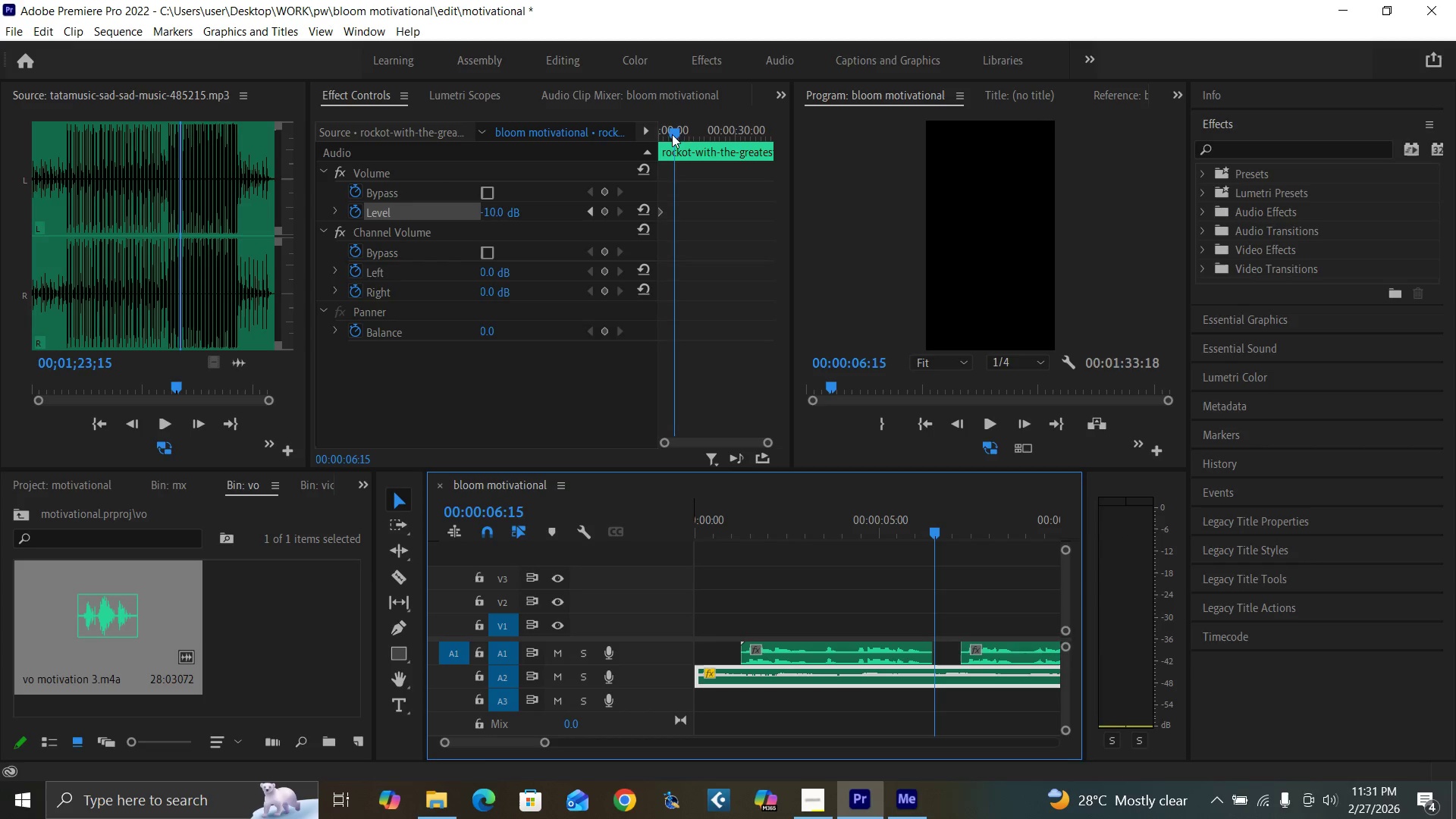 
left_click_drag(start_coordinate=[678, 130], to_coordinate=[631, 144])
 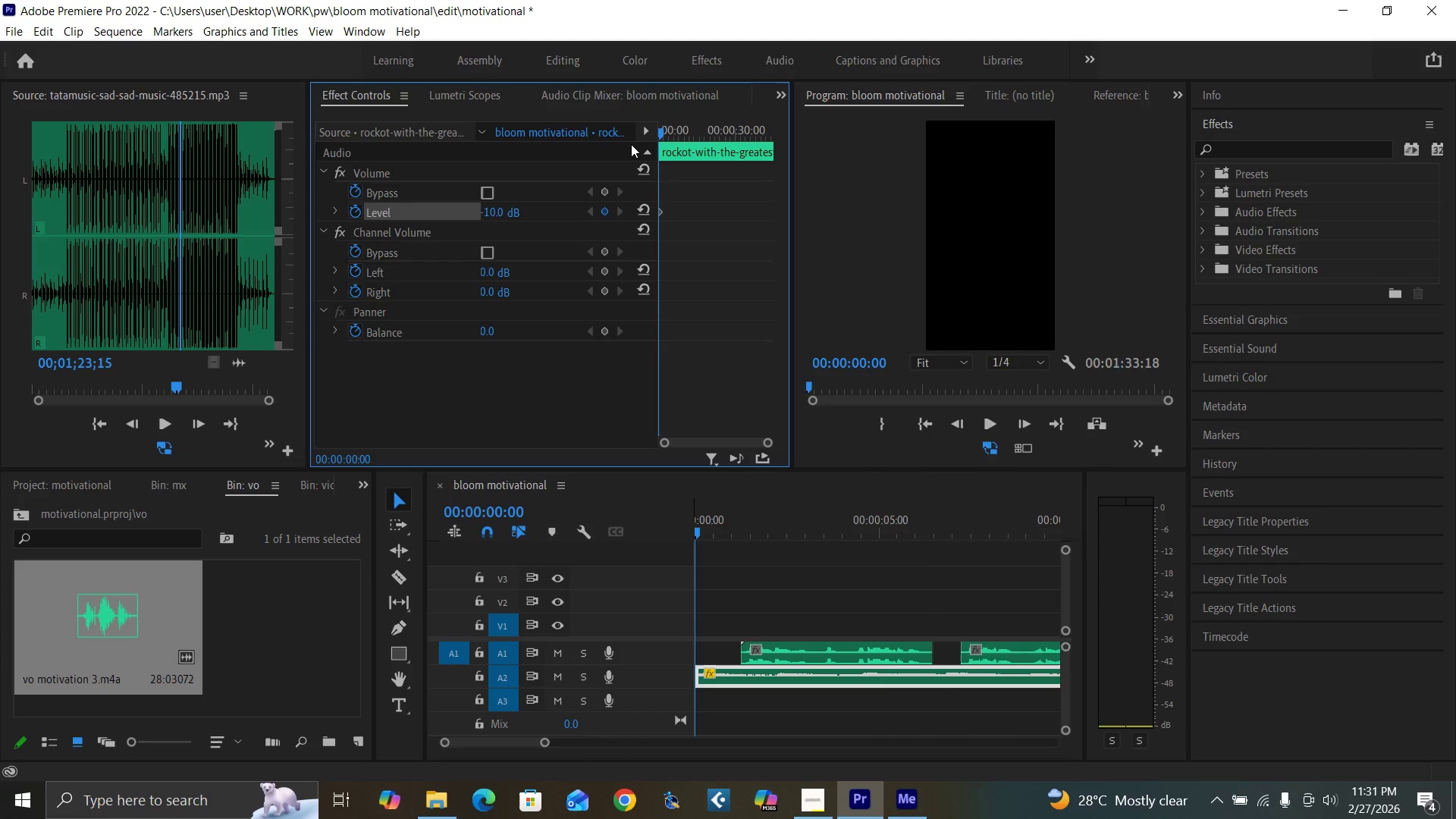 
key(Control+Z)
 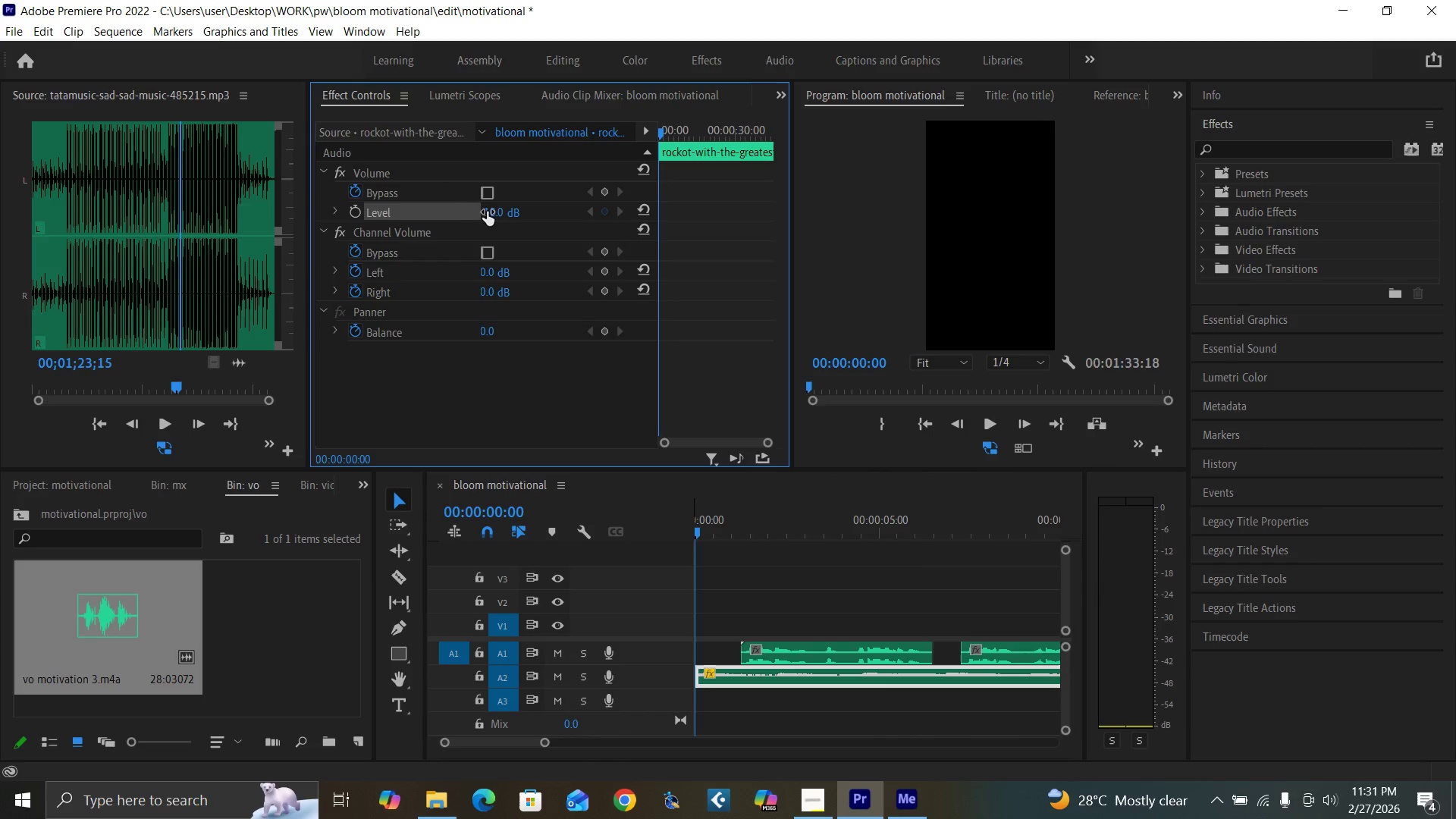 
left_click([489, 214])
 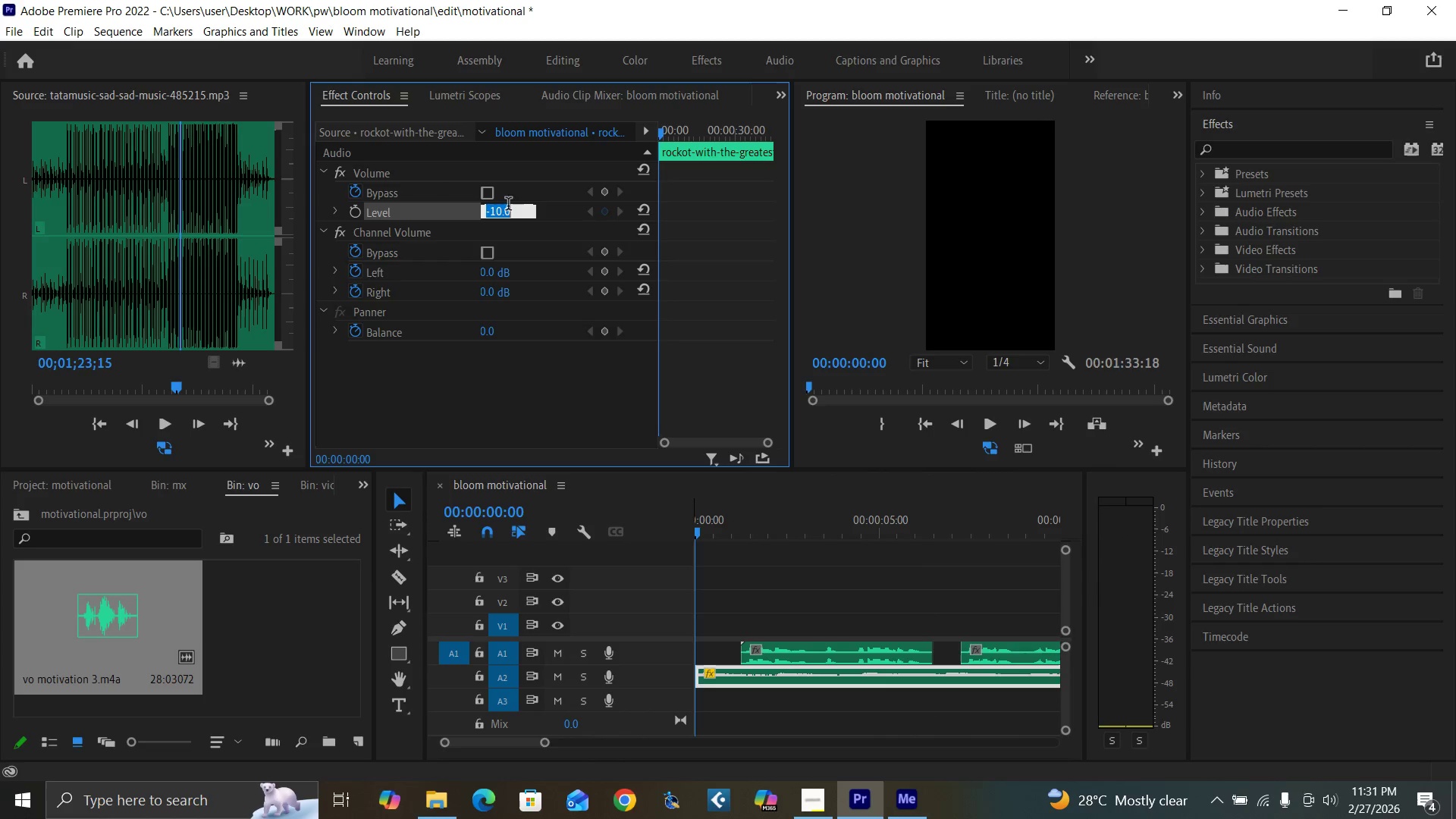 
key(Minus)
 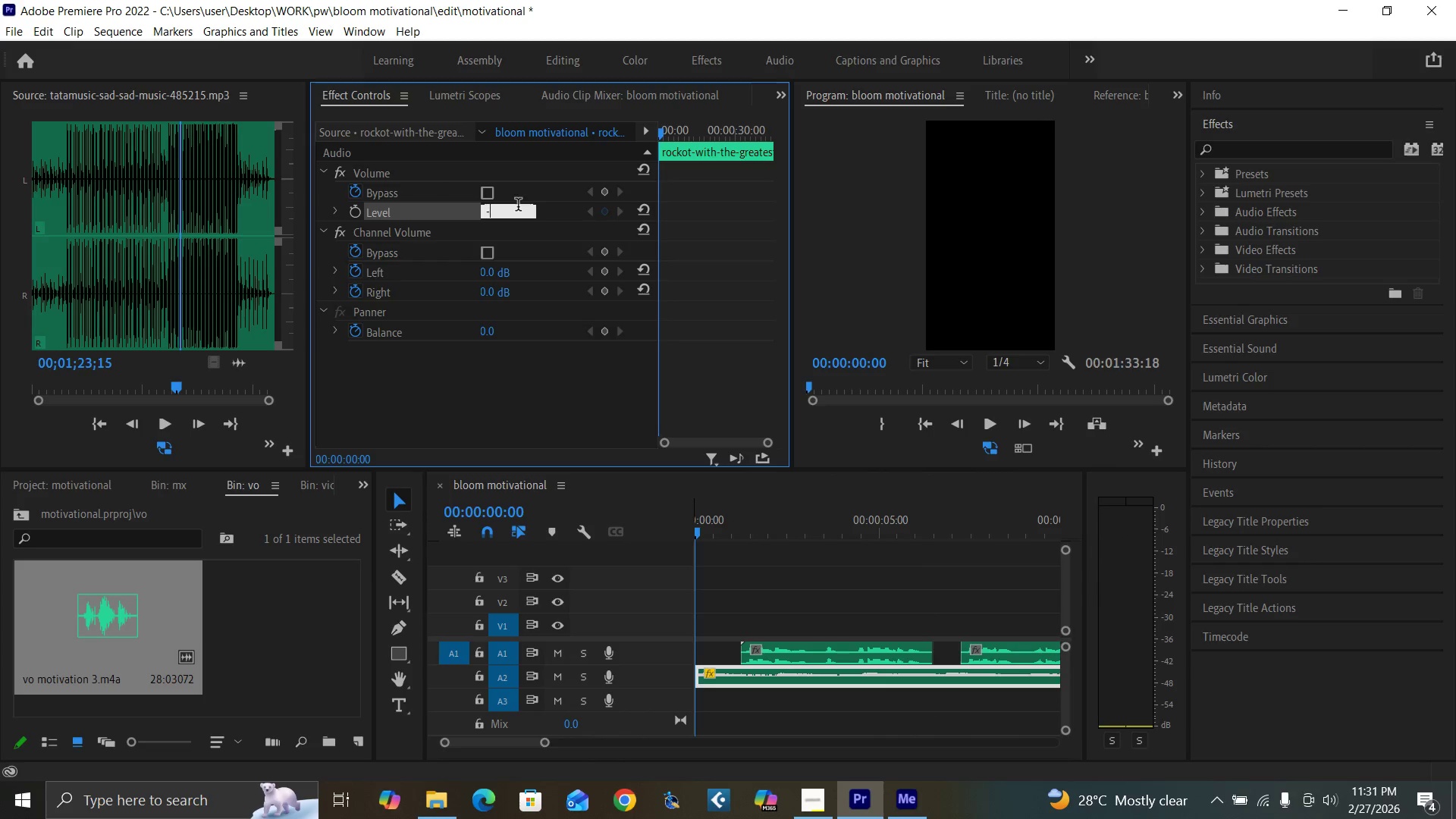 
key(6)
 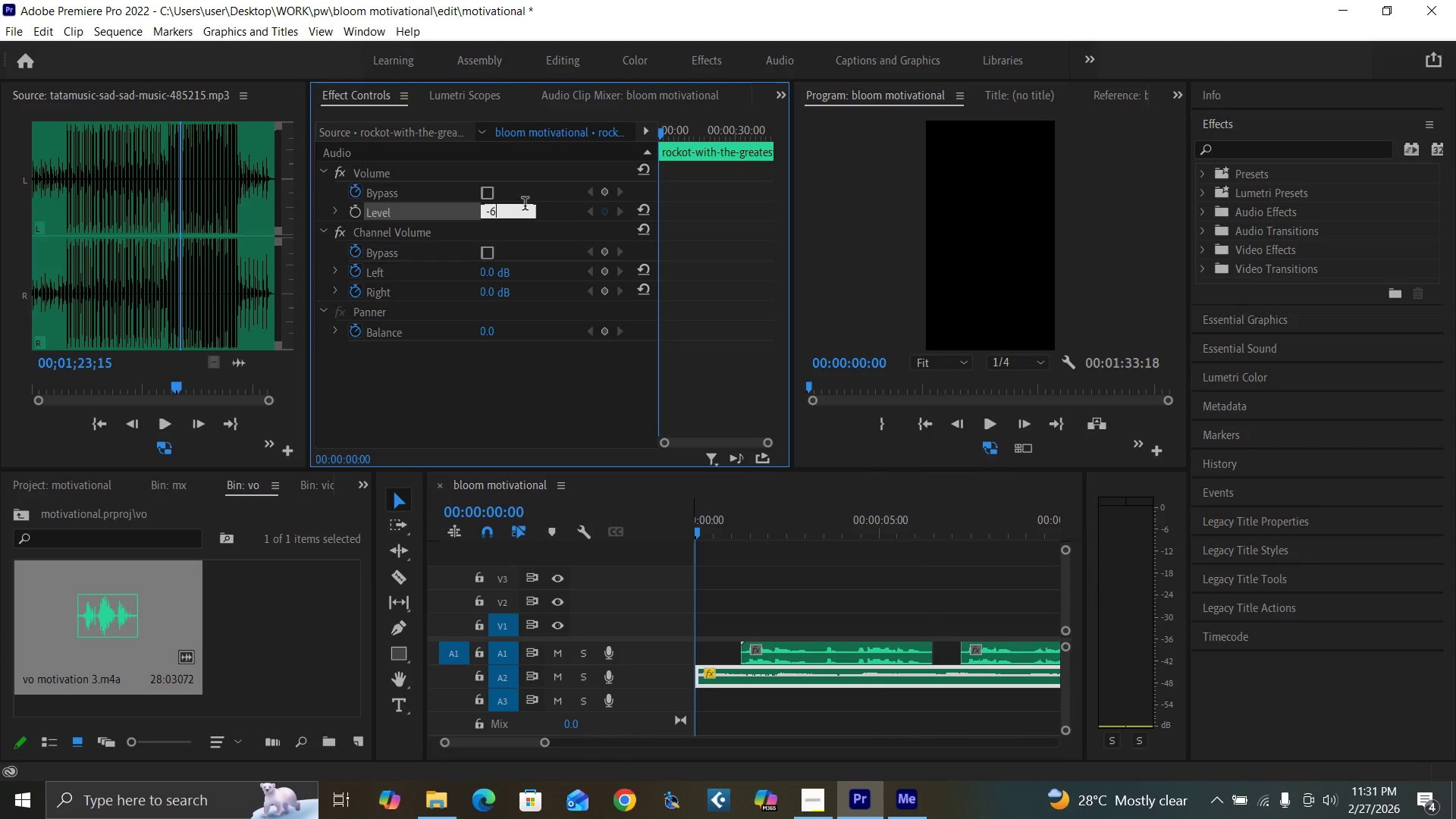 
key(Enter)
 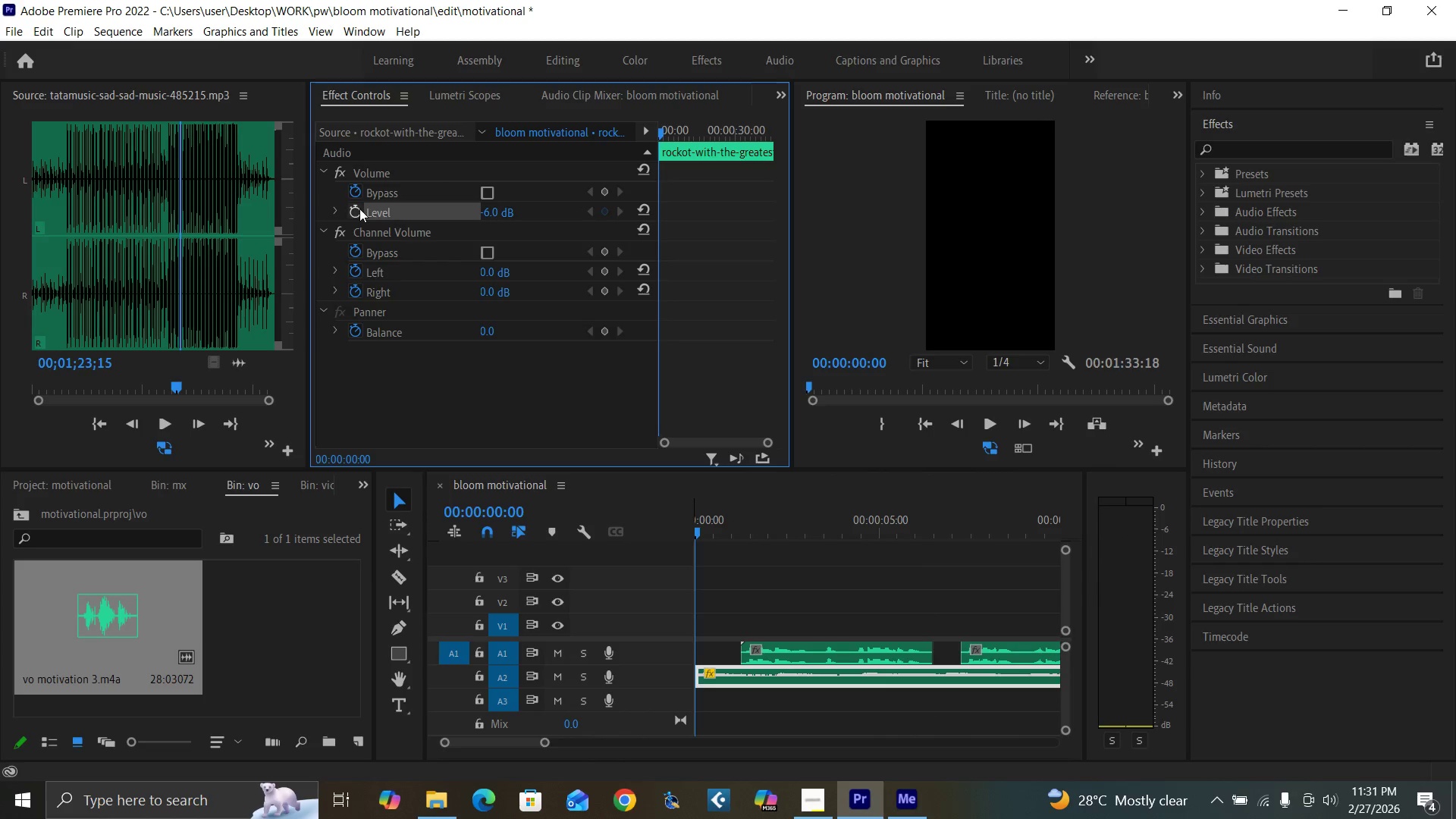 
left_click([352, 209])
 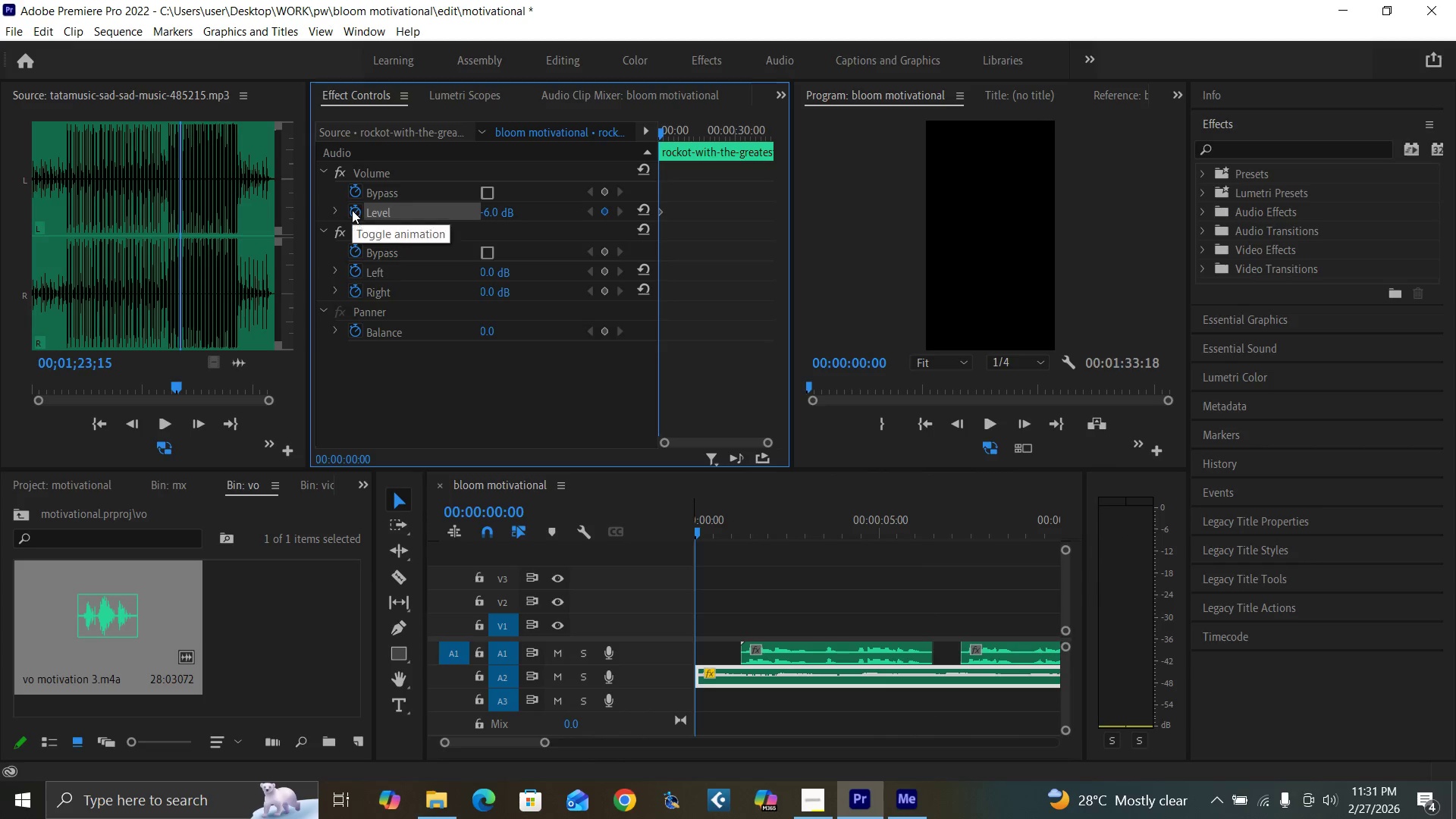 
key(Space)
 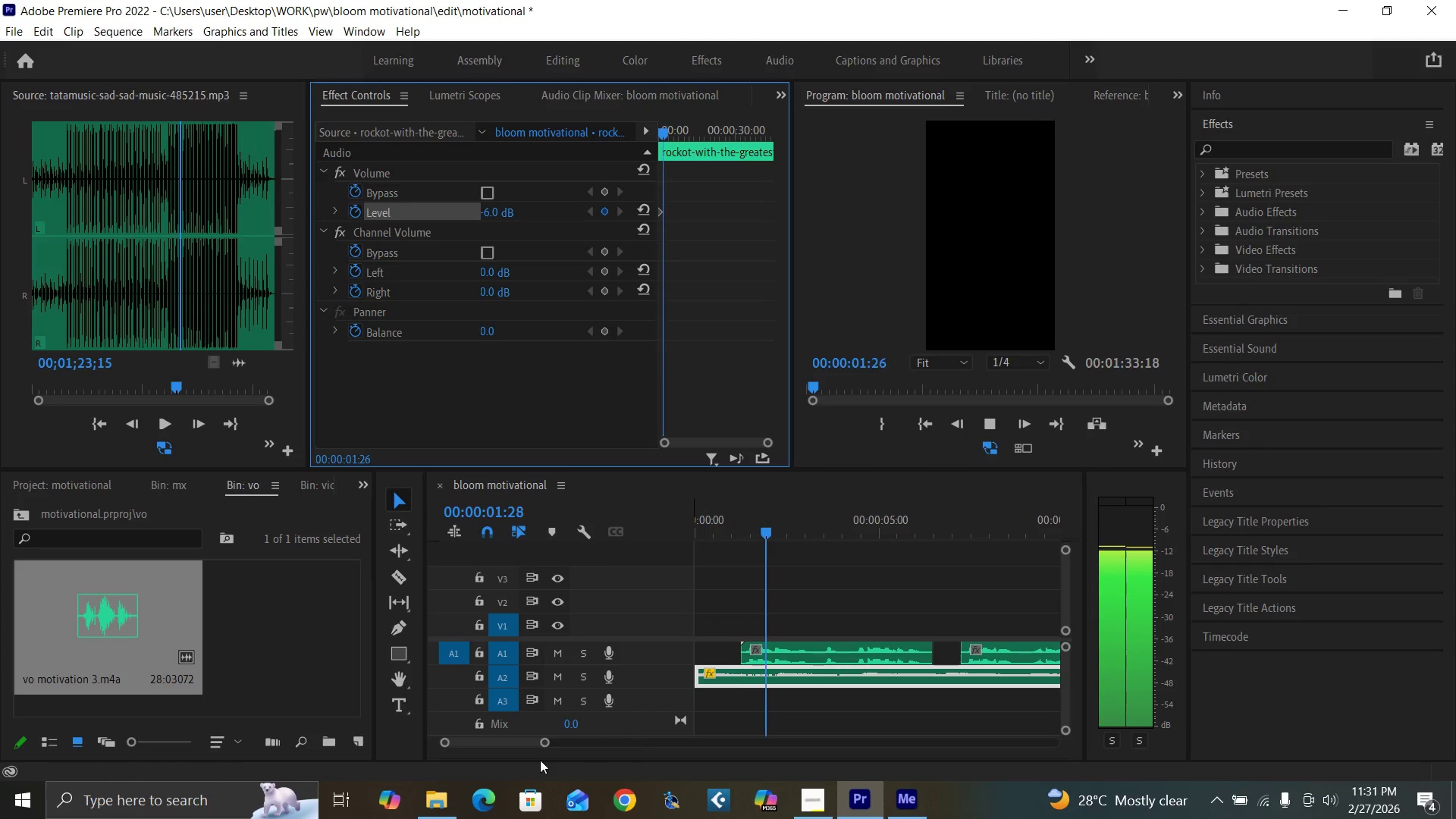 
left_click_drag(start_coordinate=[542, 743], to_coordinate=[591, 750])
 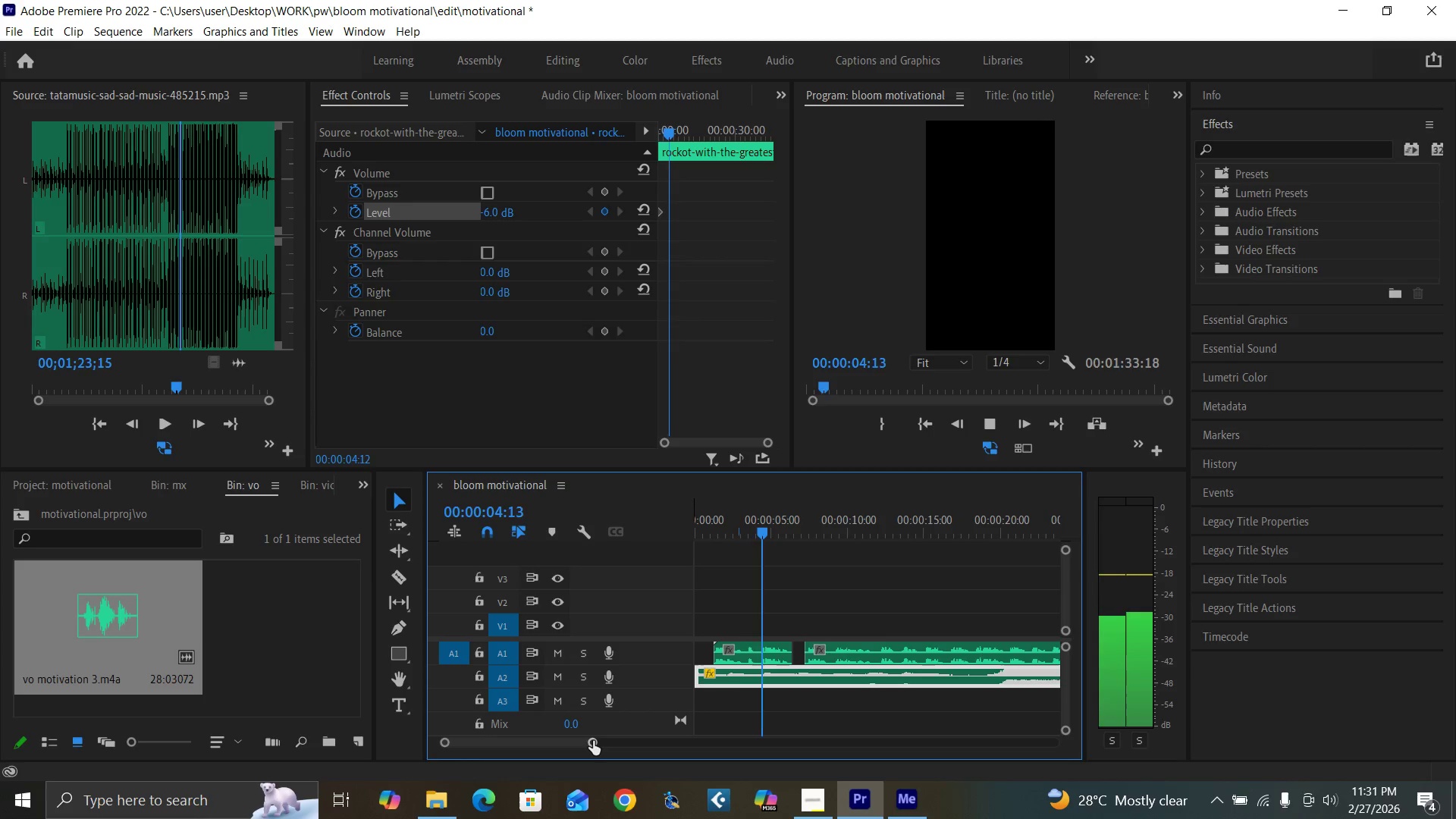 
left_click_drag(start_coordinate=[592, 741], to_coordinate=[605, 742])
 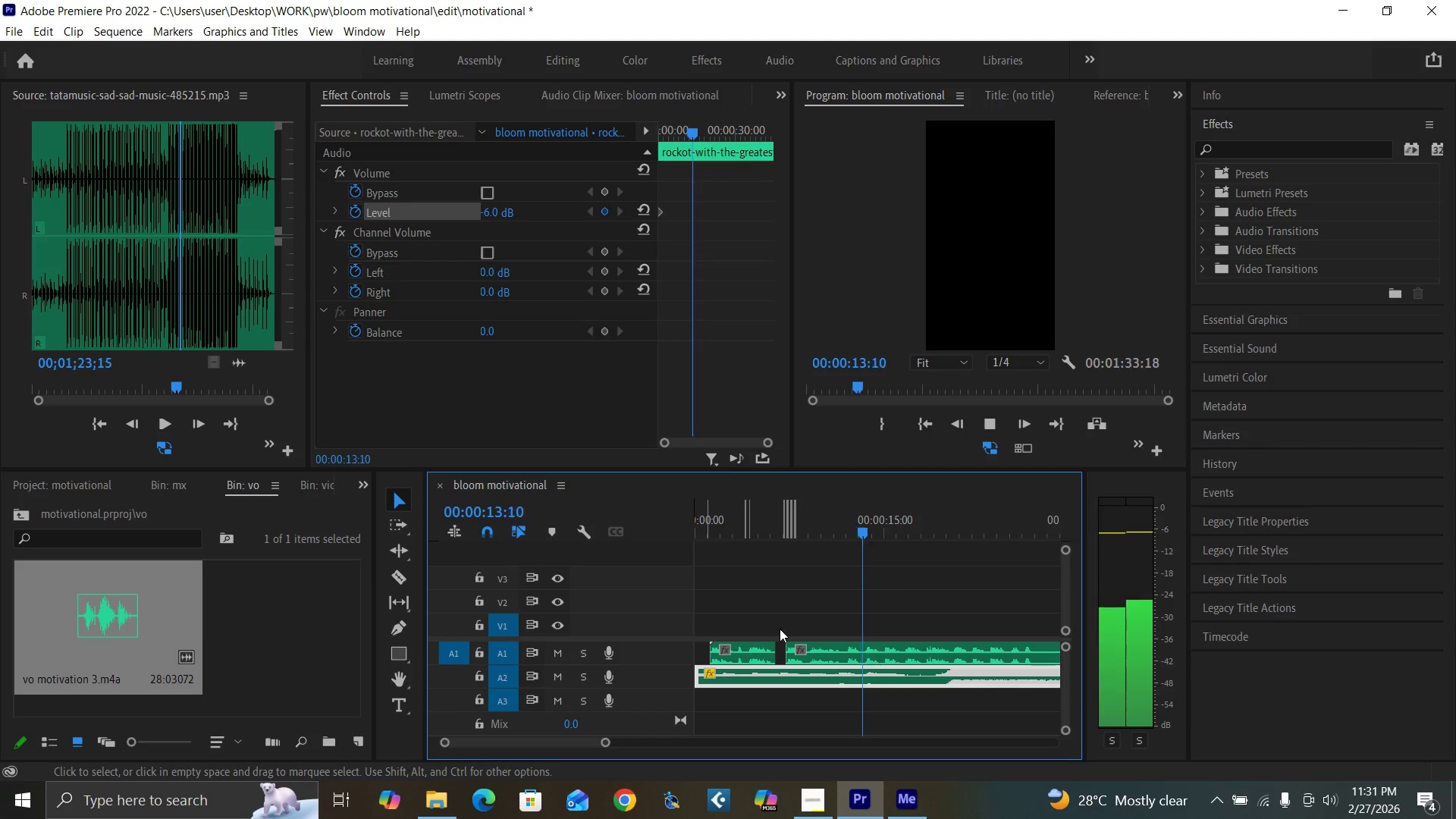 
wait(13.17)
 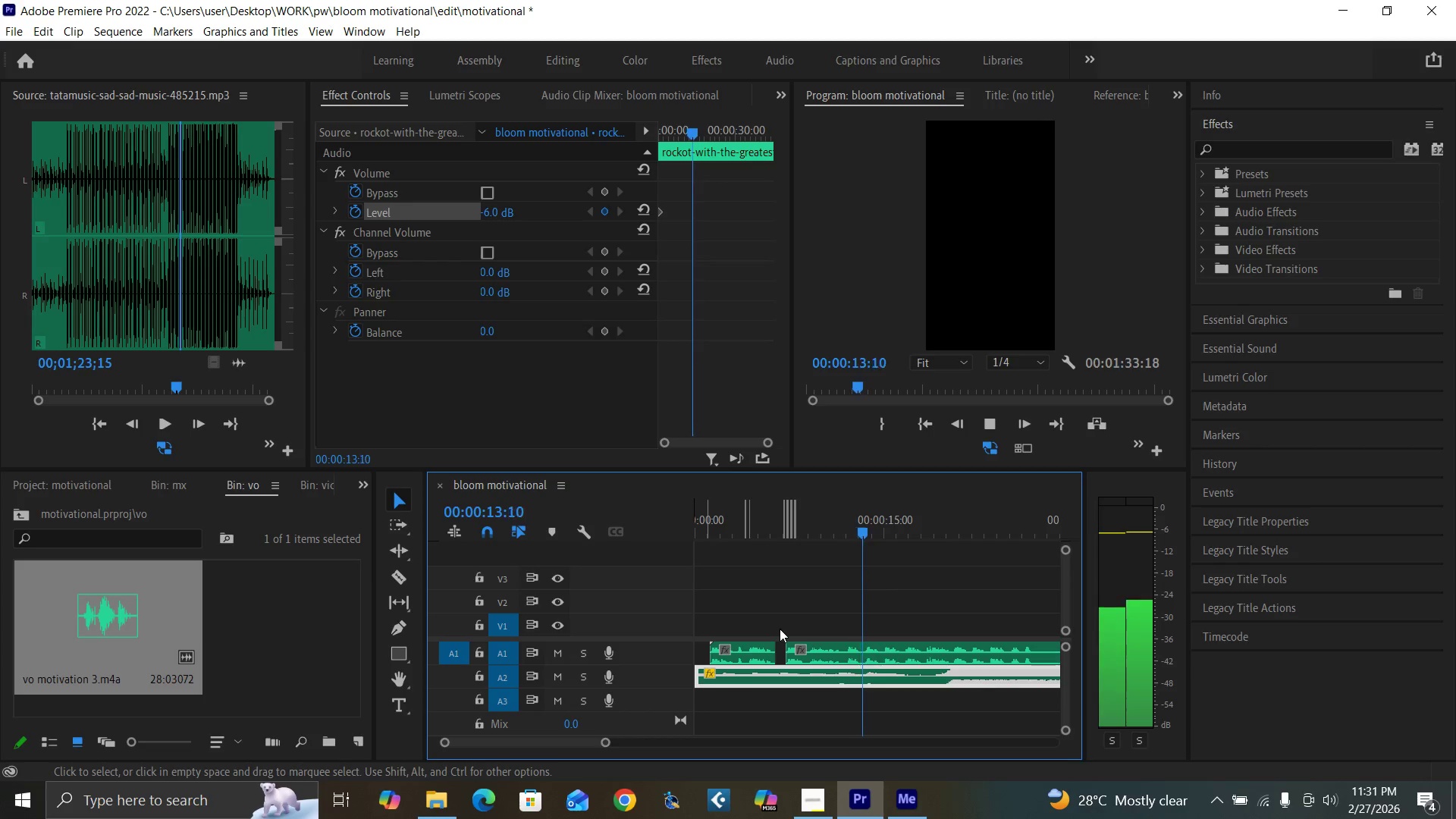 
key(Space)
 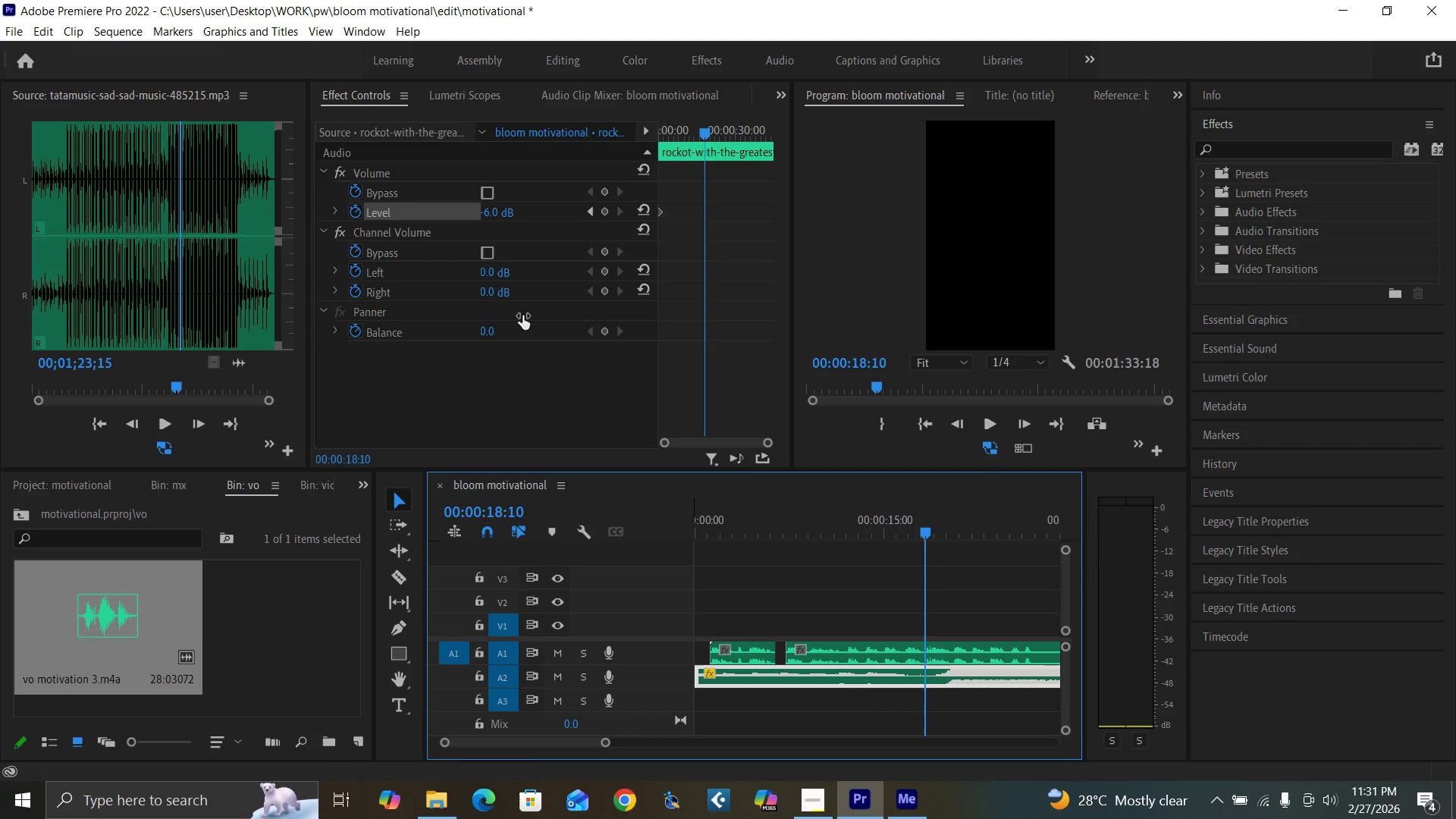 
key(Space)
 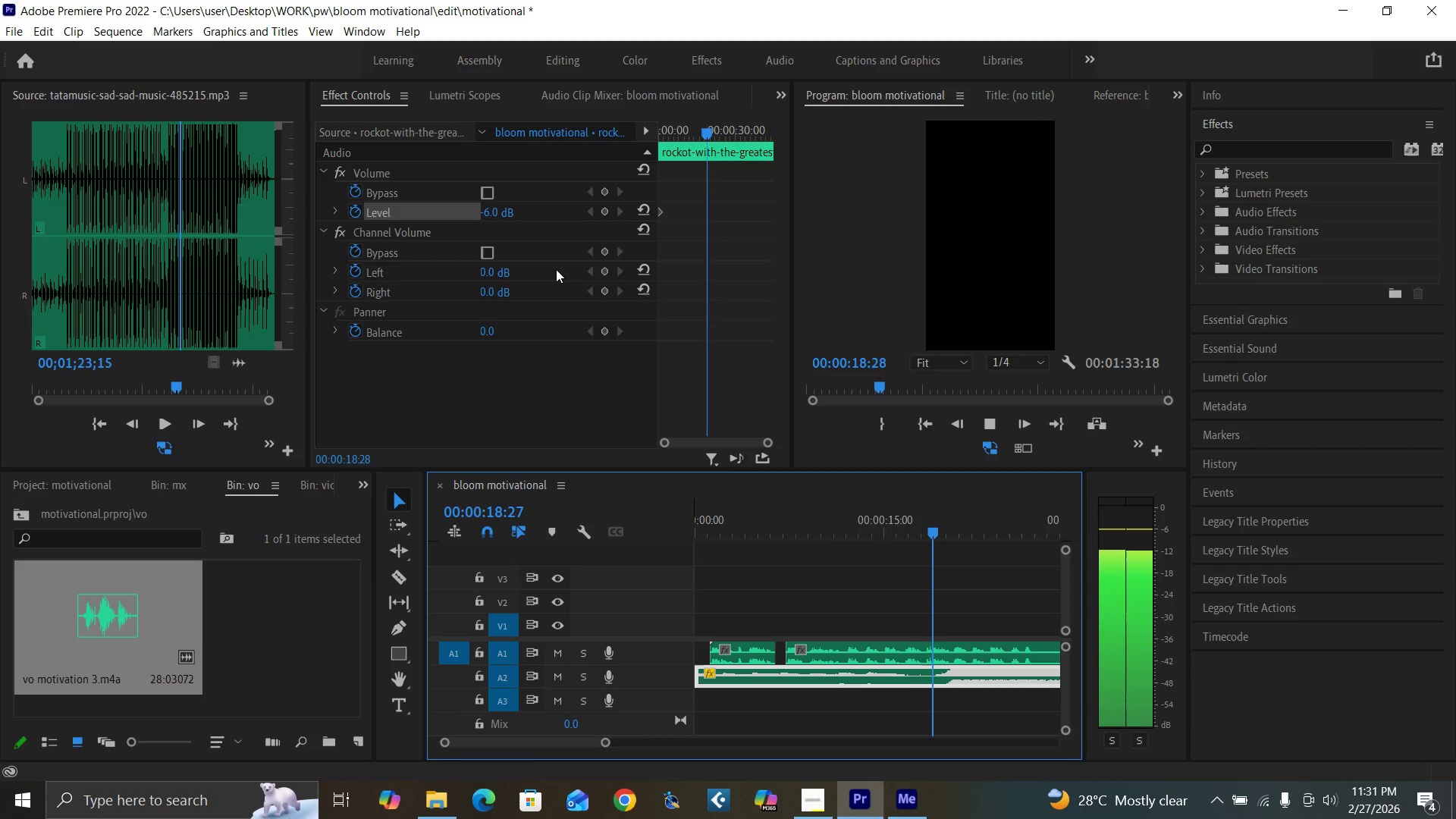 
key(Space)
 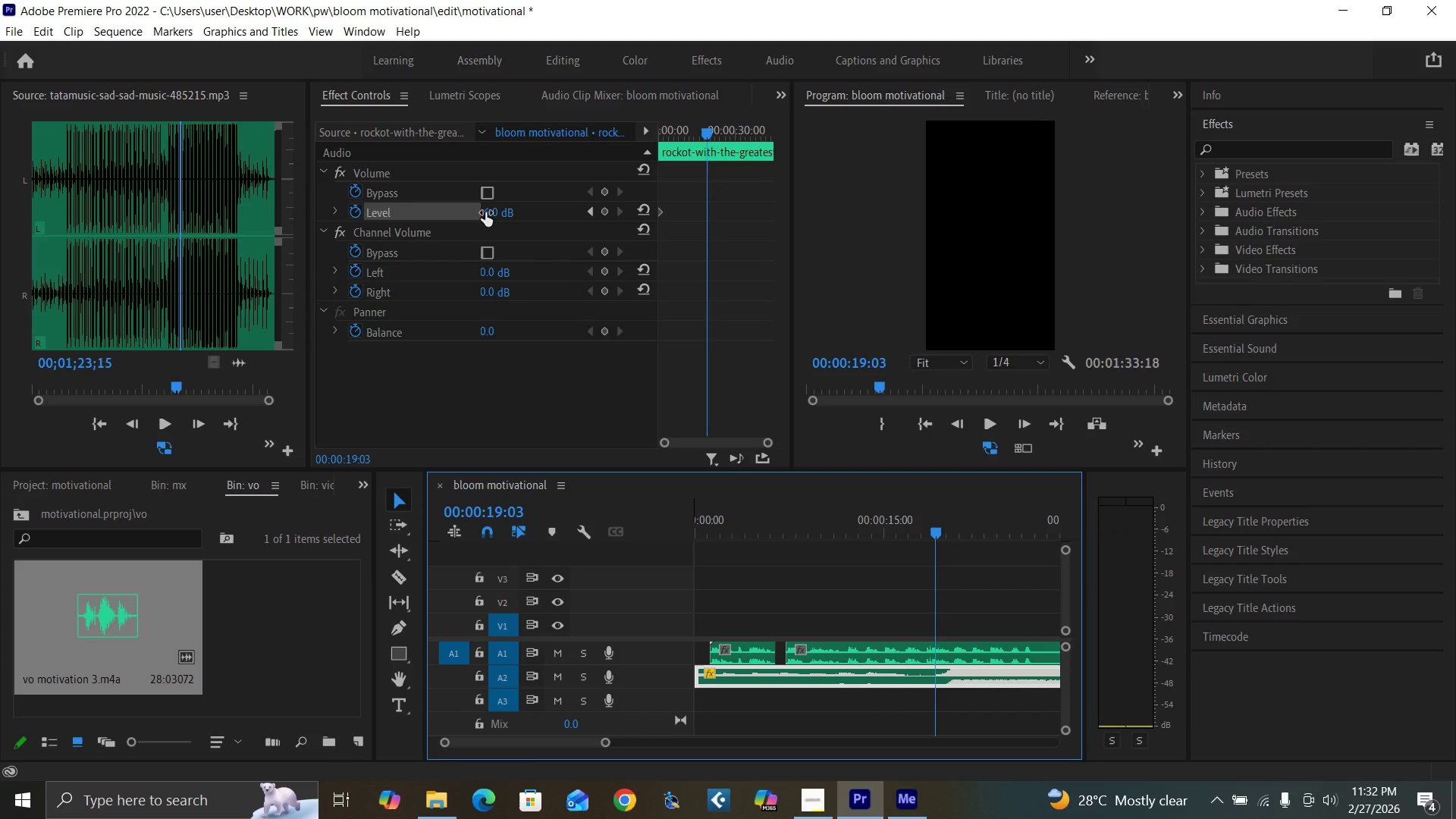 
left_click([485, 212])
 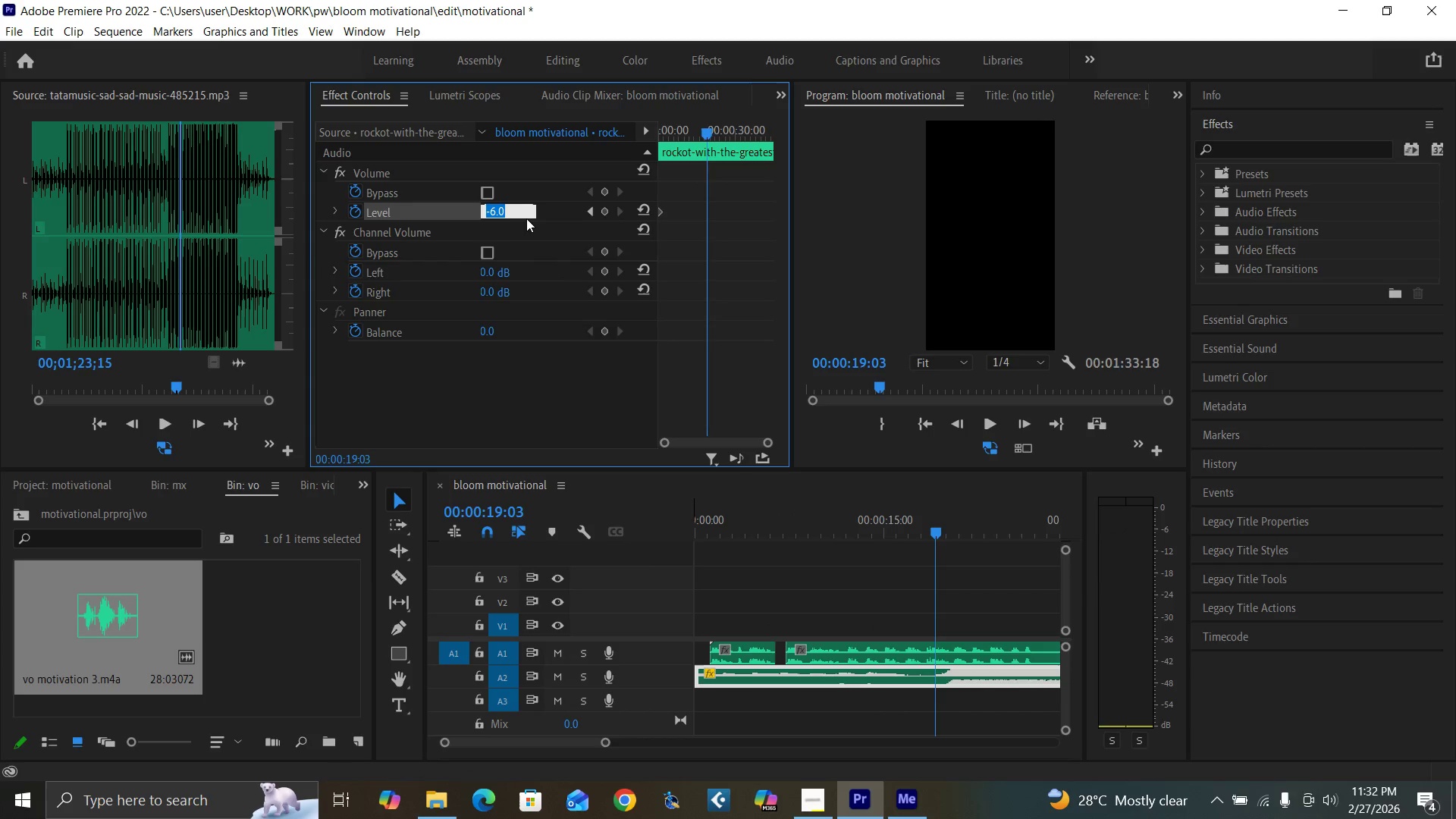 
key(Minus)
 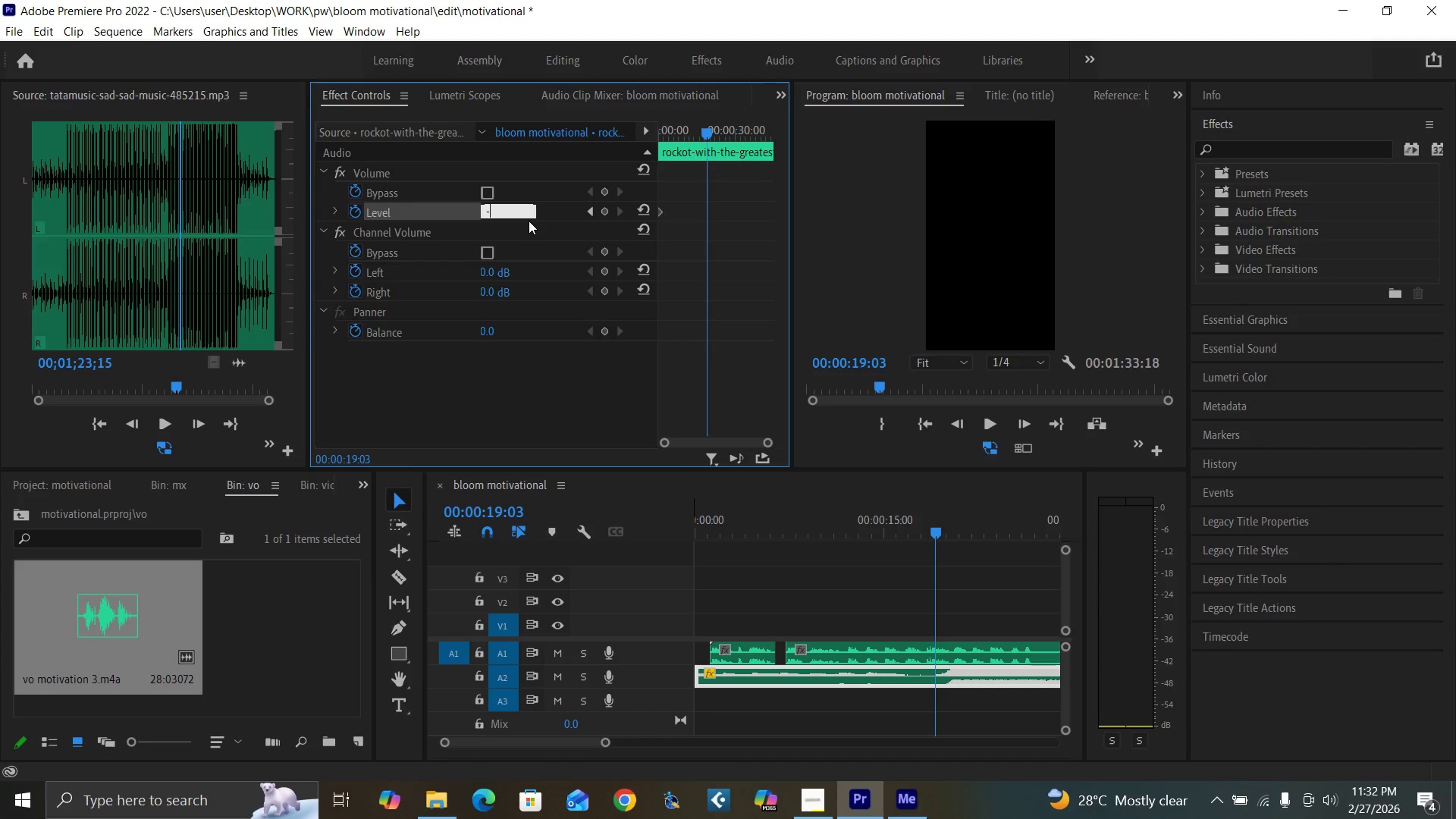 
key(6)
 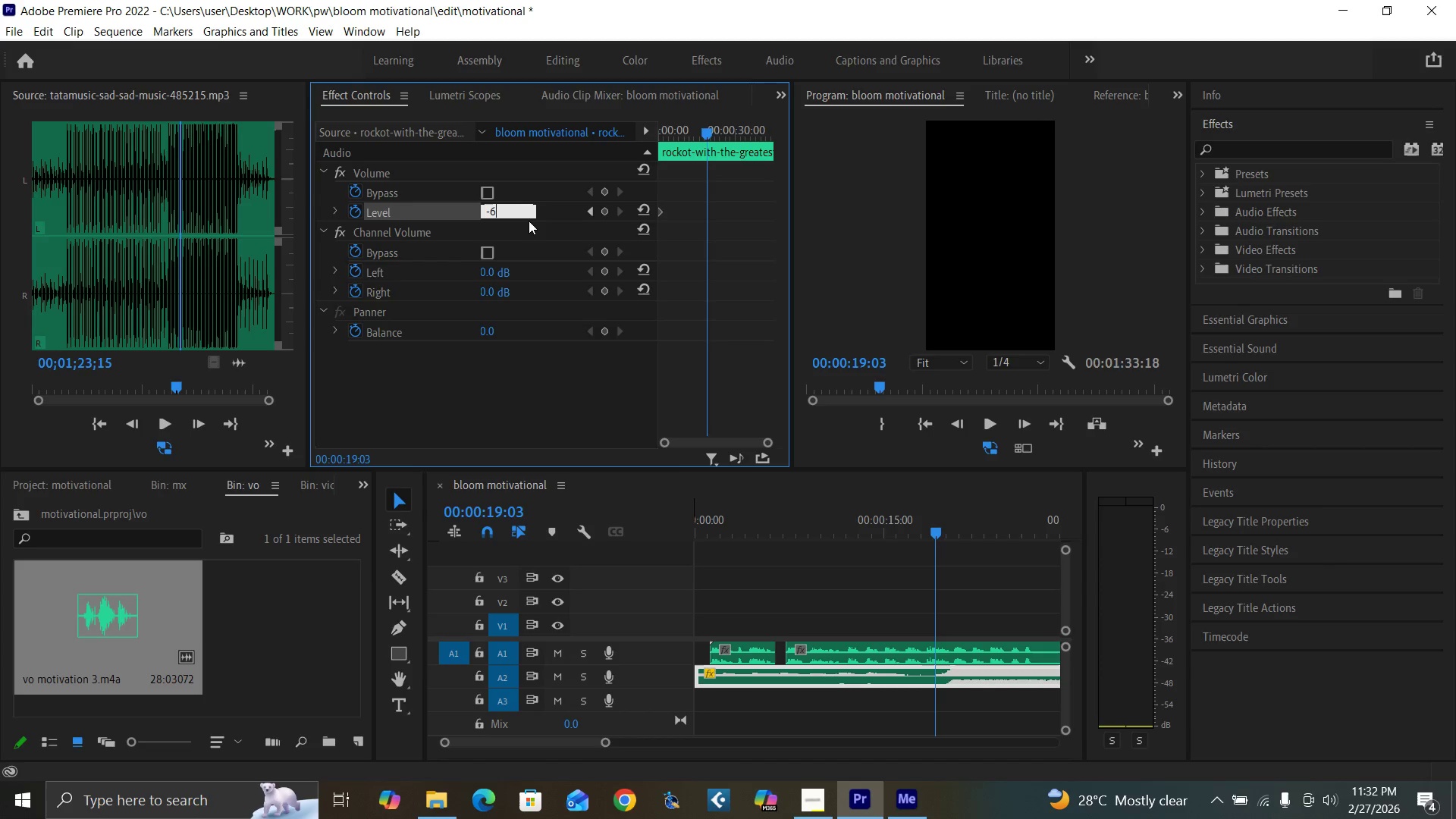 
key(Enter)
 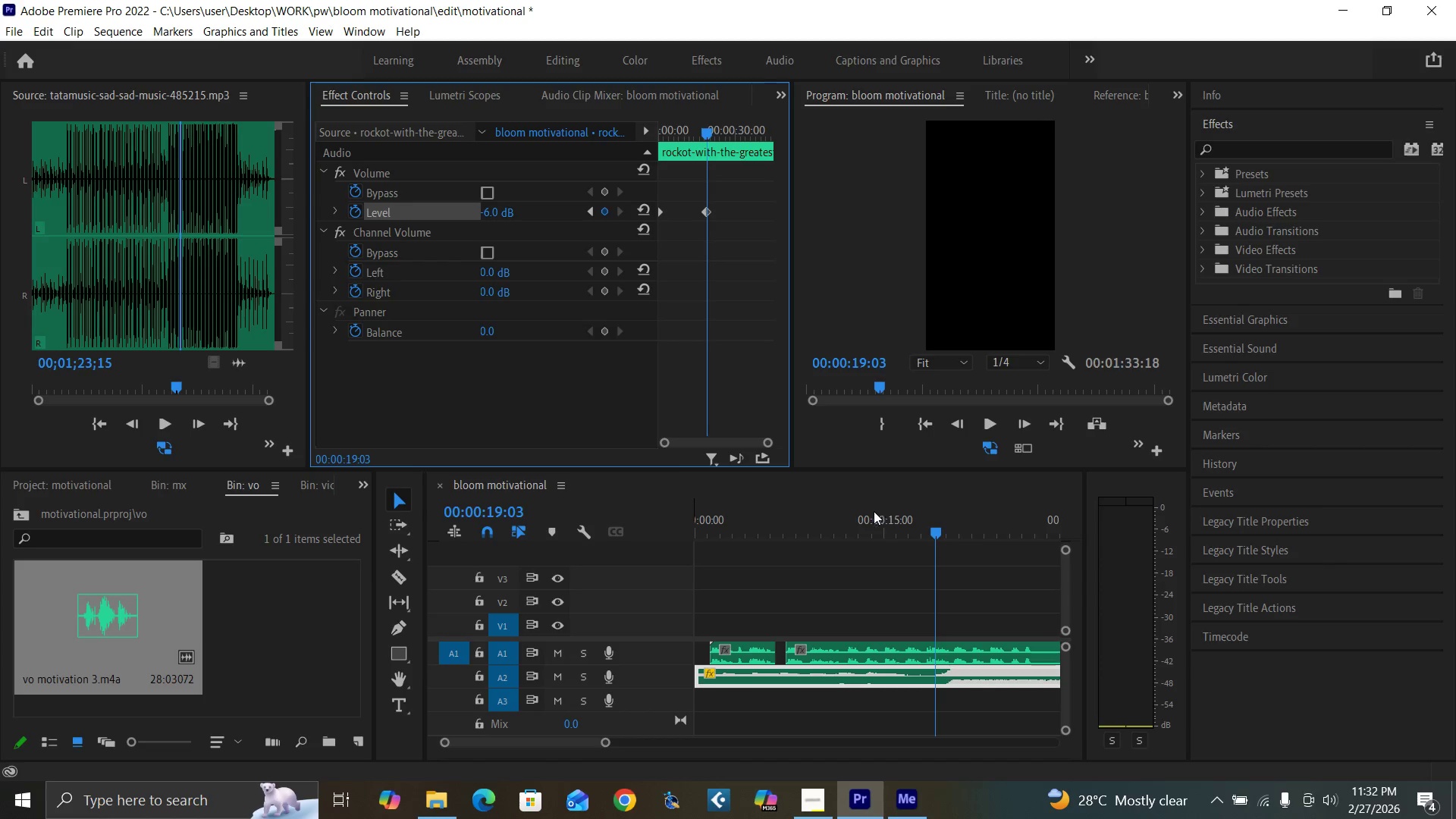 
key(Space)
 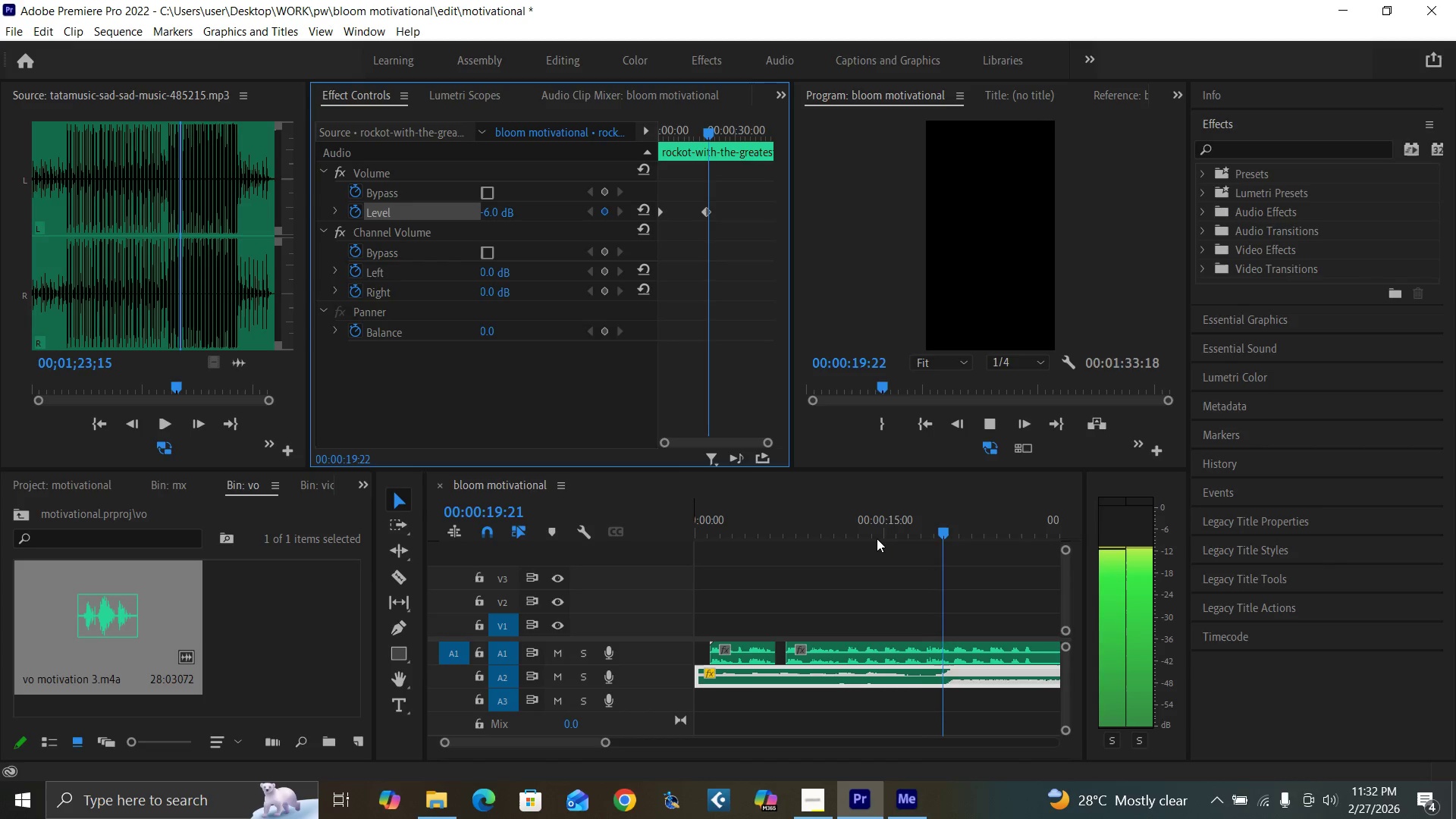 
key(Space)
 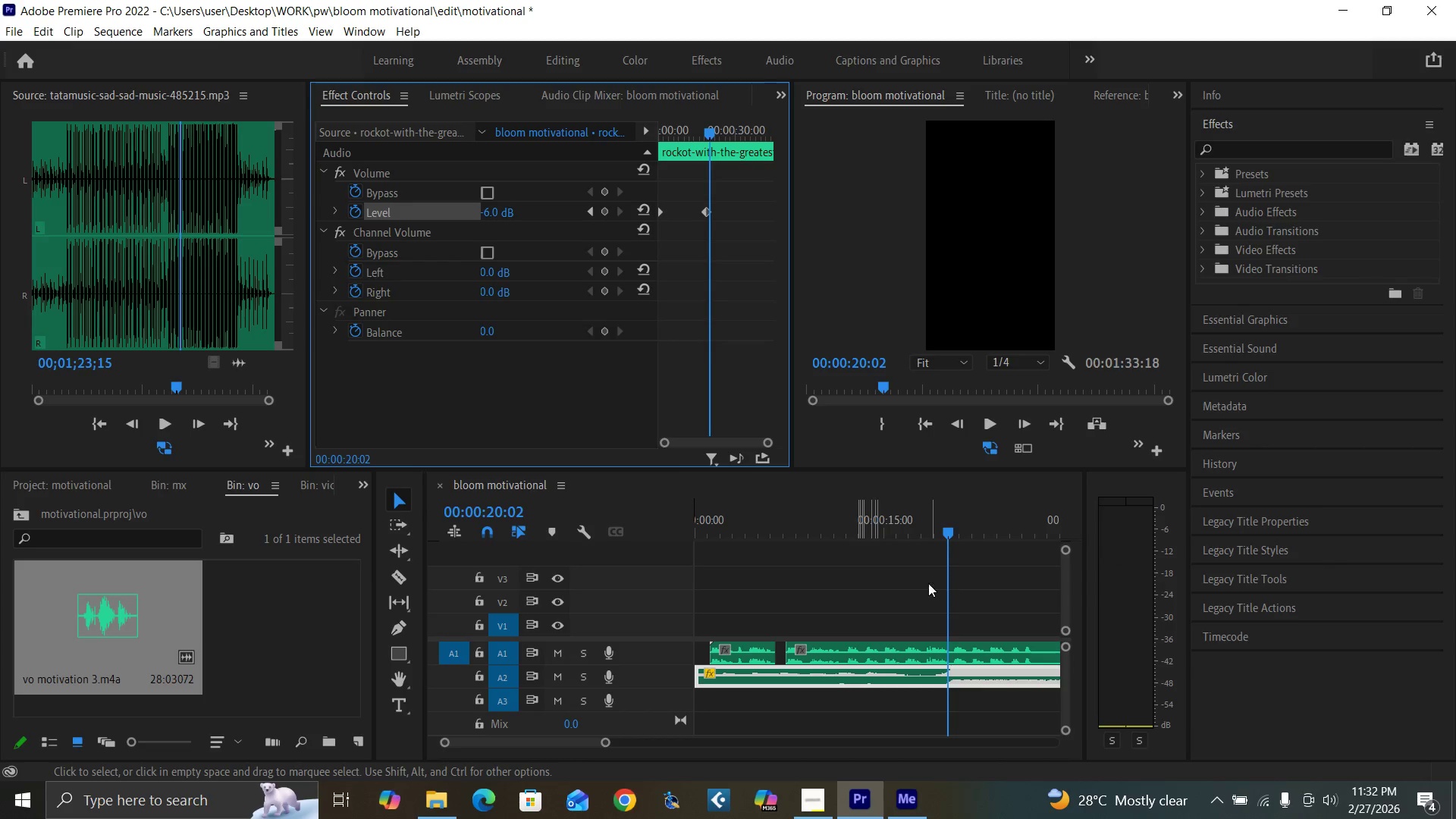 
left_click([949, 529])
 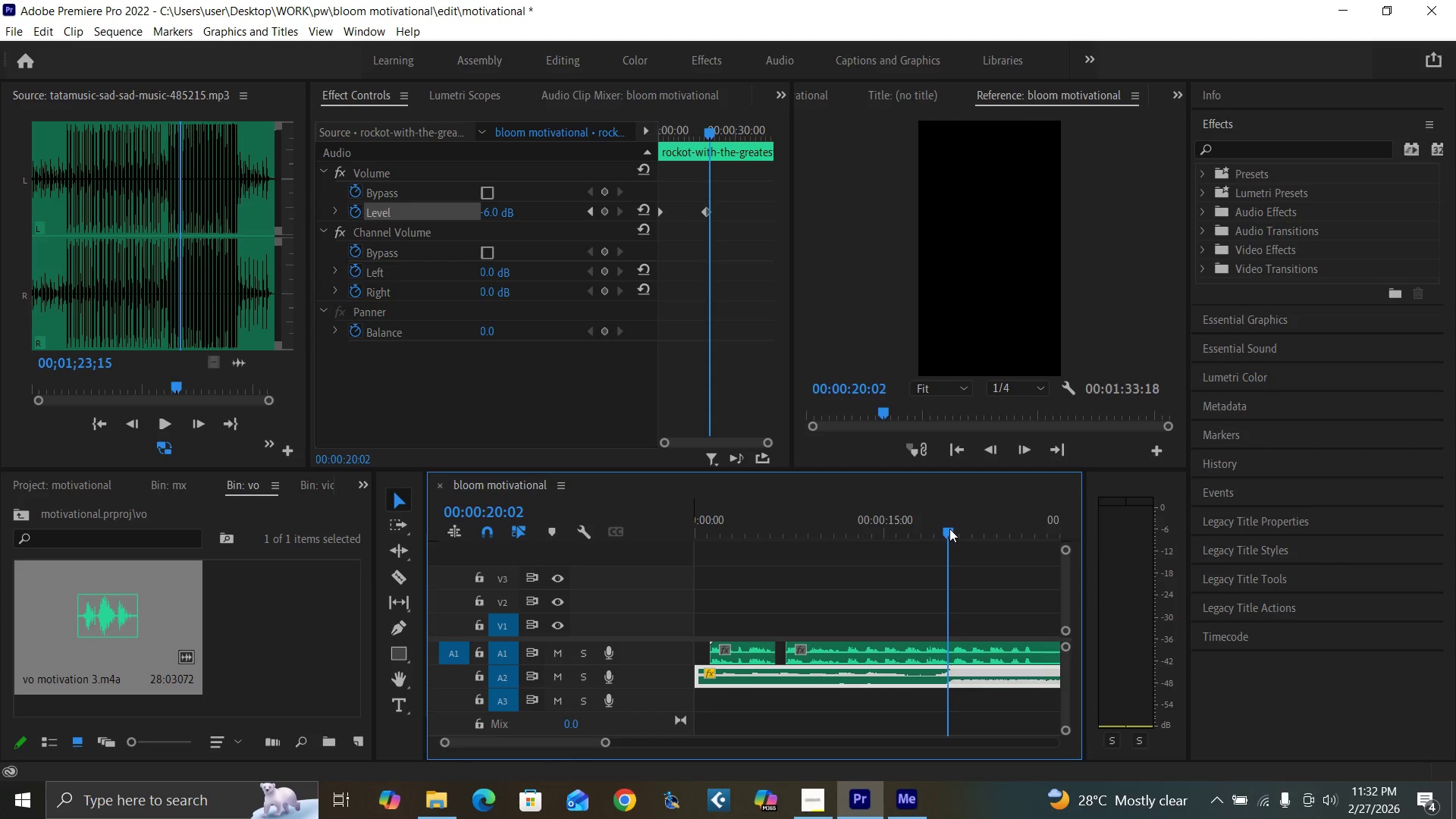 
key(Equal)
 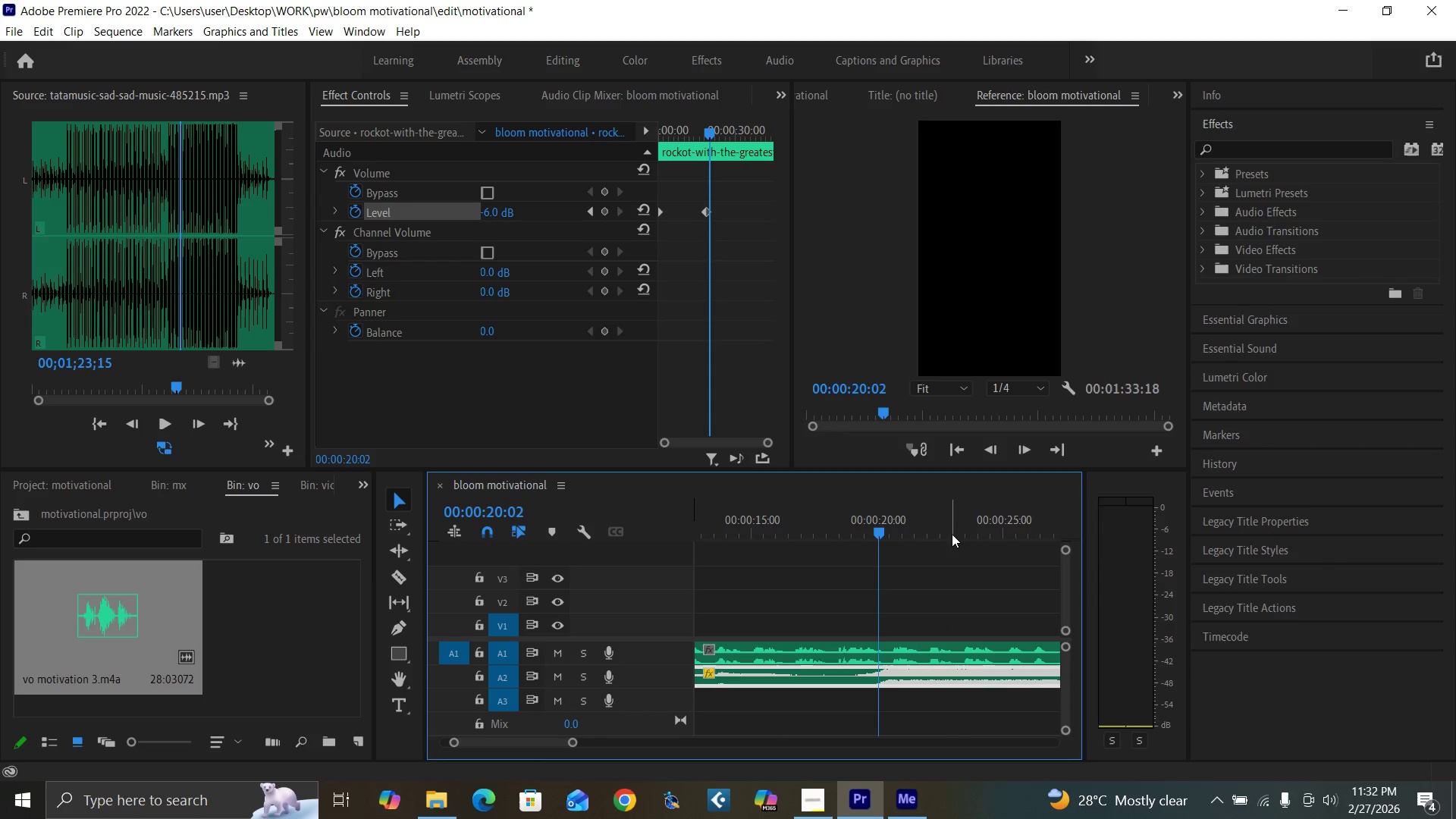 
key(Equal)
 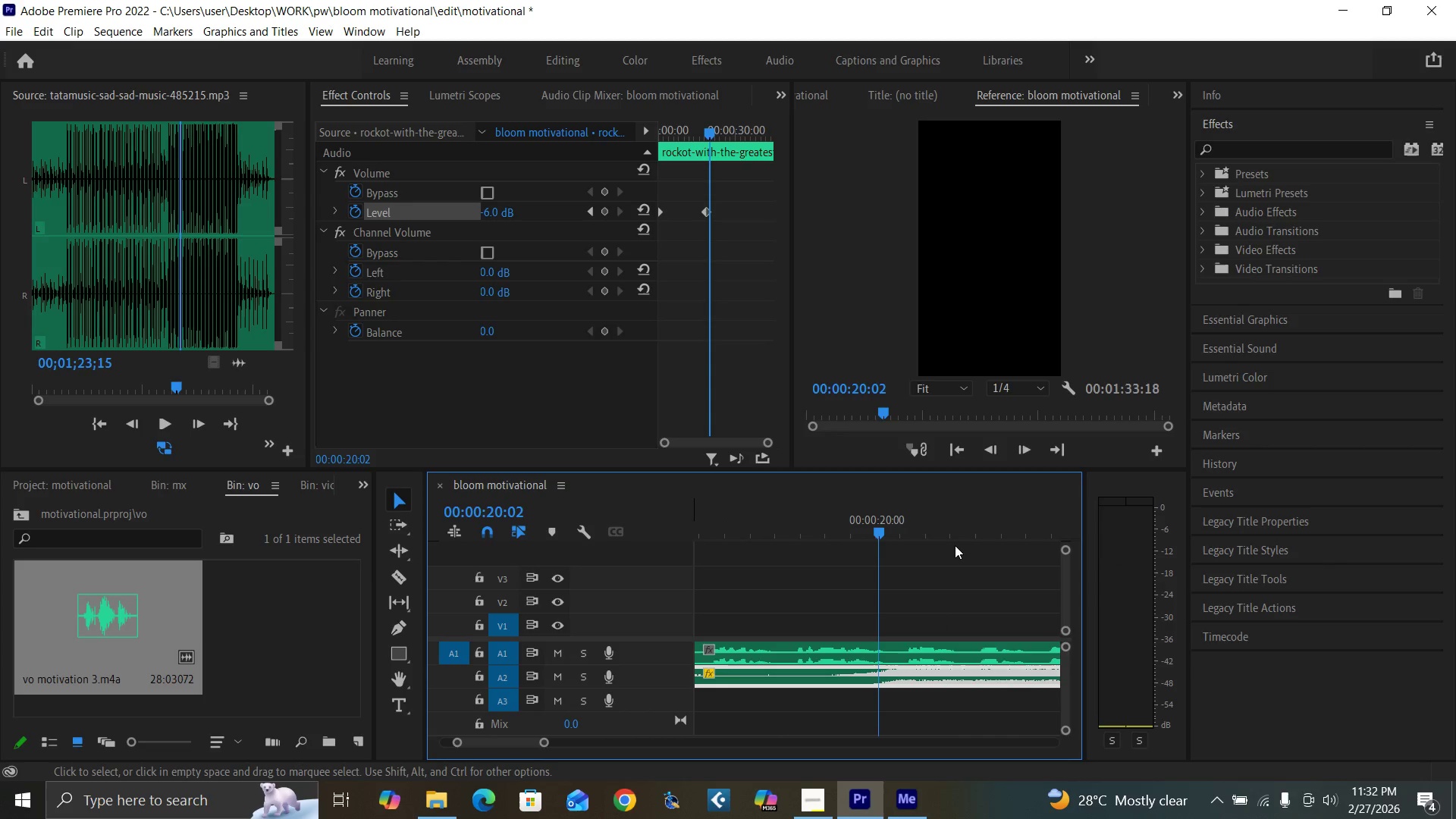 
key(Equal)
 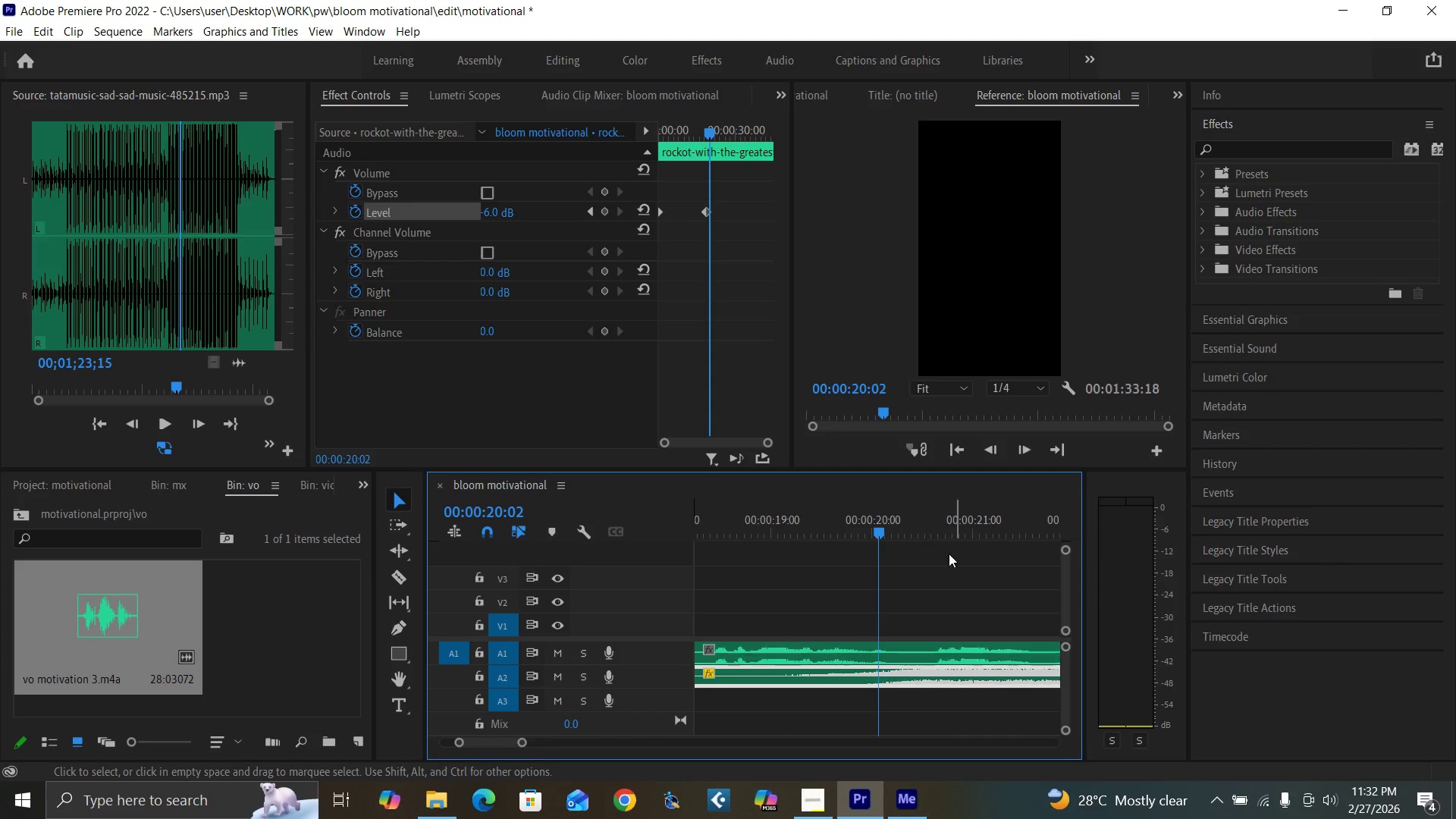 
key(Equal)
 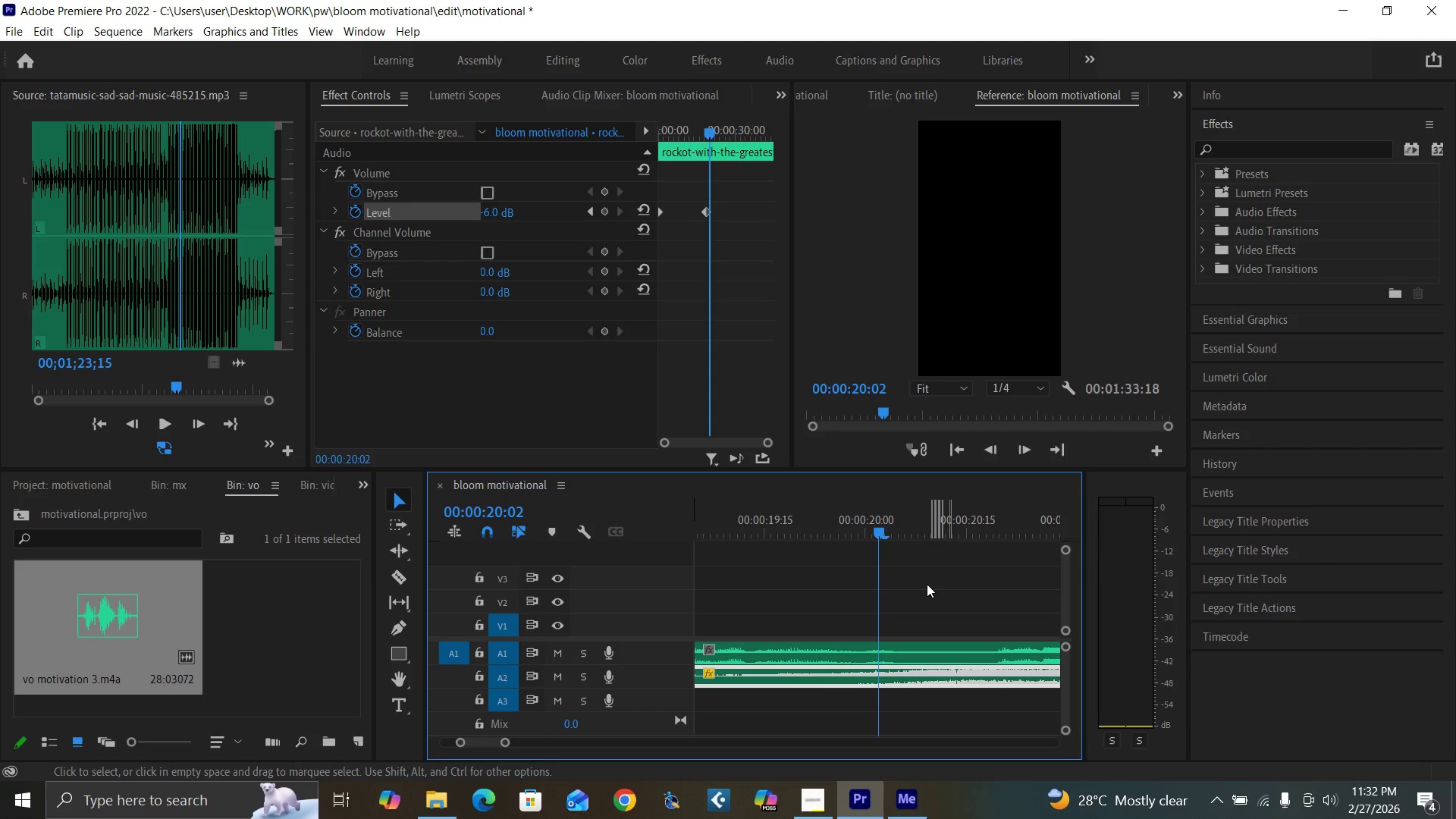 
key(Space)
 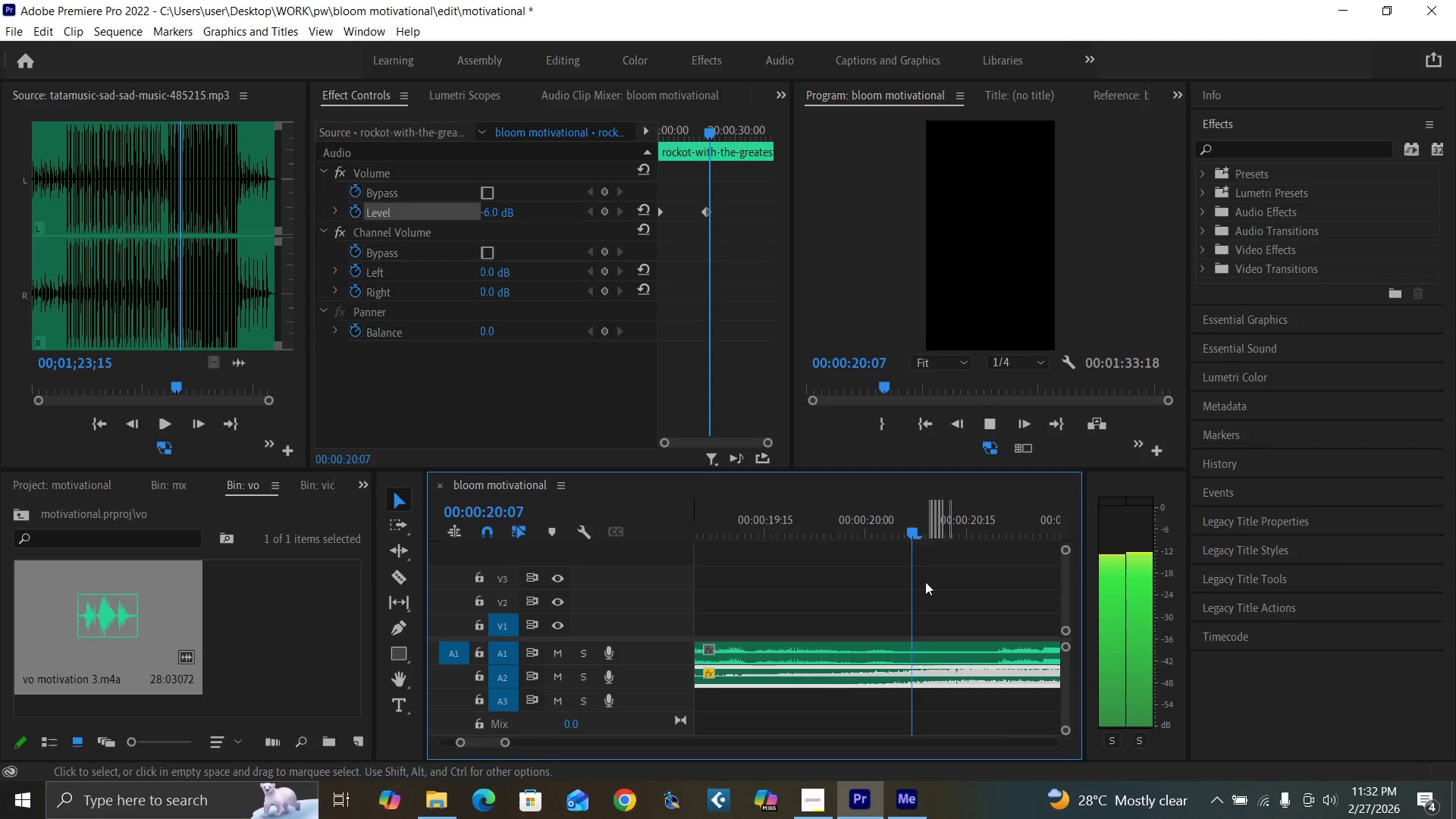 
key(Space)
 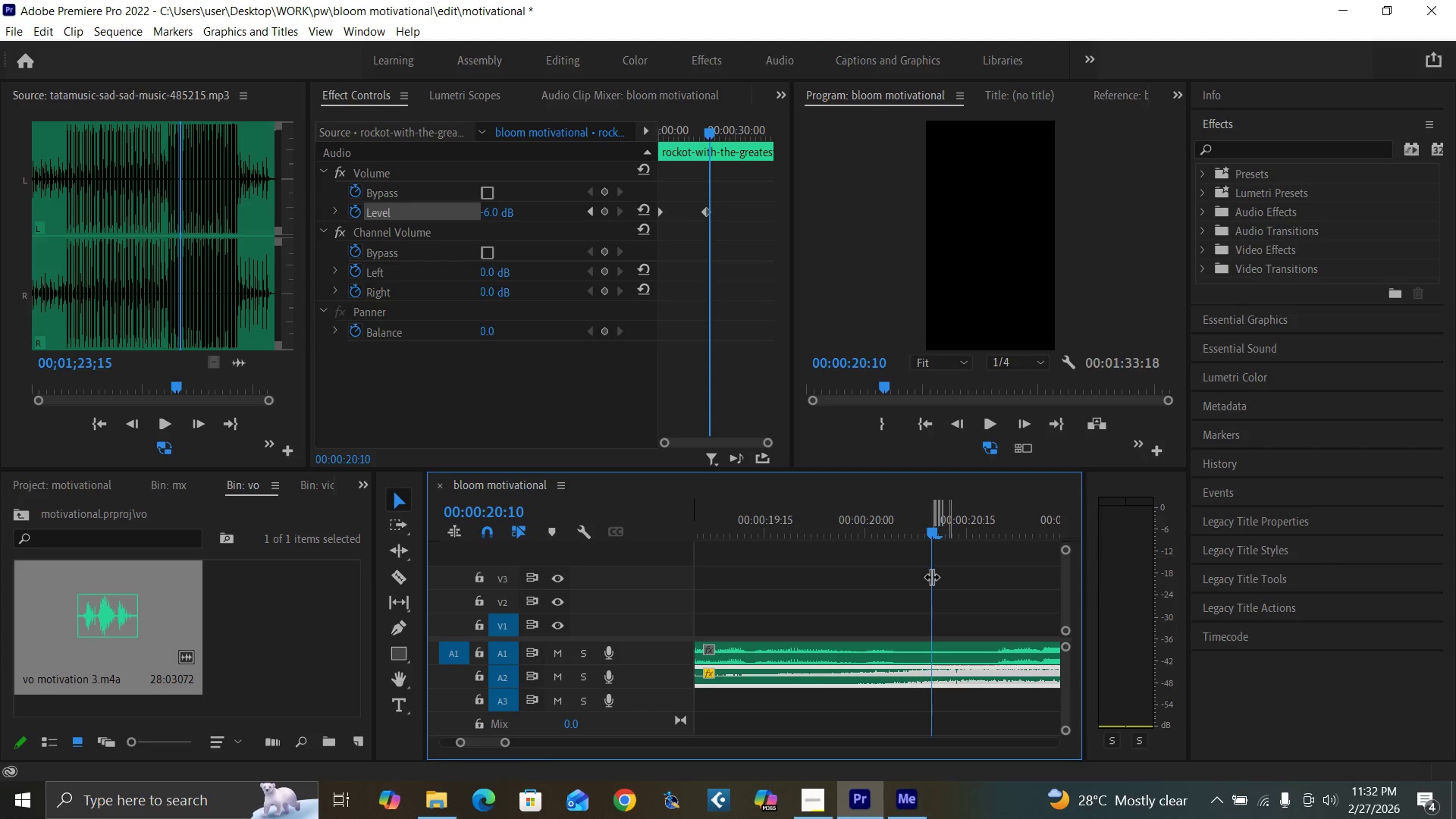 
key(ArrowRight)
 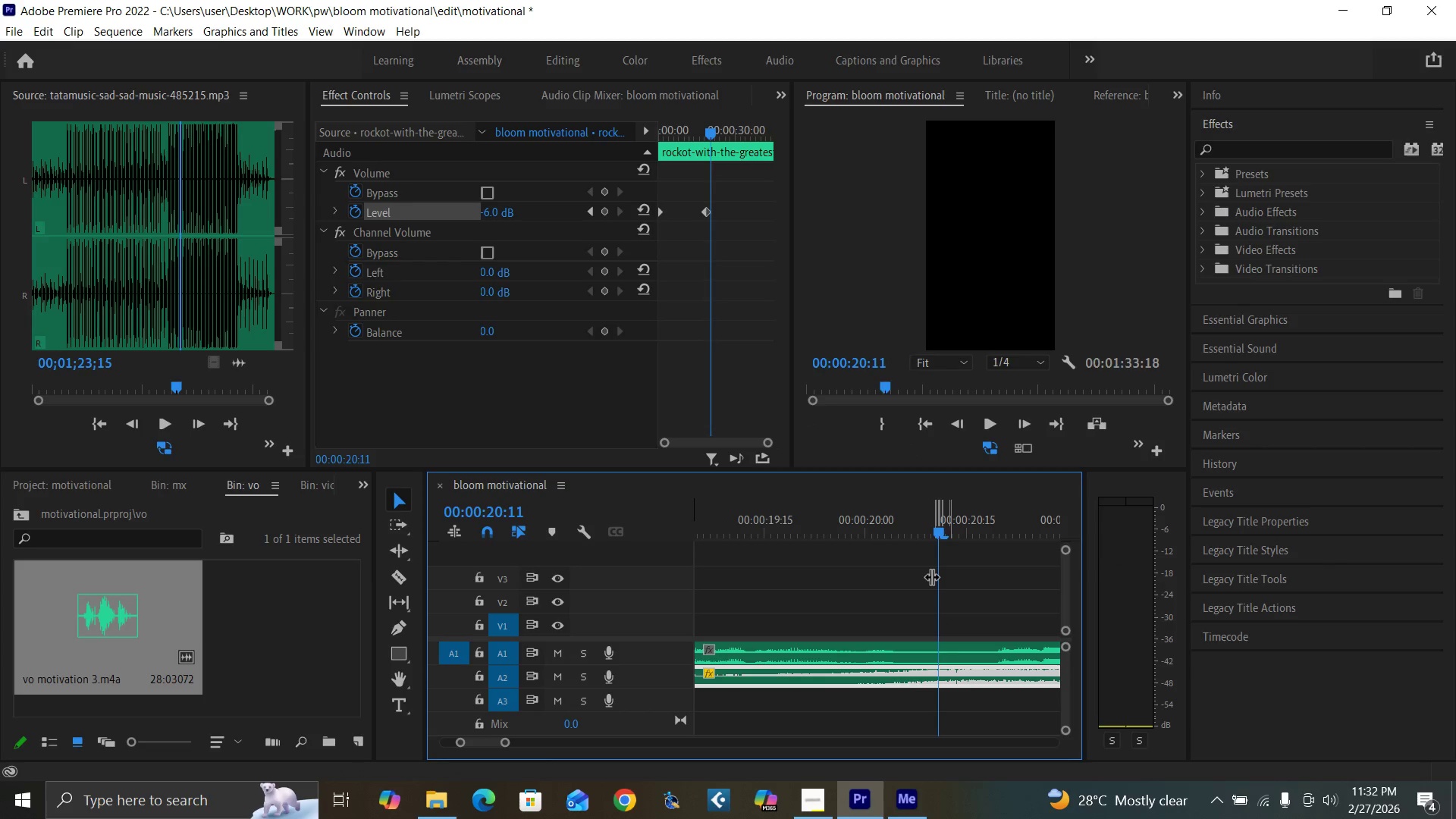 
key(ArrowRight)
 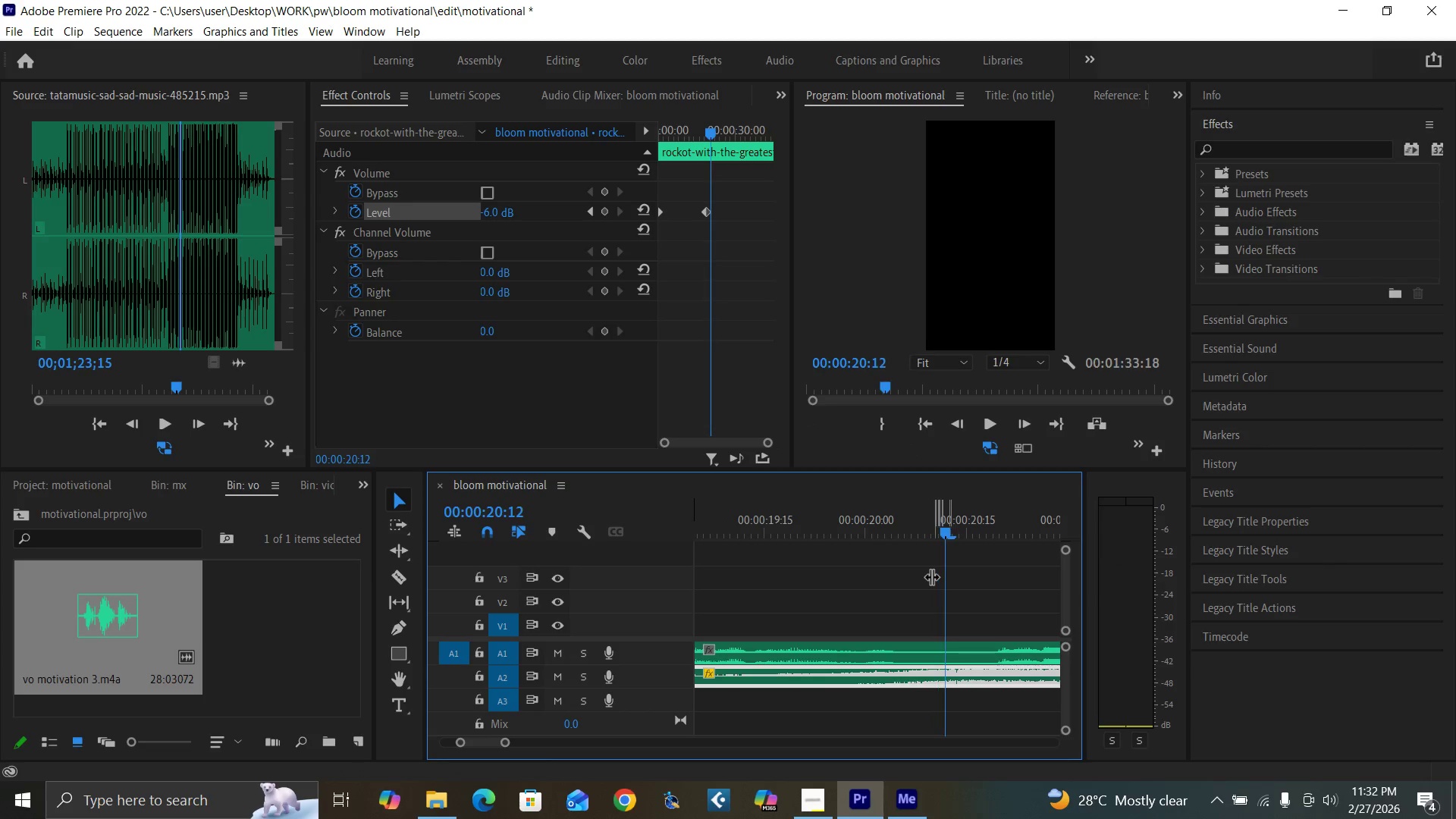 
key(ArrowRight)
 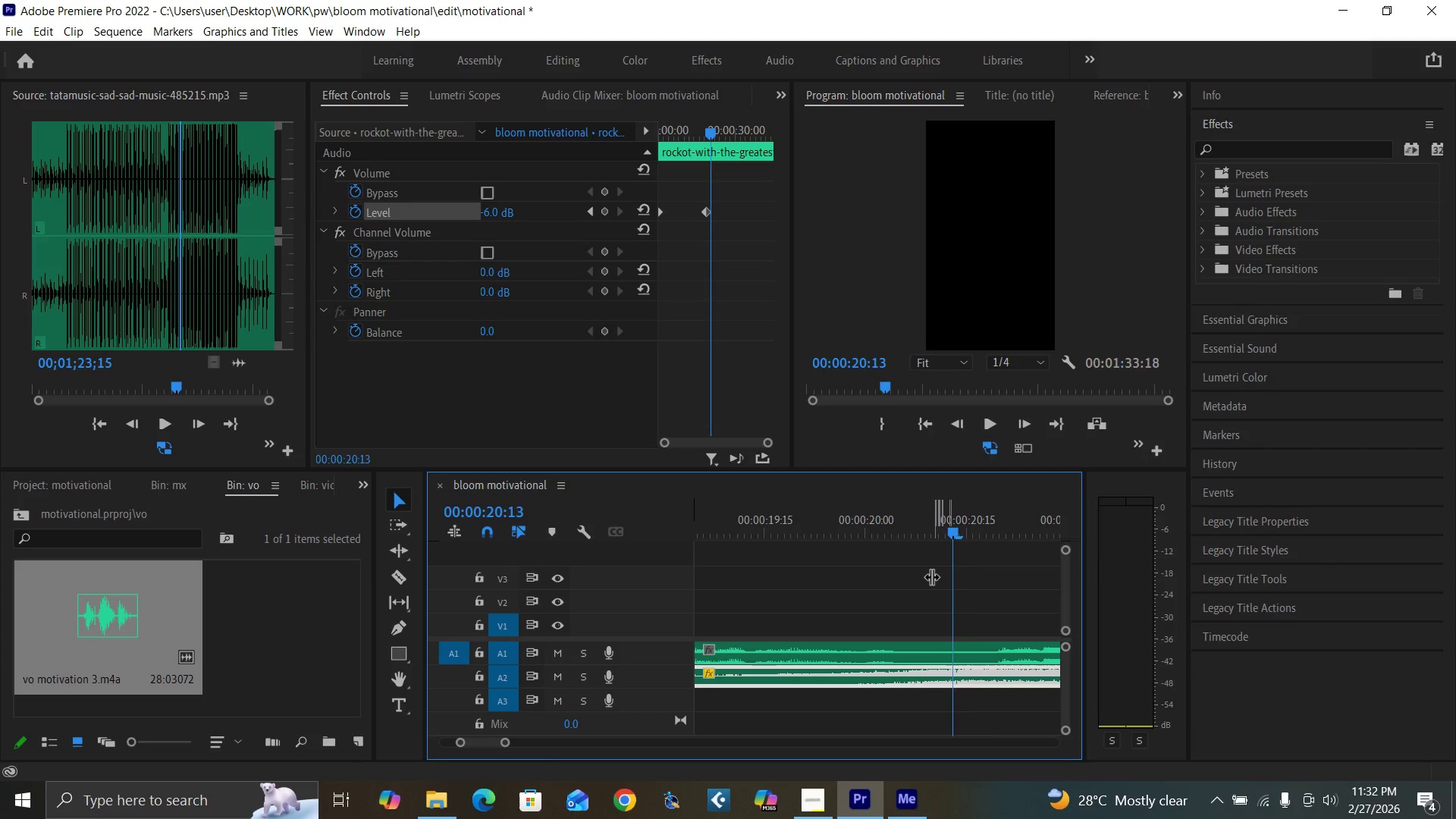 
key(ArrowRight)
 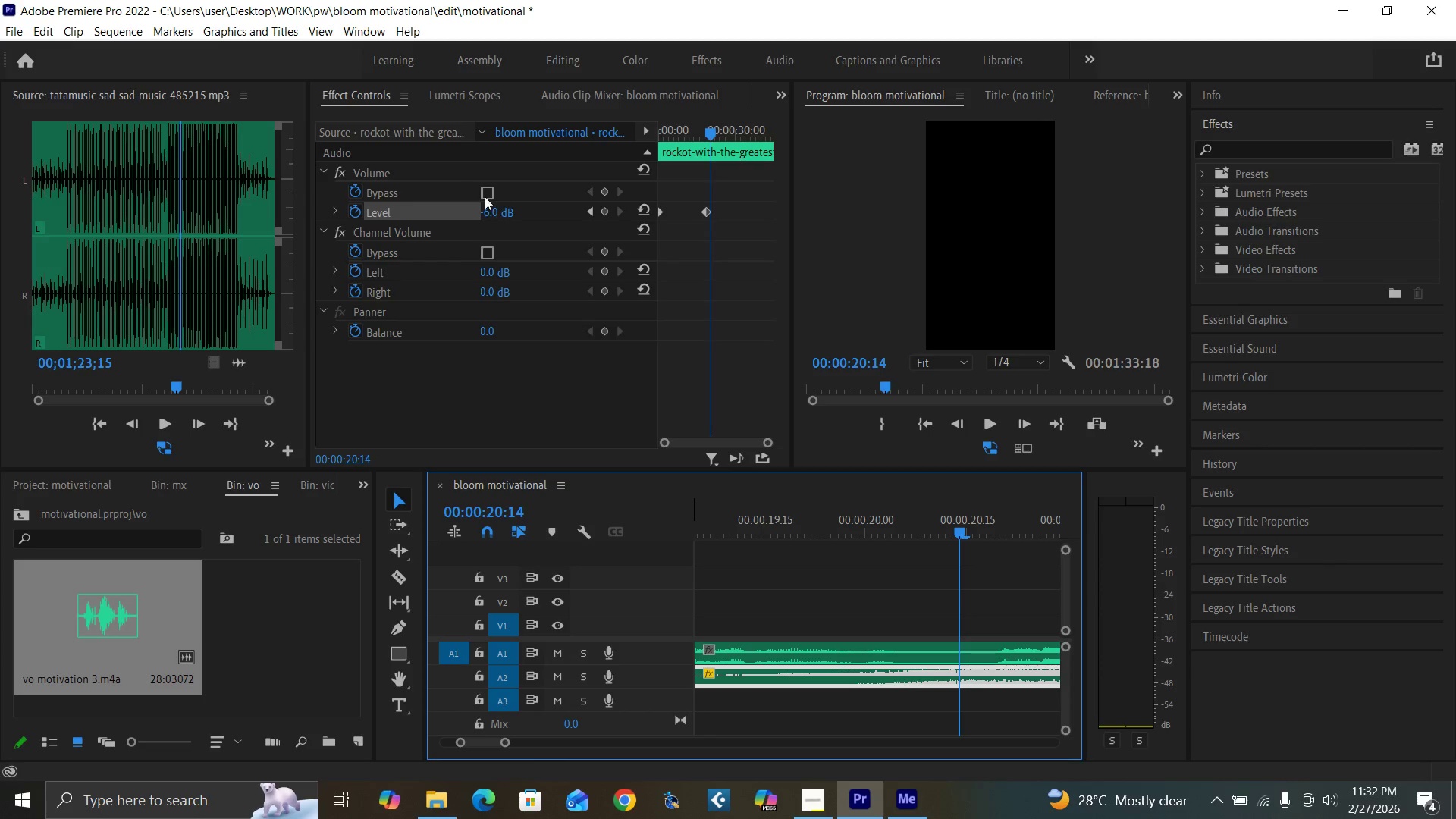 
left_click([491, 206])
 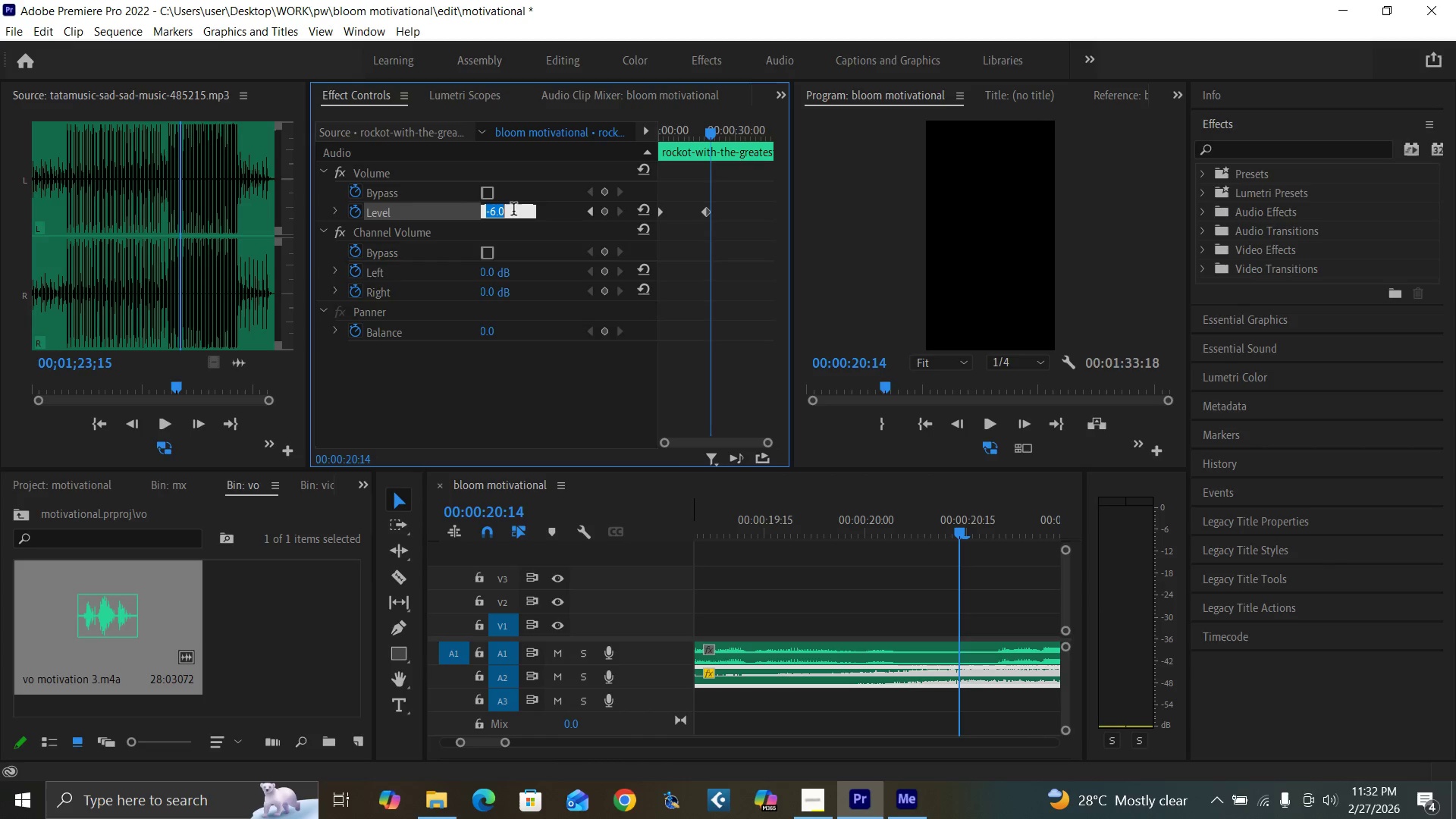 
key(Minus)
 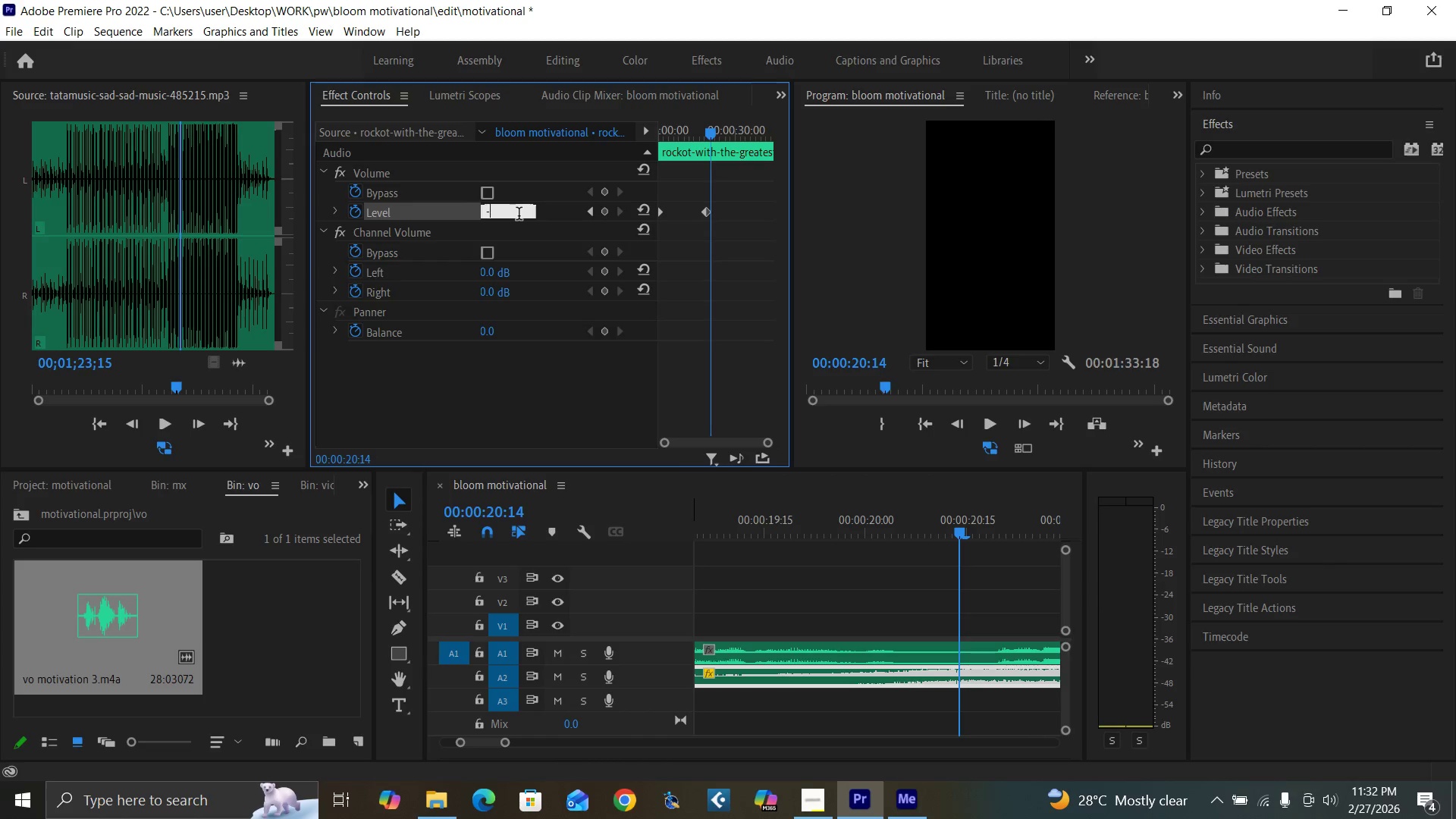 
key(1)
 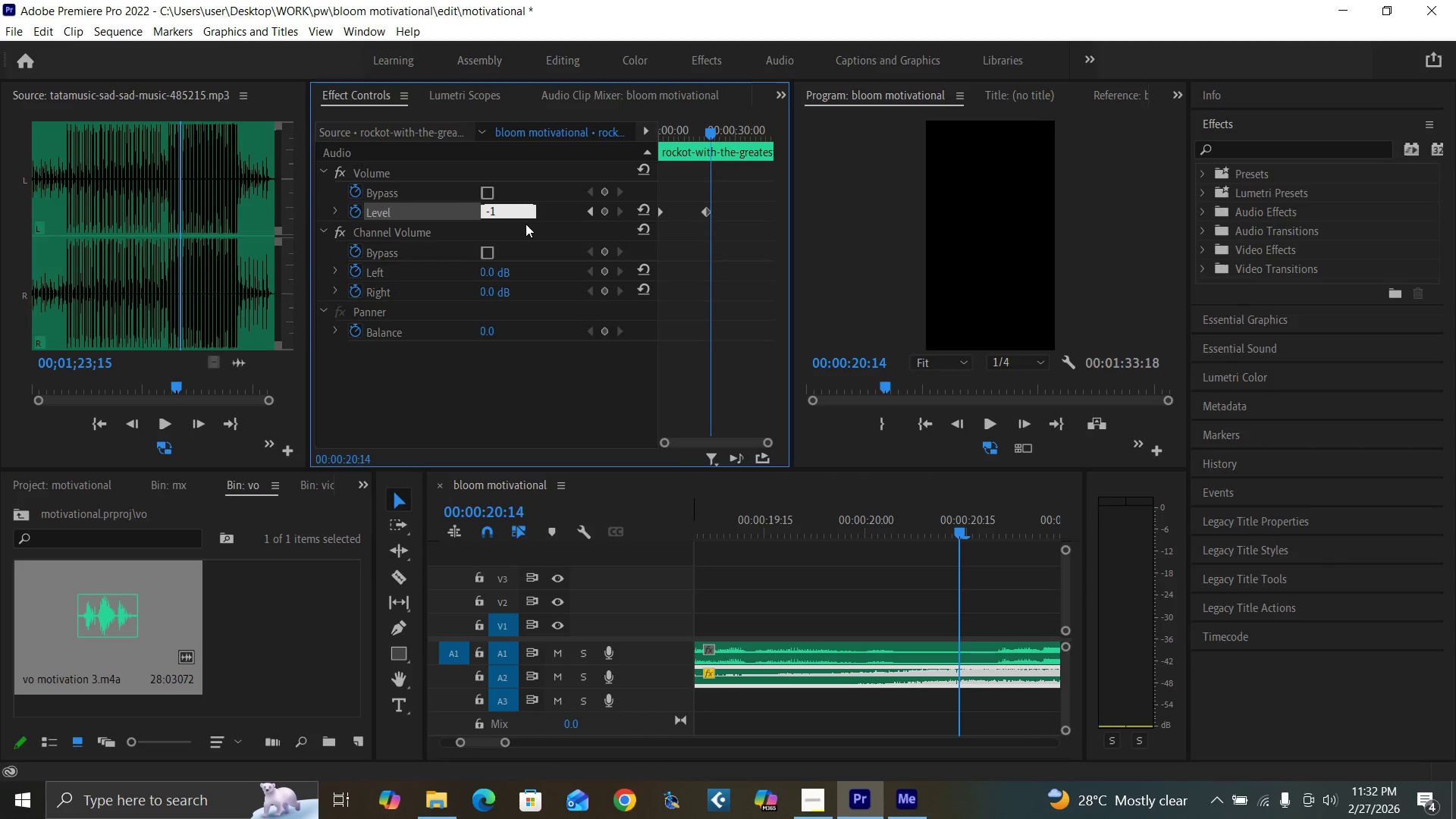 
key(5)
 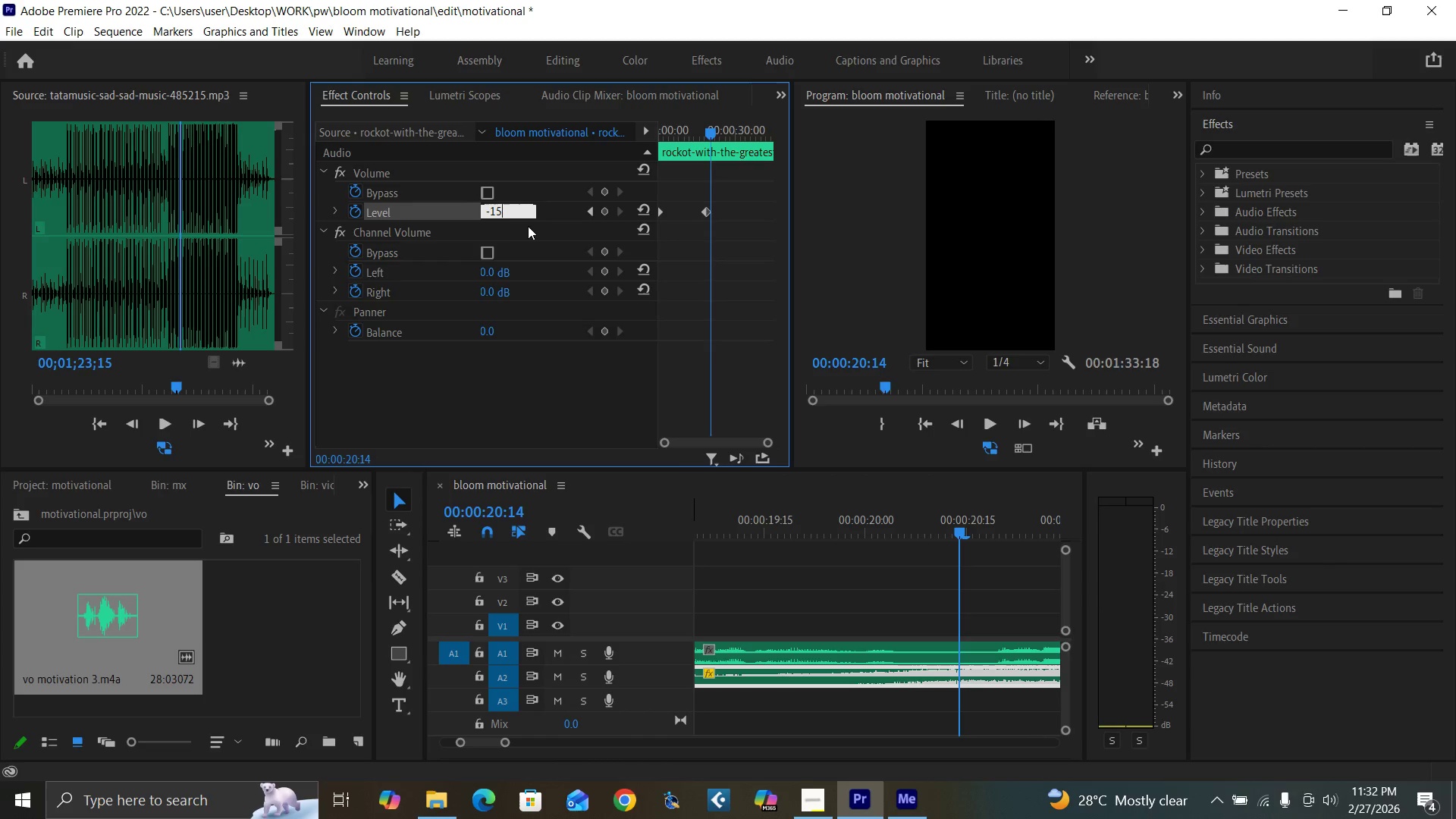 
key(Enter)
 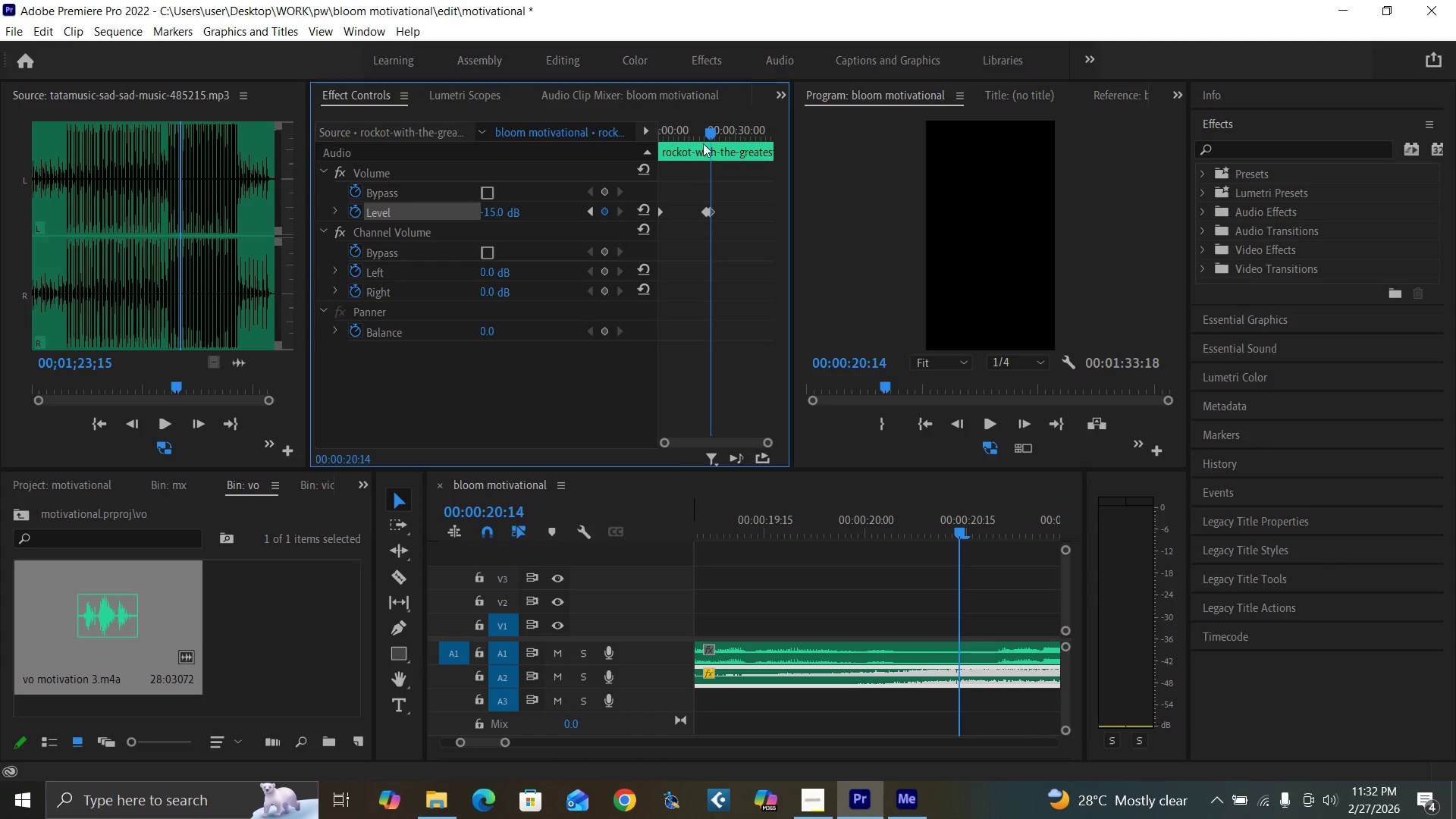 
left_click([695, 130])
 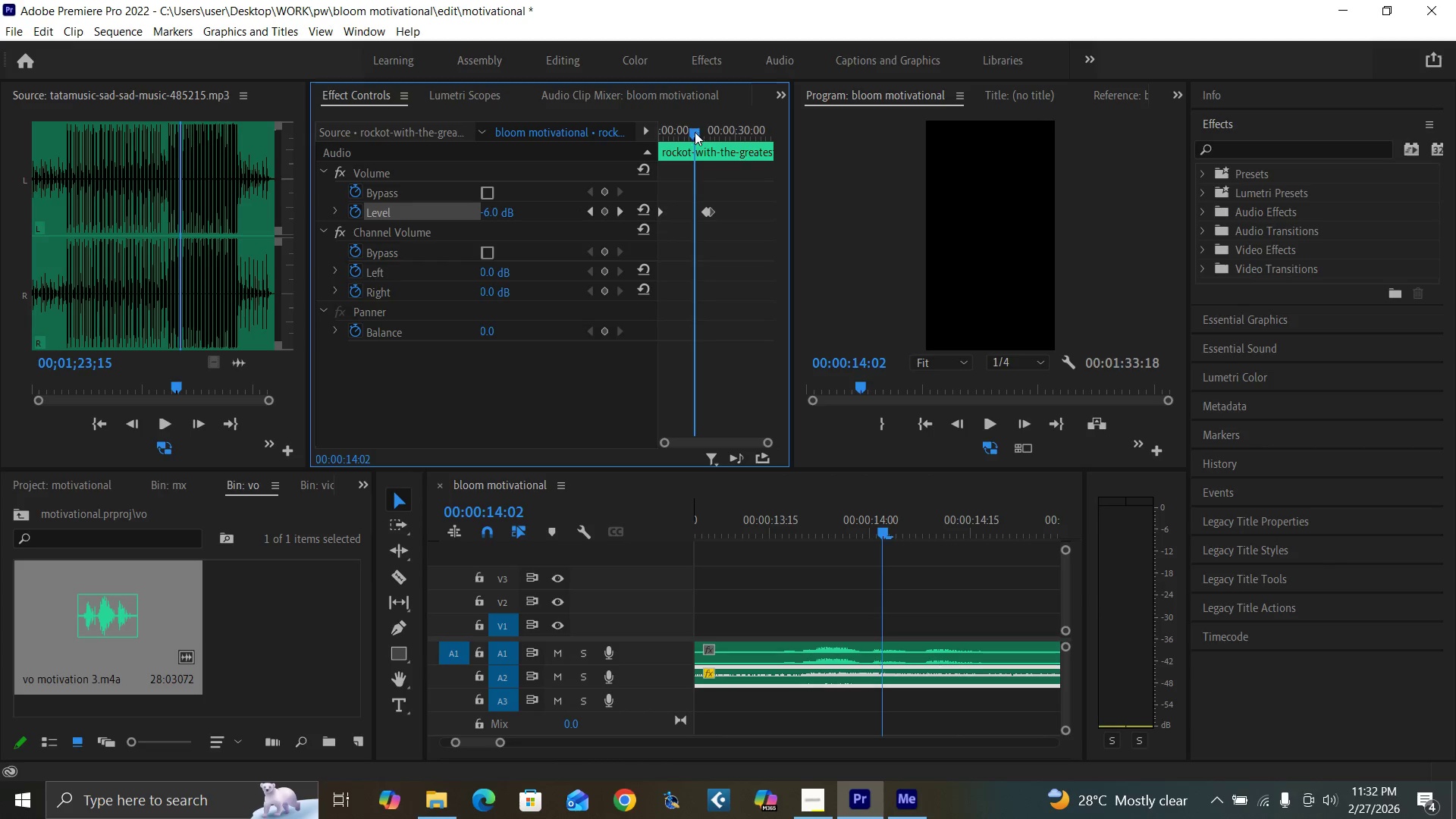 
key(Space)
 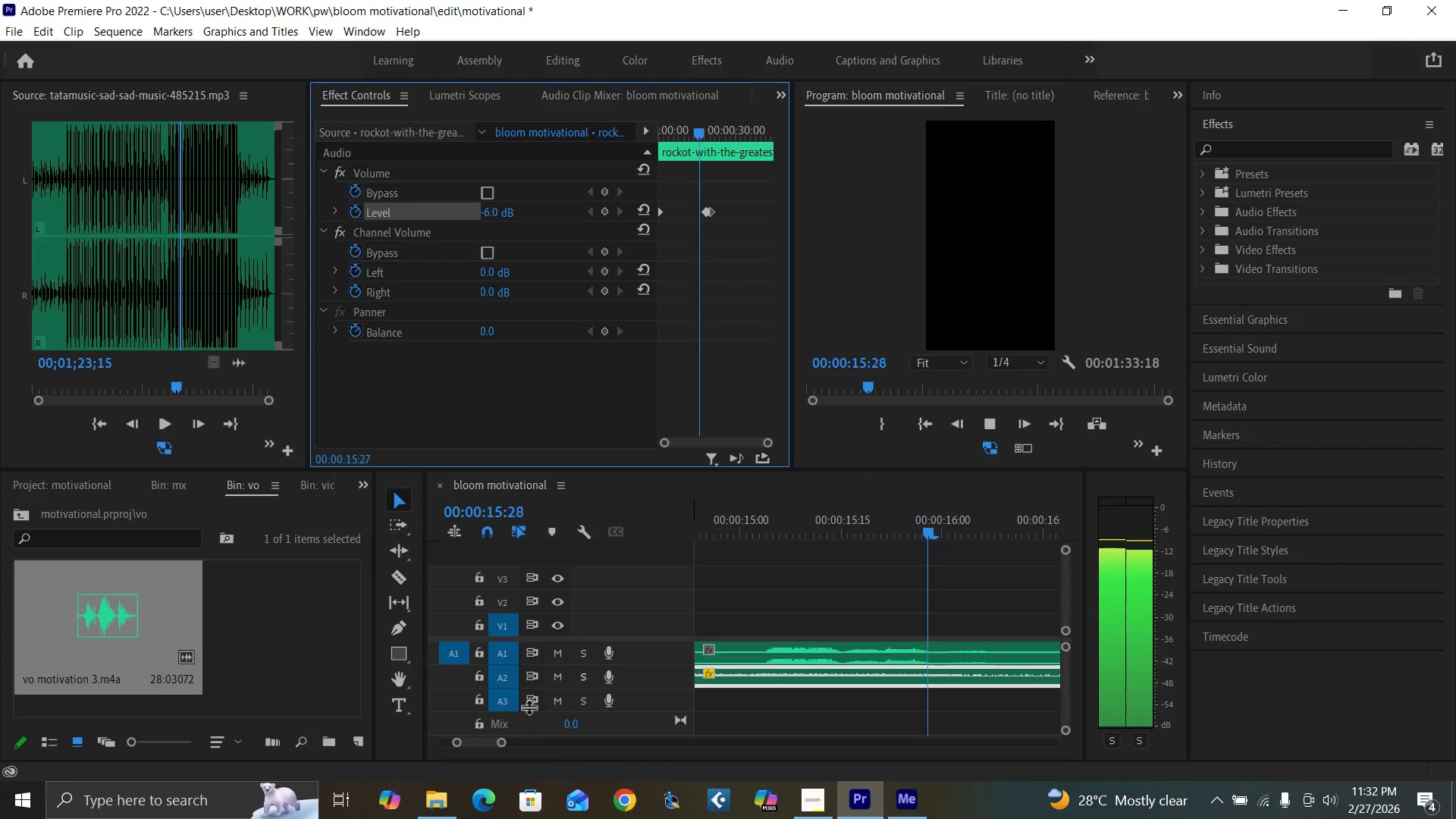 
left_click_drag(start_coordinate=[504, 739], to_coordinate=[559, 751])
 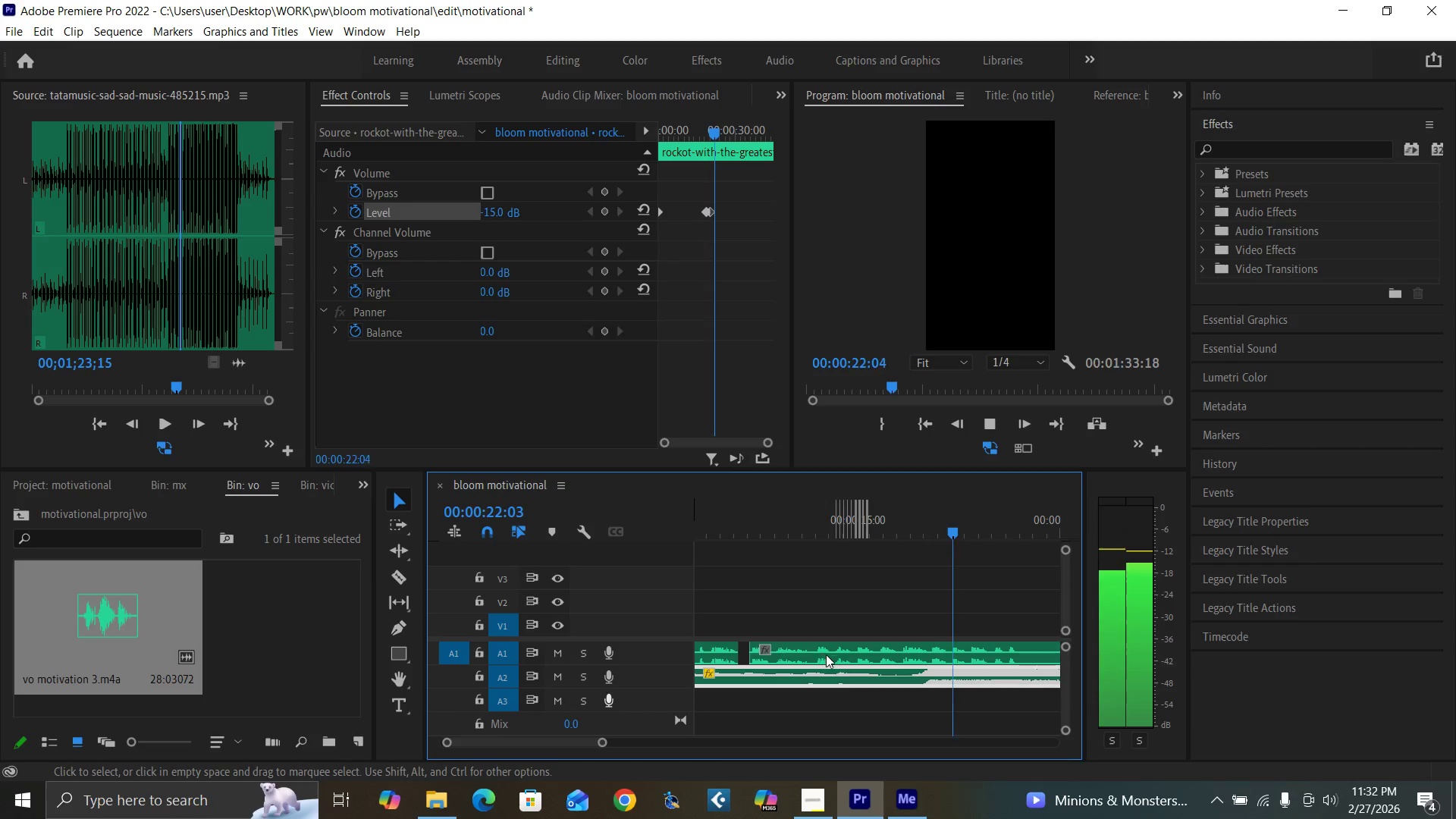 
wait(6.33)
 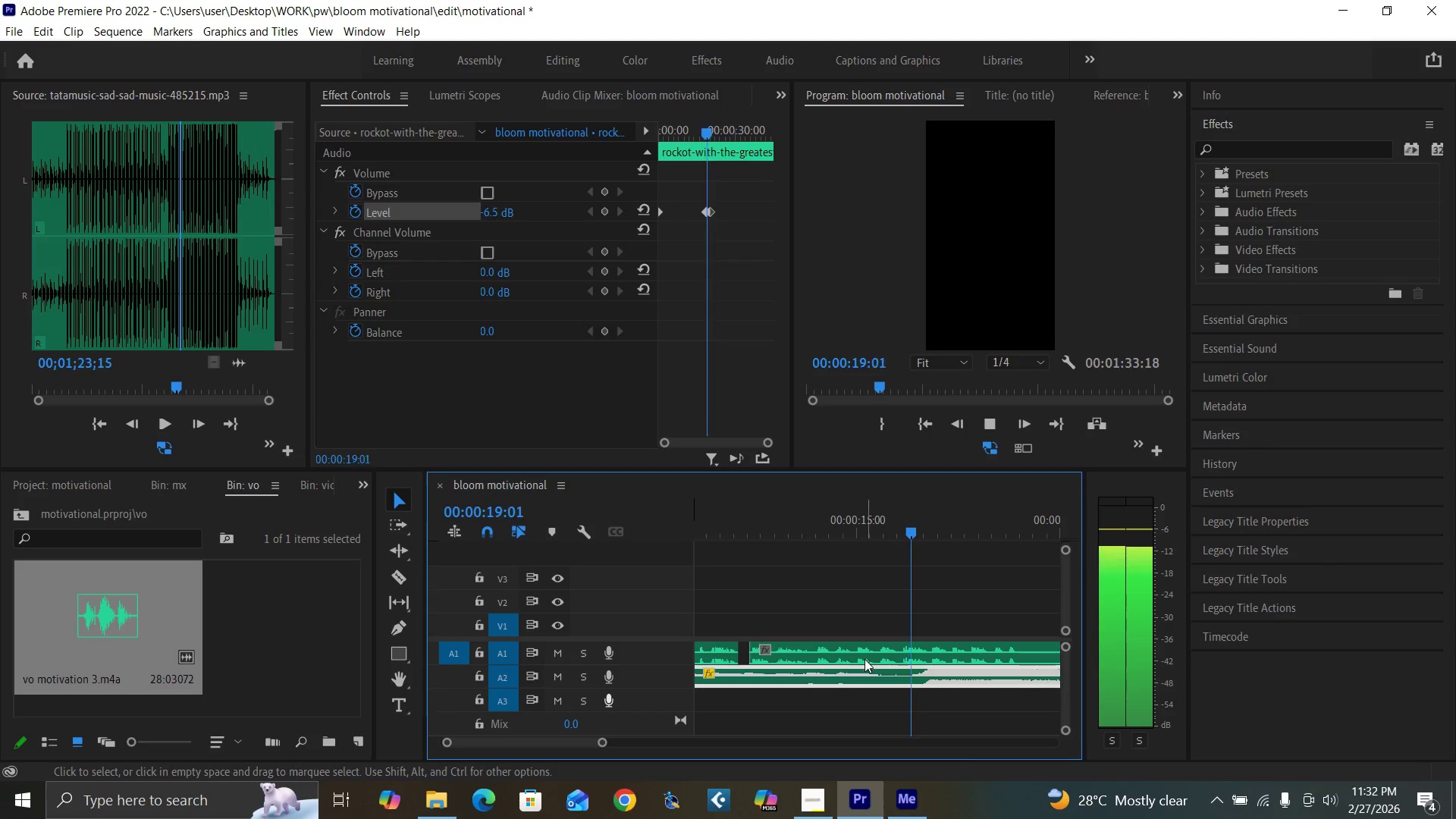 
key(Space)
 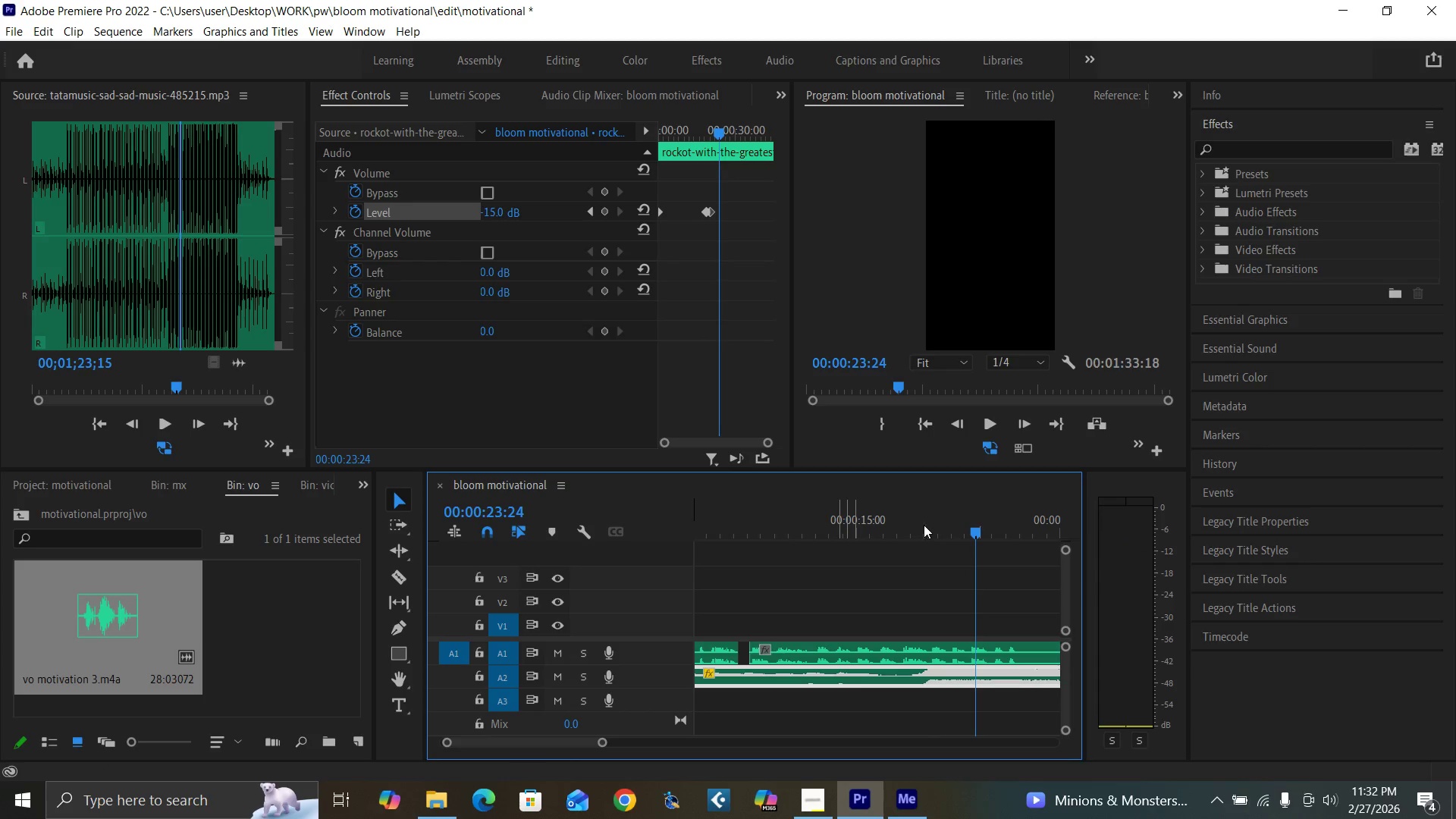 
left_click([928, 527])
 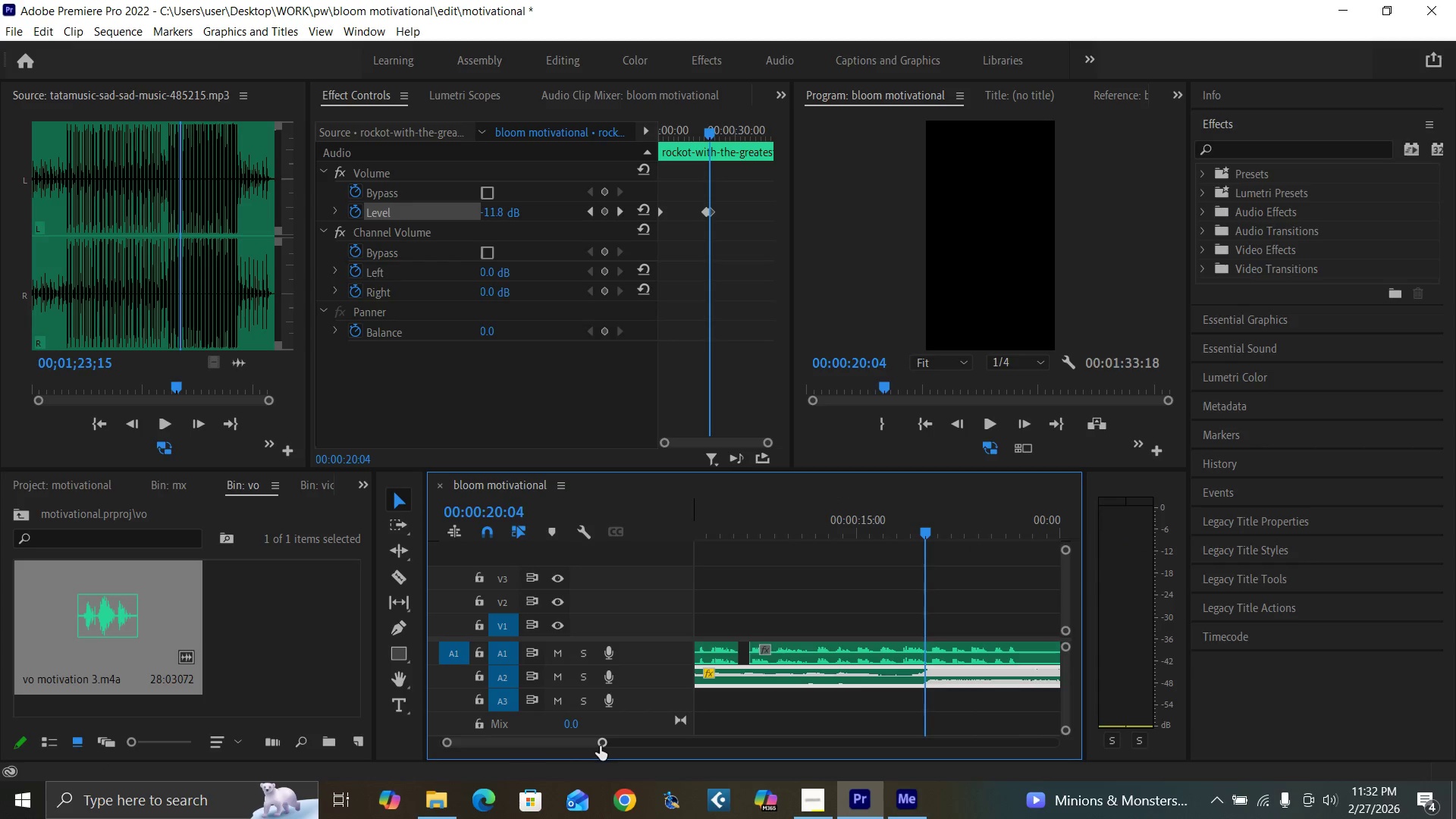 
left_click_drag(start_coordinate=[600, 744], to_coordinate=[576, 745])
 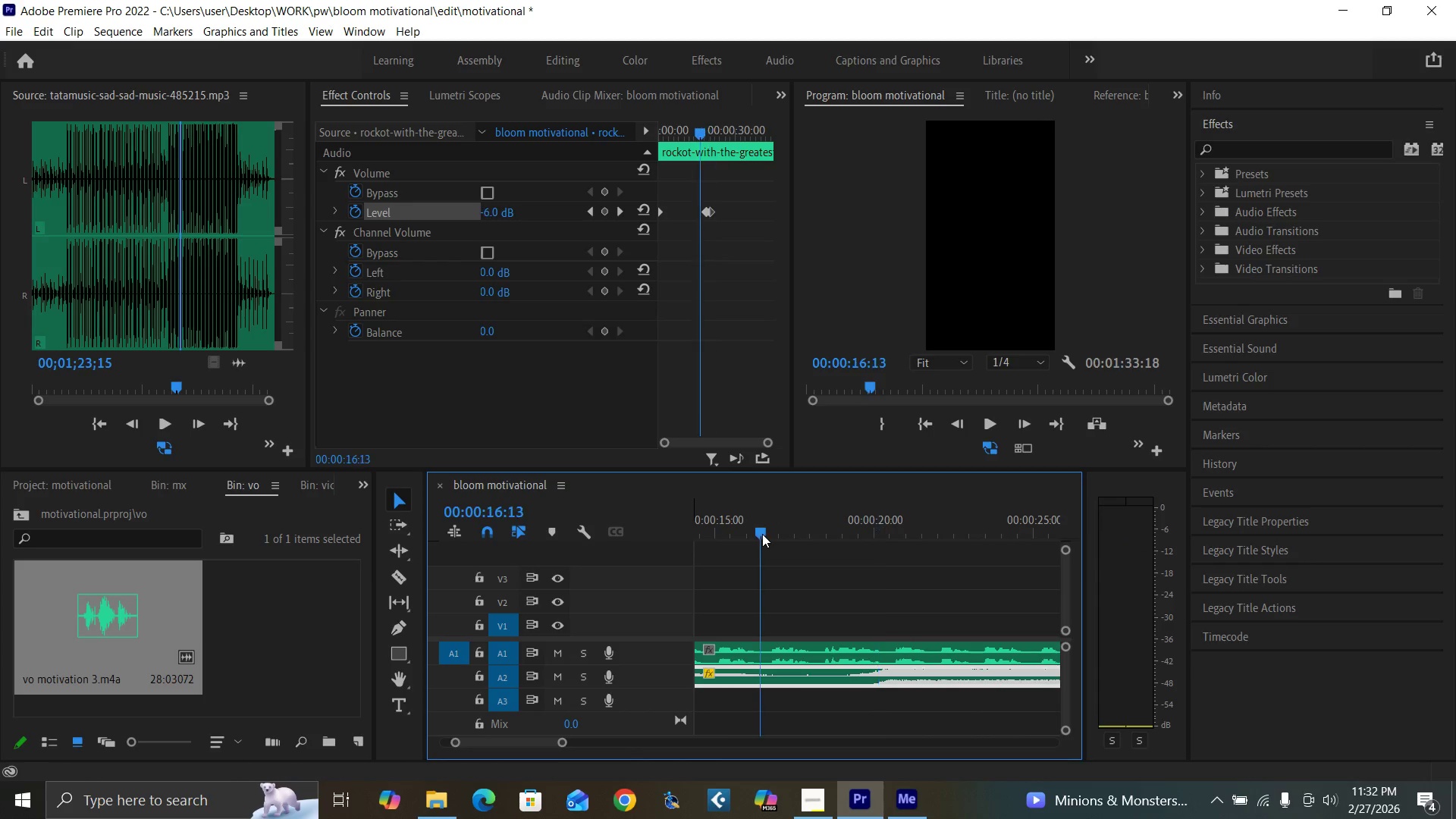 
key(Space)
 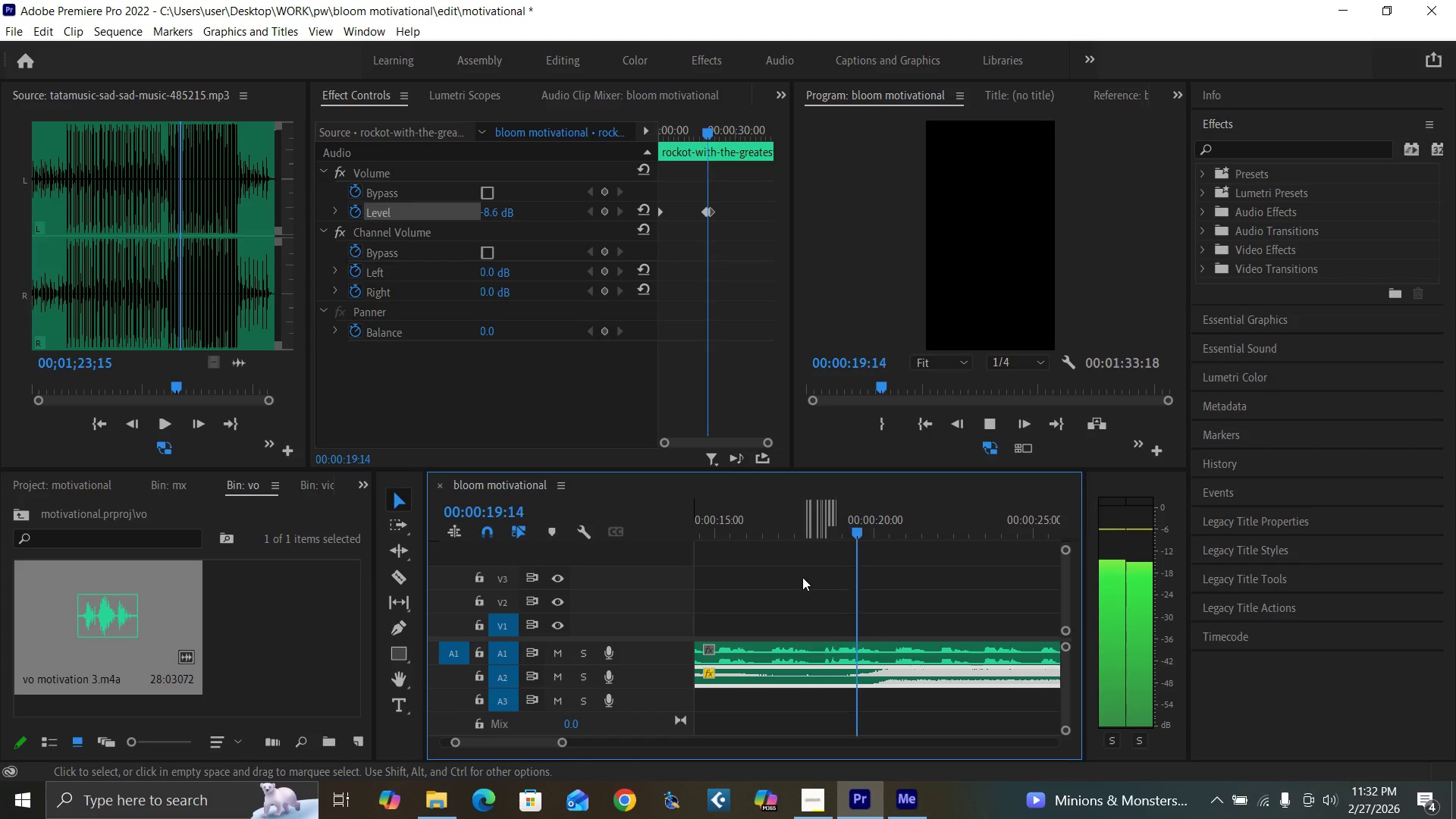 
key(Space)
 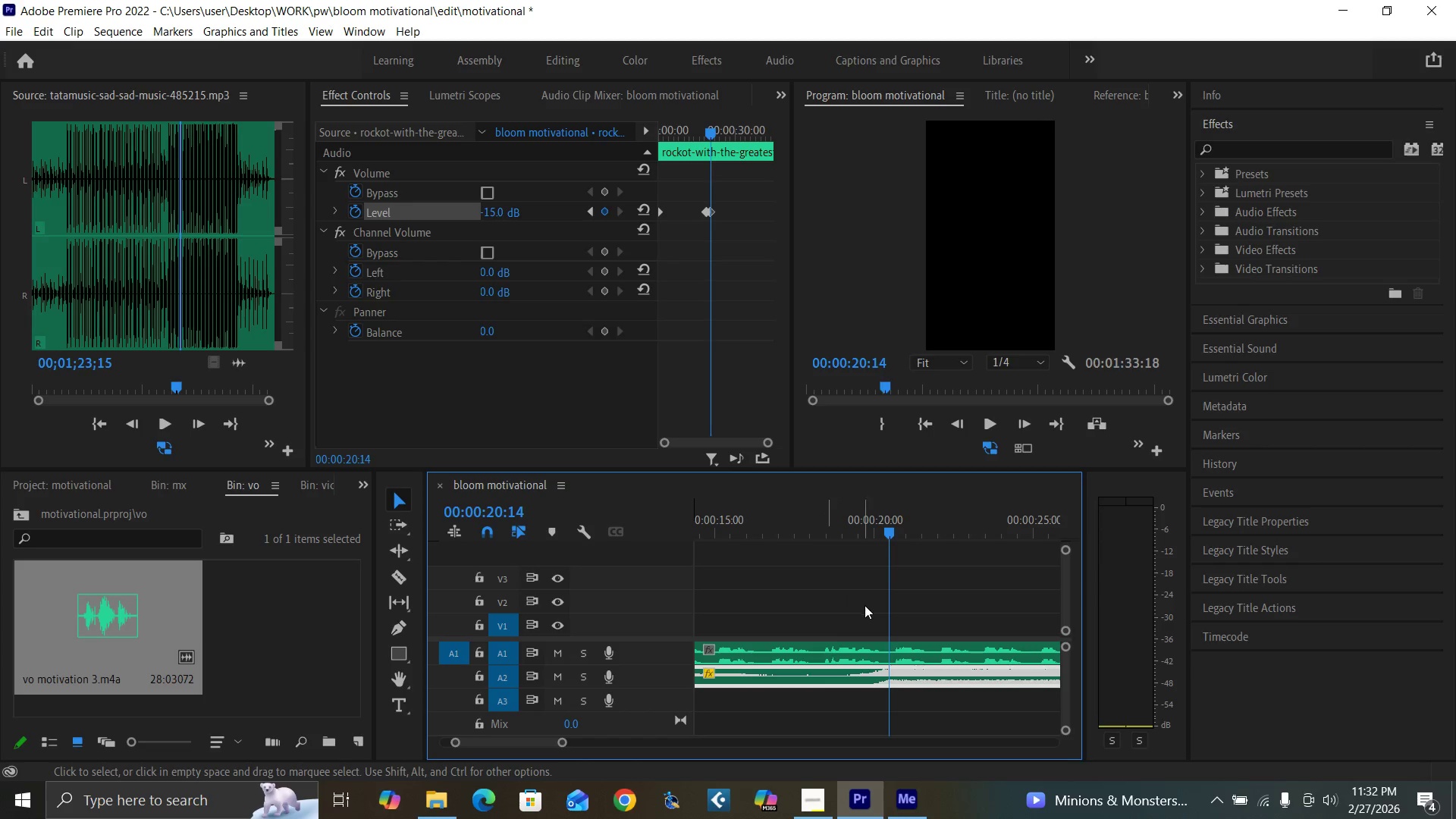 
key(C)
 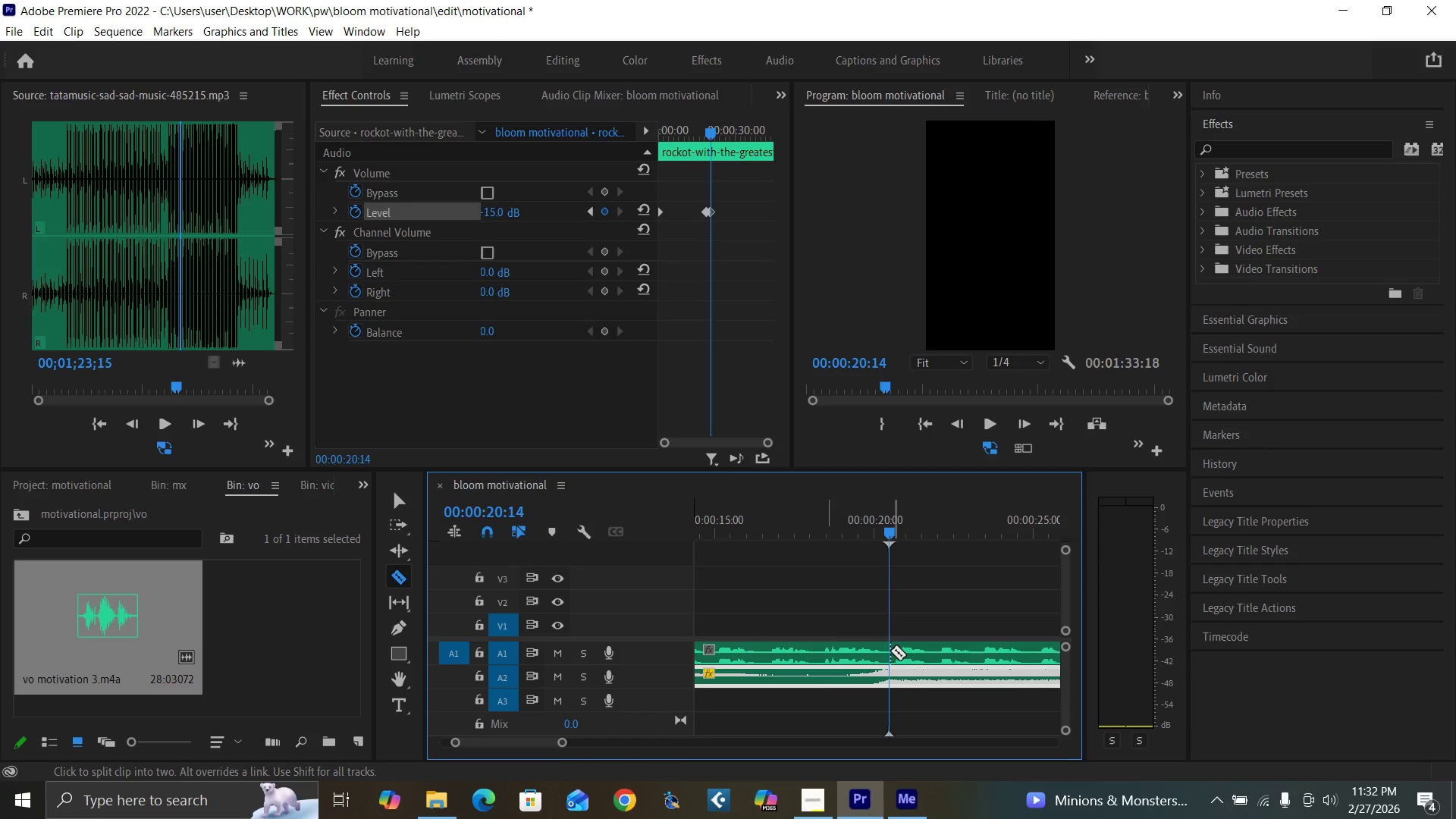 
left_click([888, 645])
 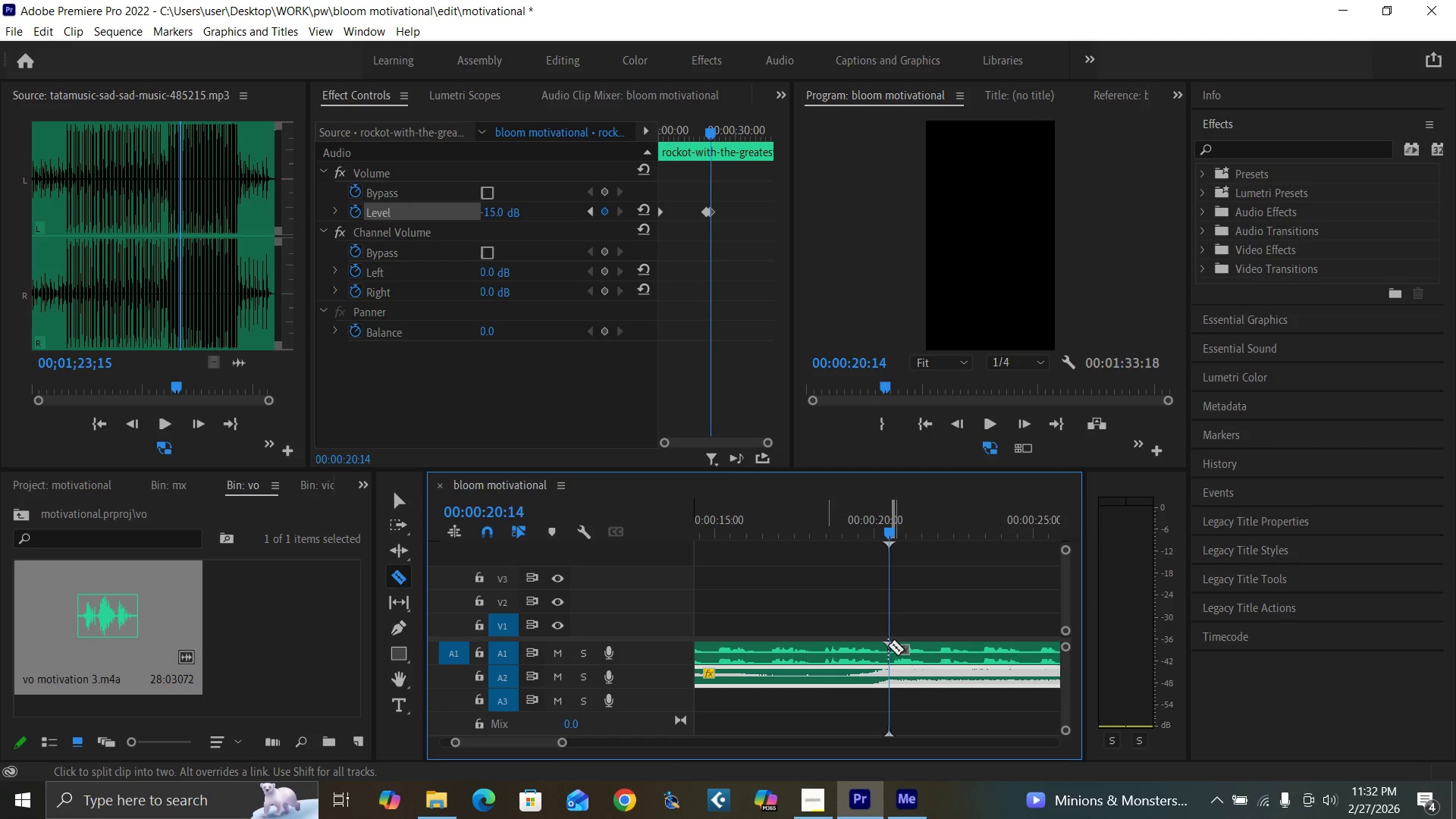 
key(V)
 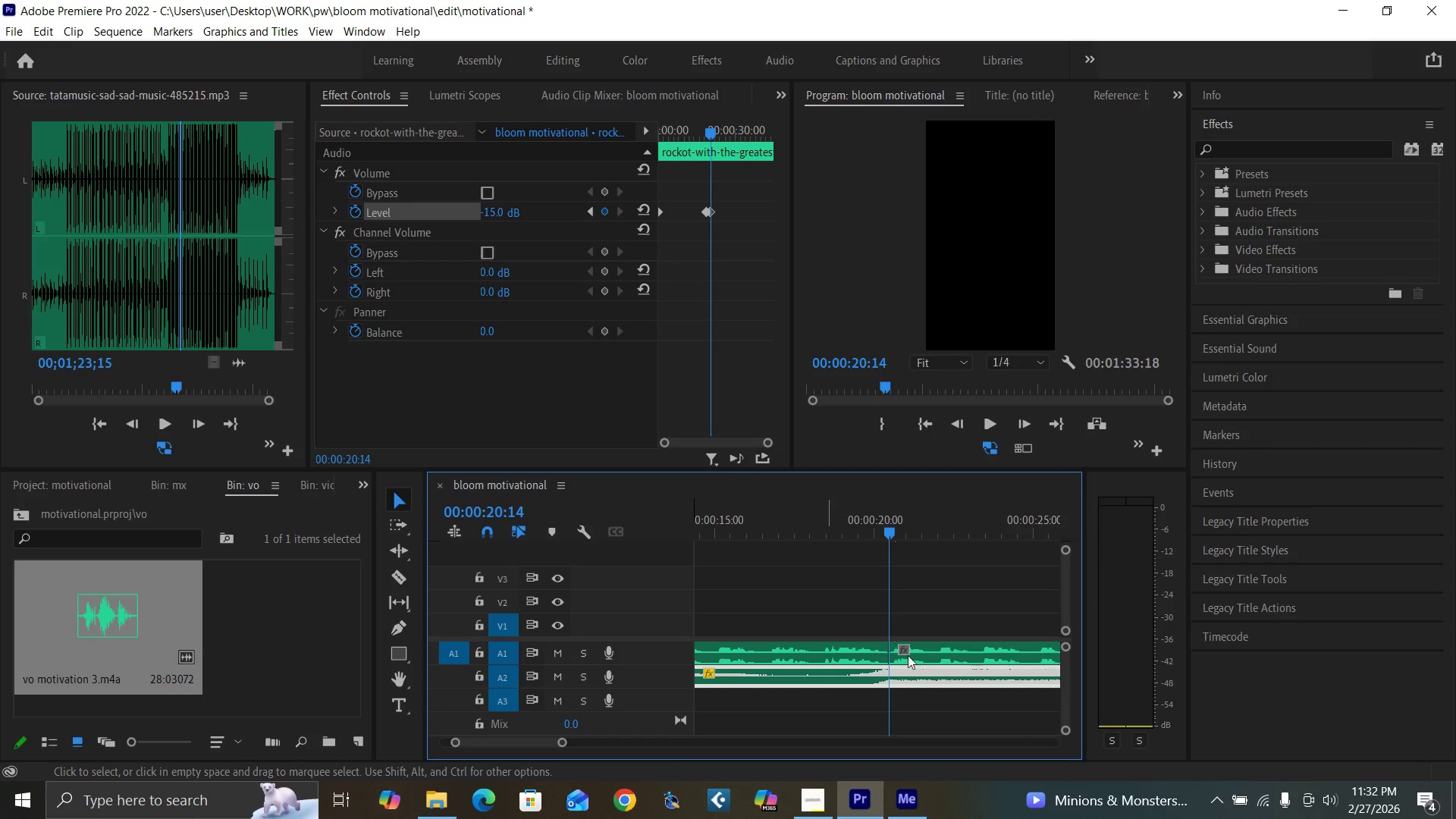 
left_click_drag(start_coordinate=[913, 656], to_coordinate=[974, 647])
 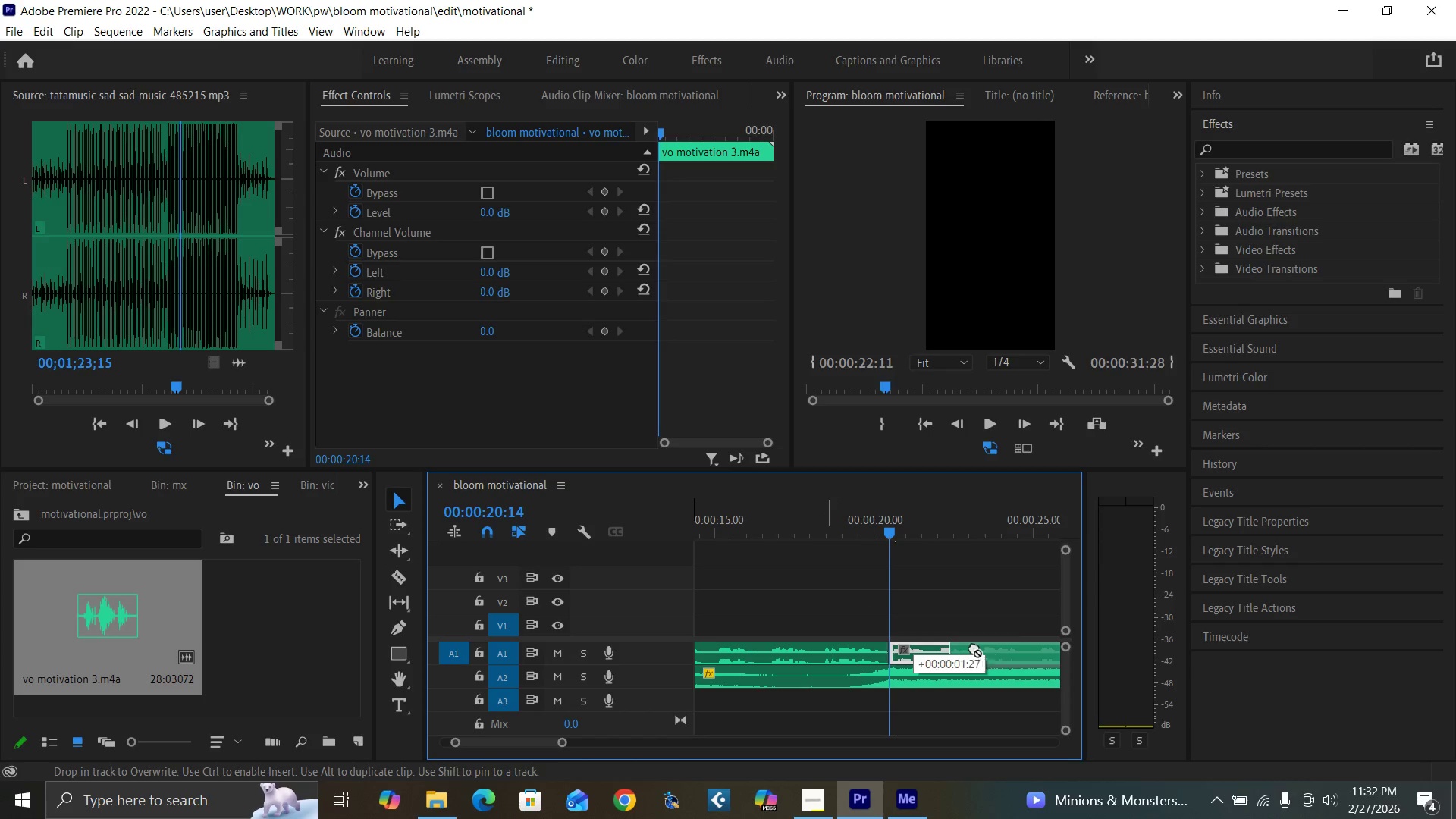 
key(Space)
 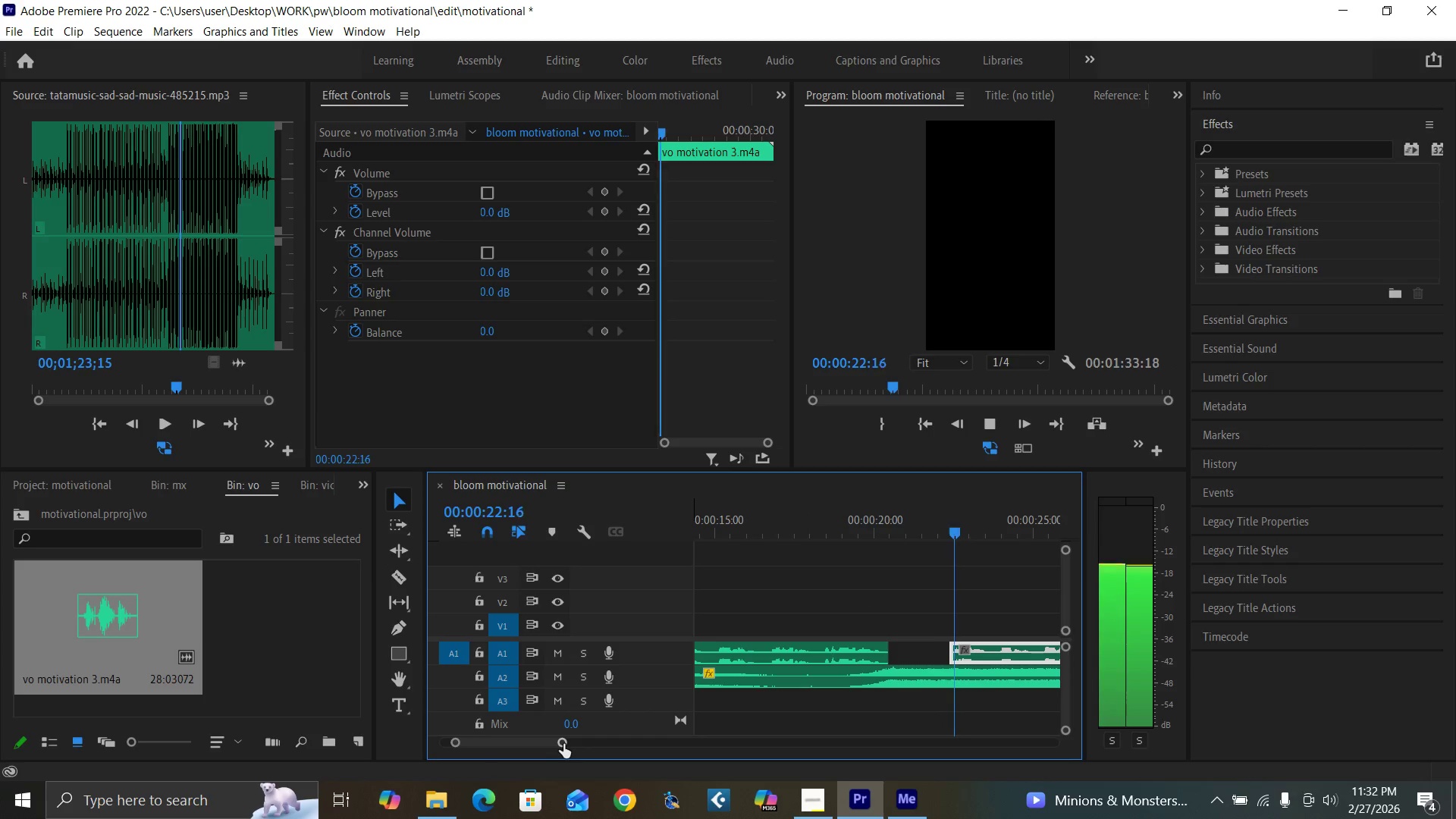 
left_click_drag(start_coordinate=[561, 742], to_coordinate=[593, 749])
 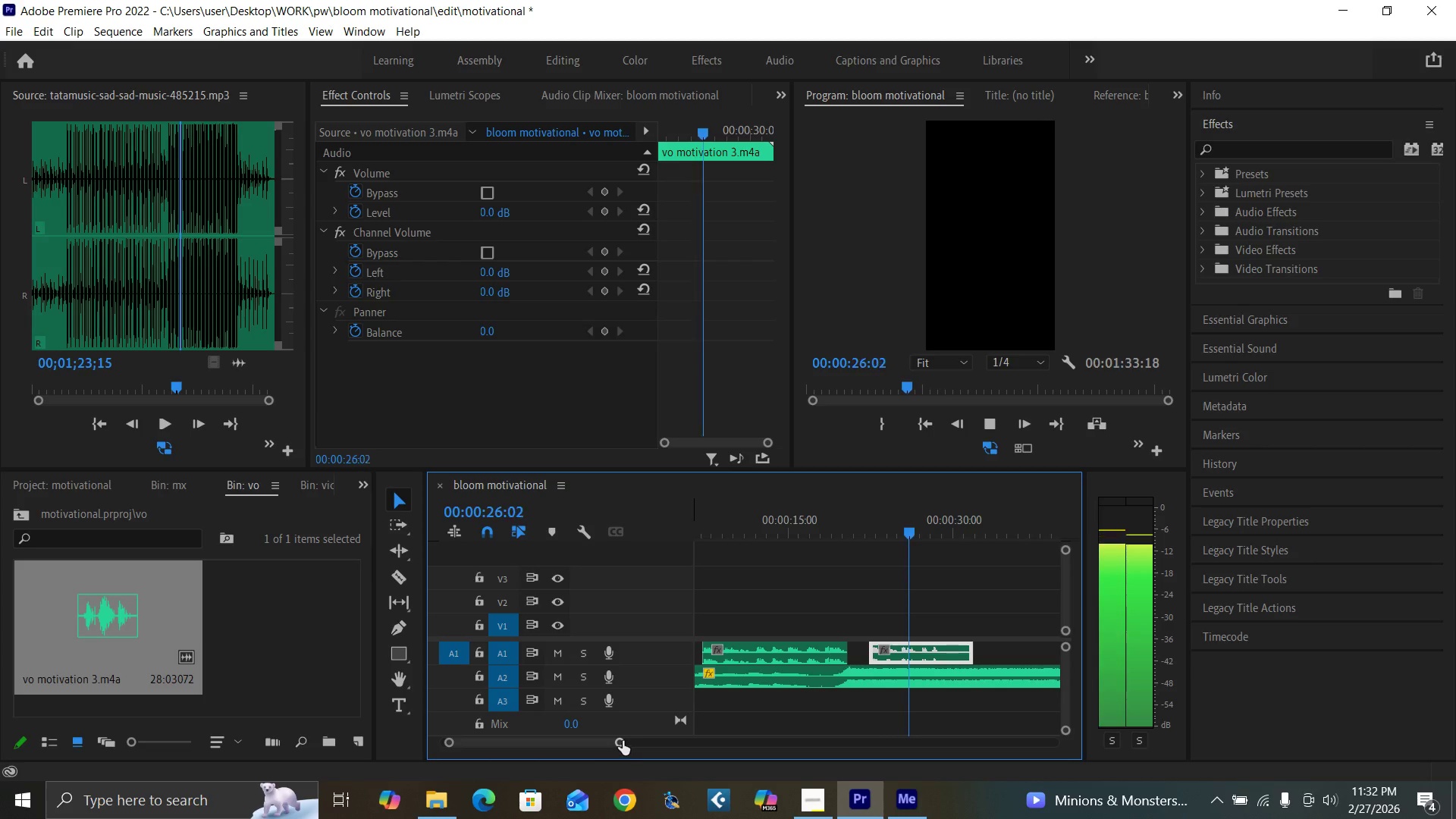 
key(Space)
 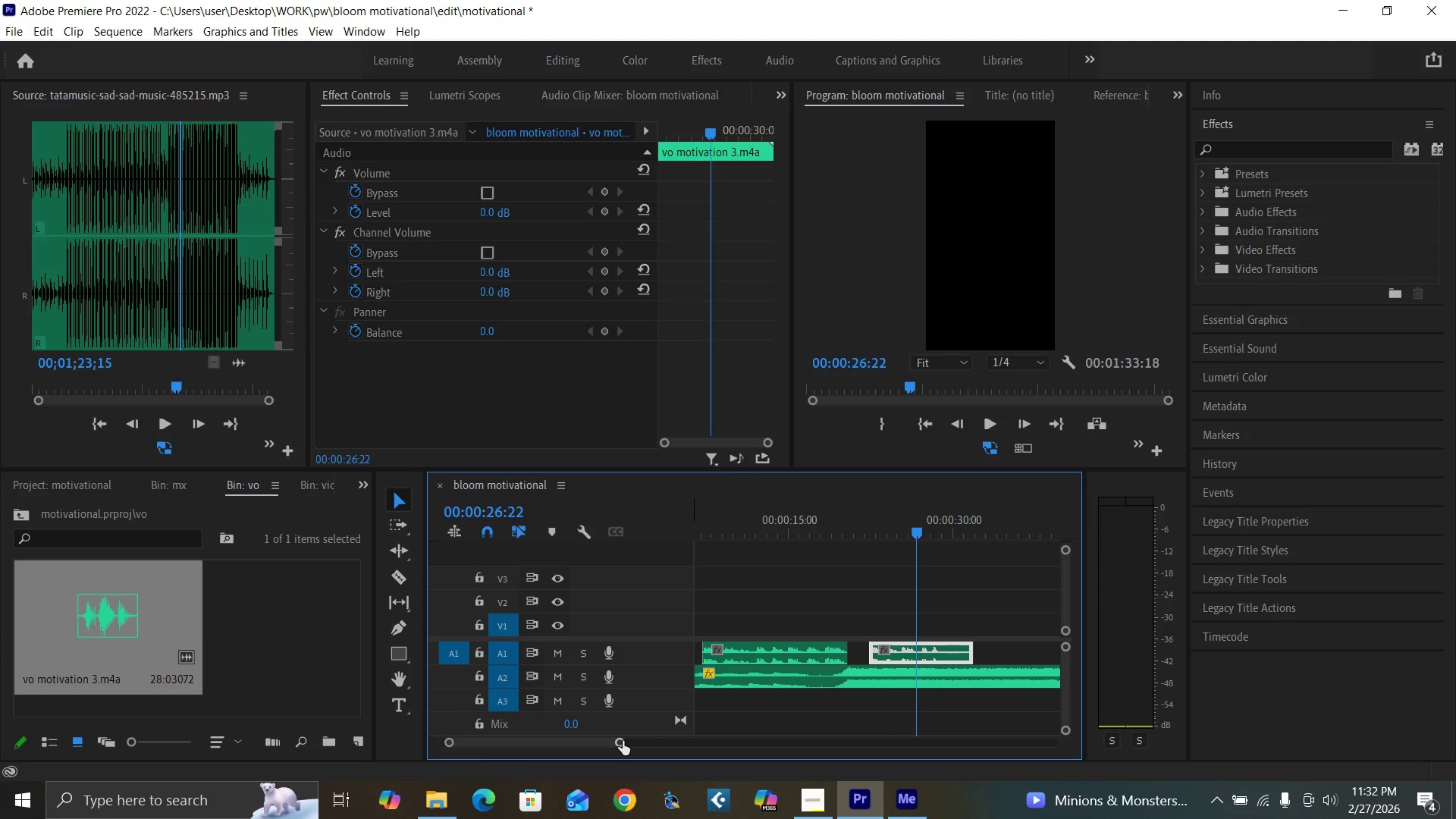 
left_click_drag(start_coordinate=[623, 741], to_coordinate=[595, 739])
 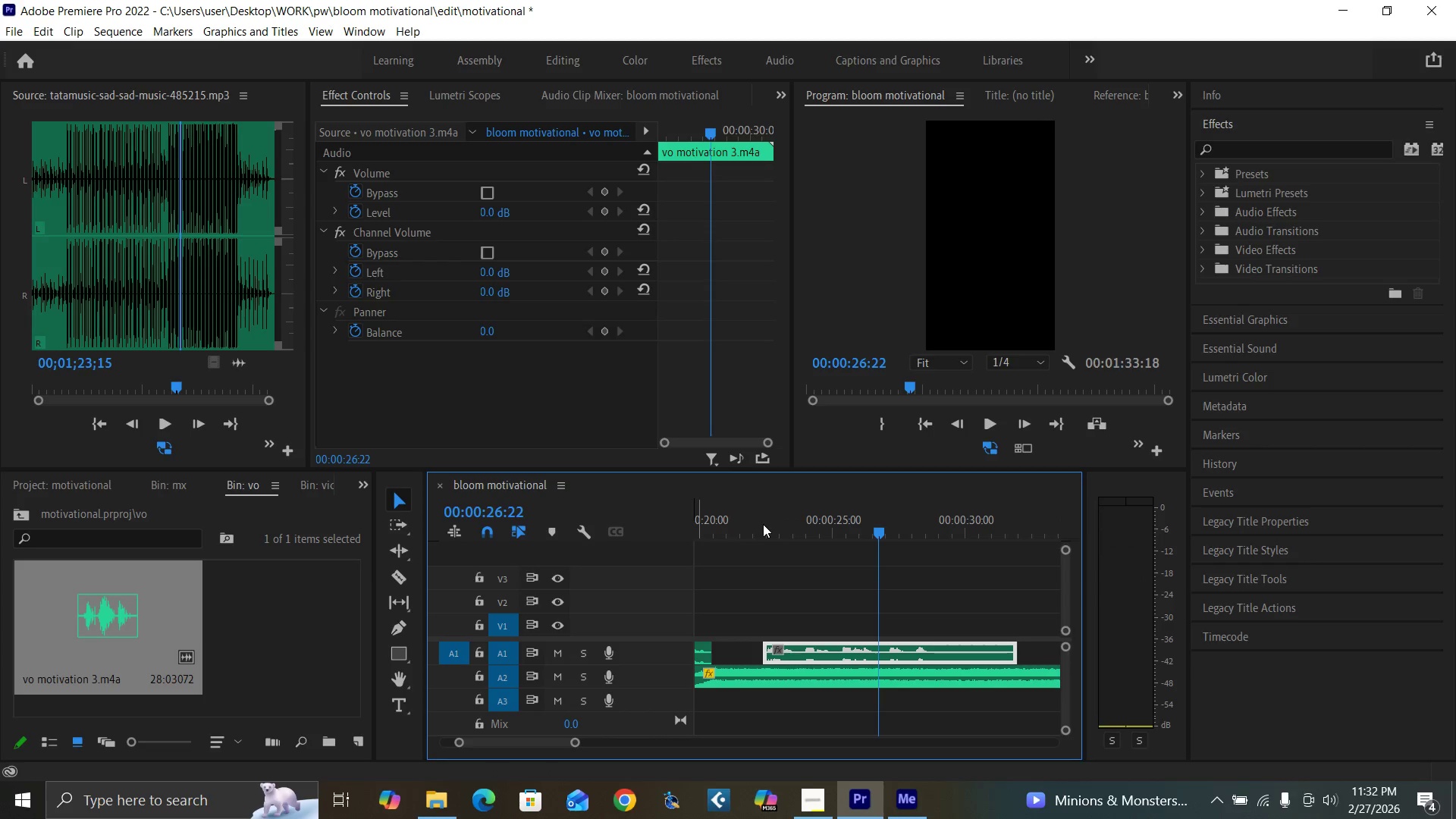 
left_click([754, 528])
 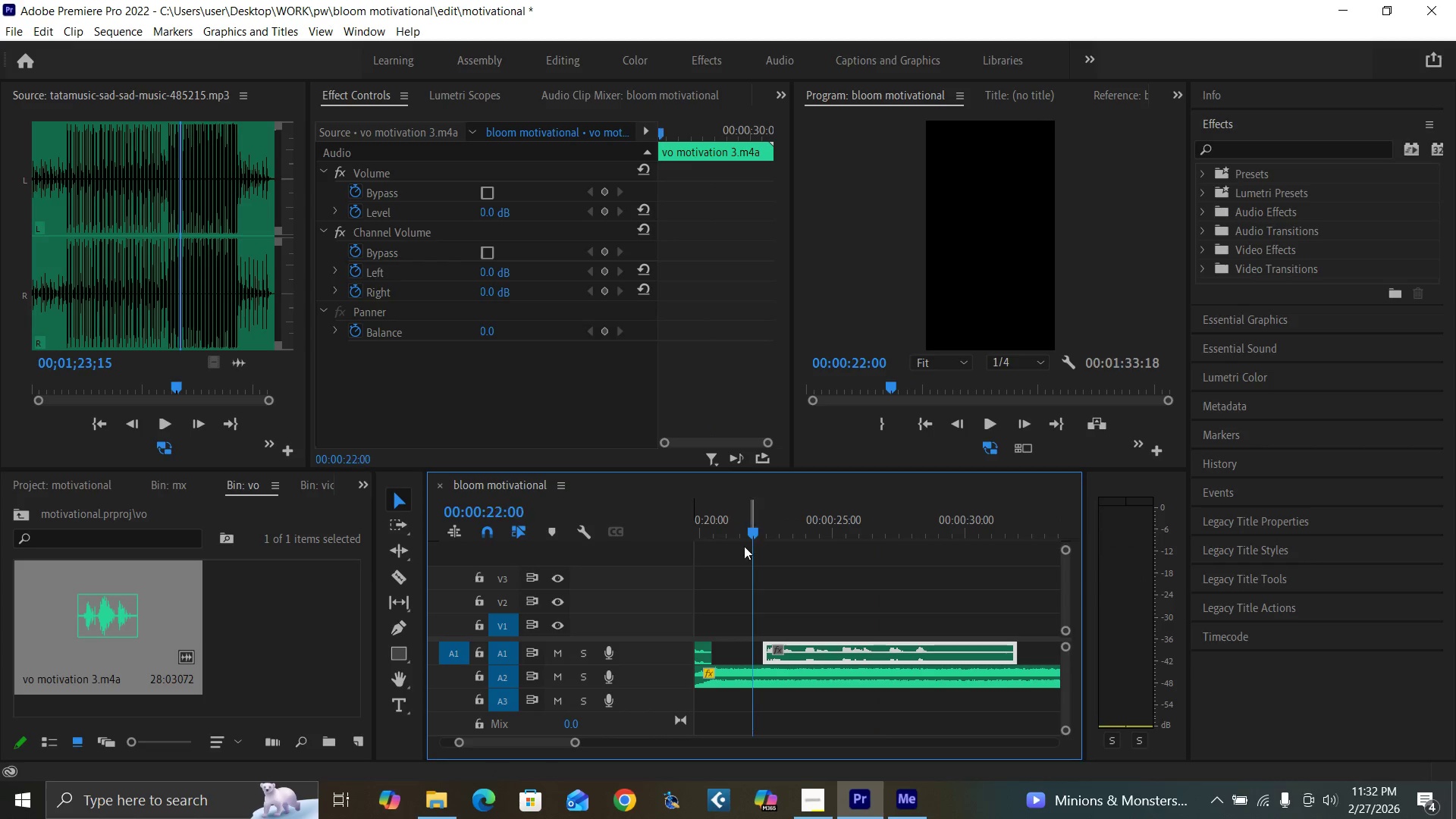 
key(Space)
 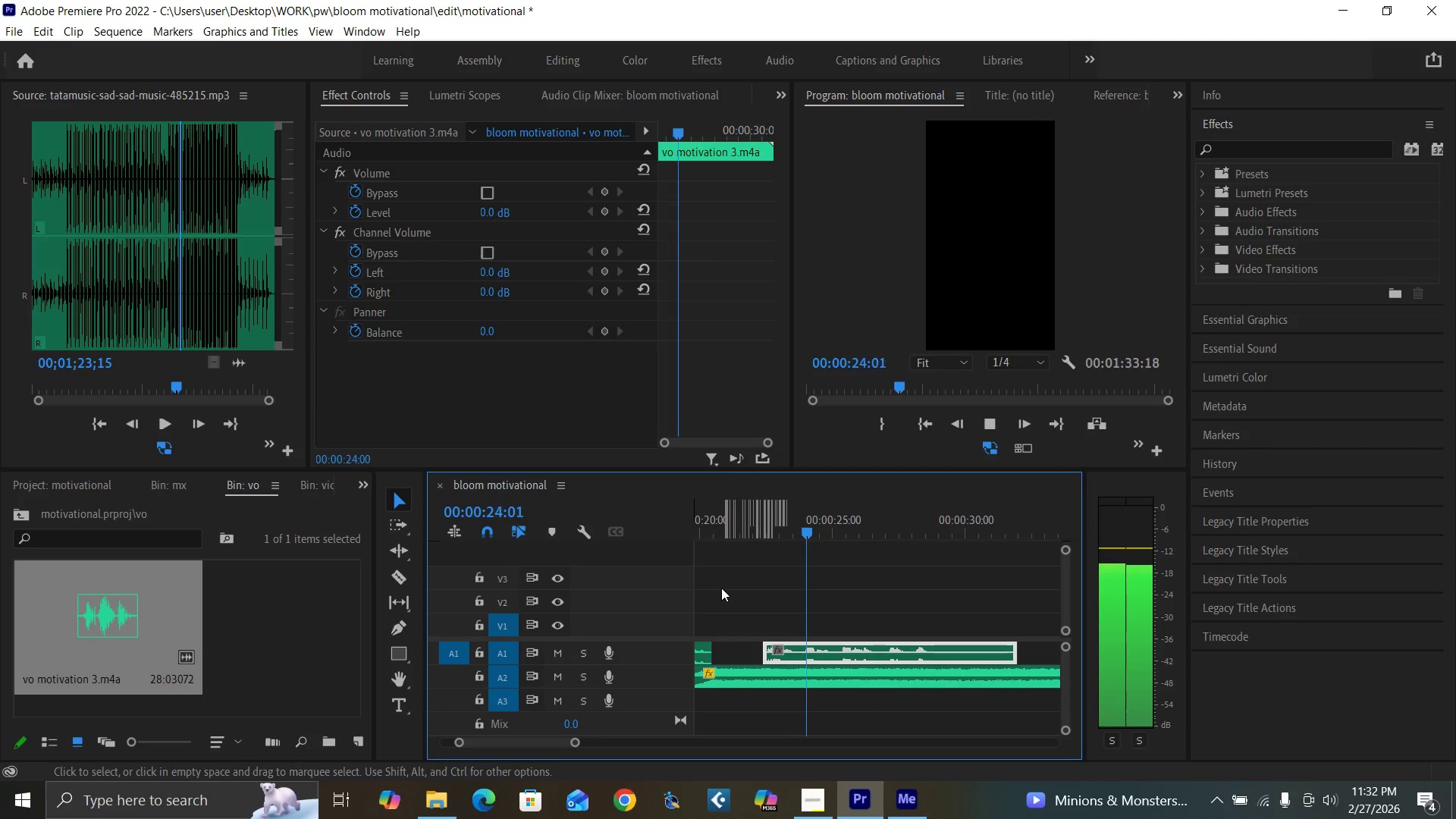 
key(Space)
 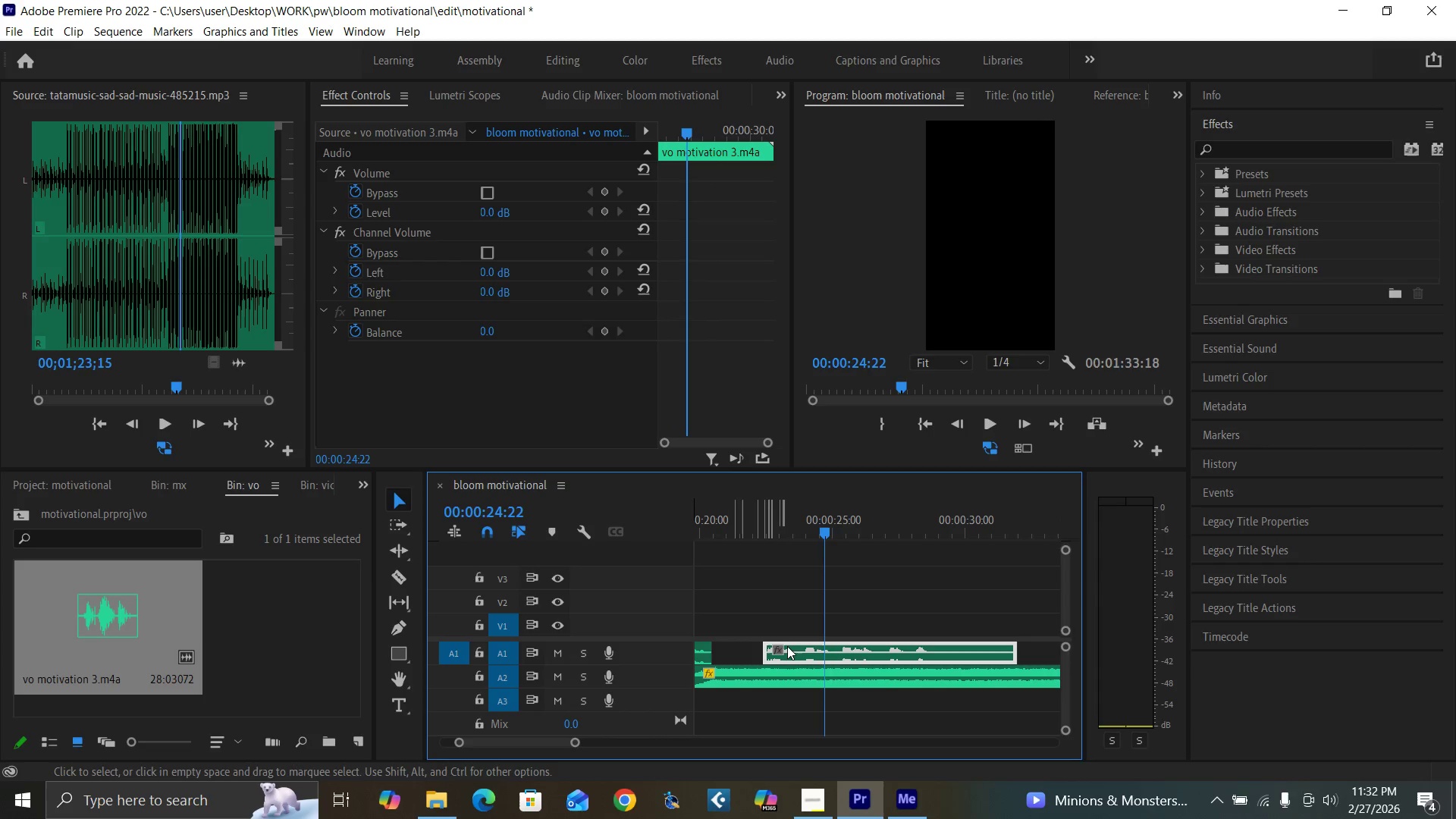 
key(C)
 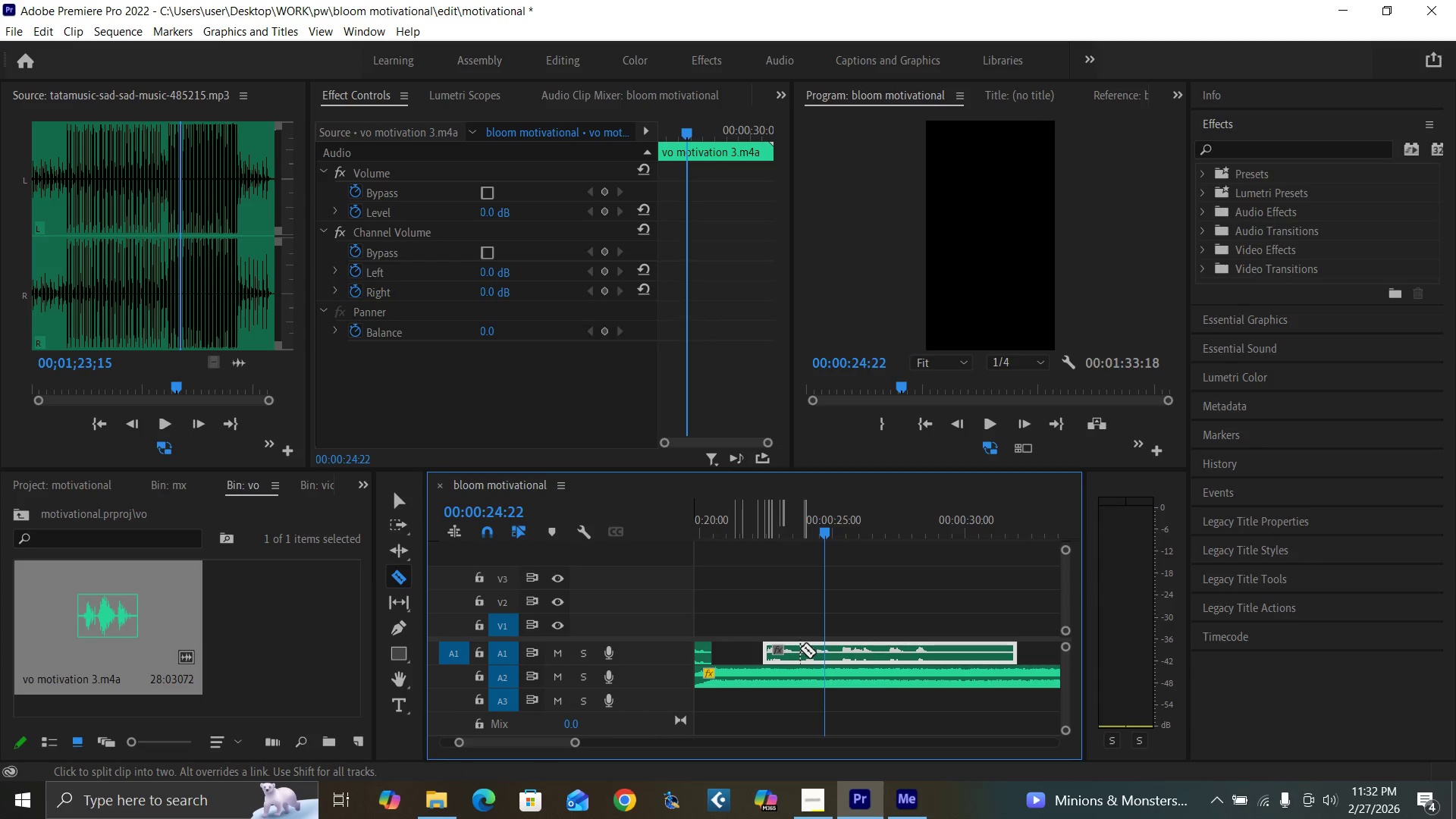 
left_click([802, 649])
 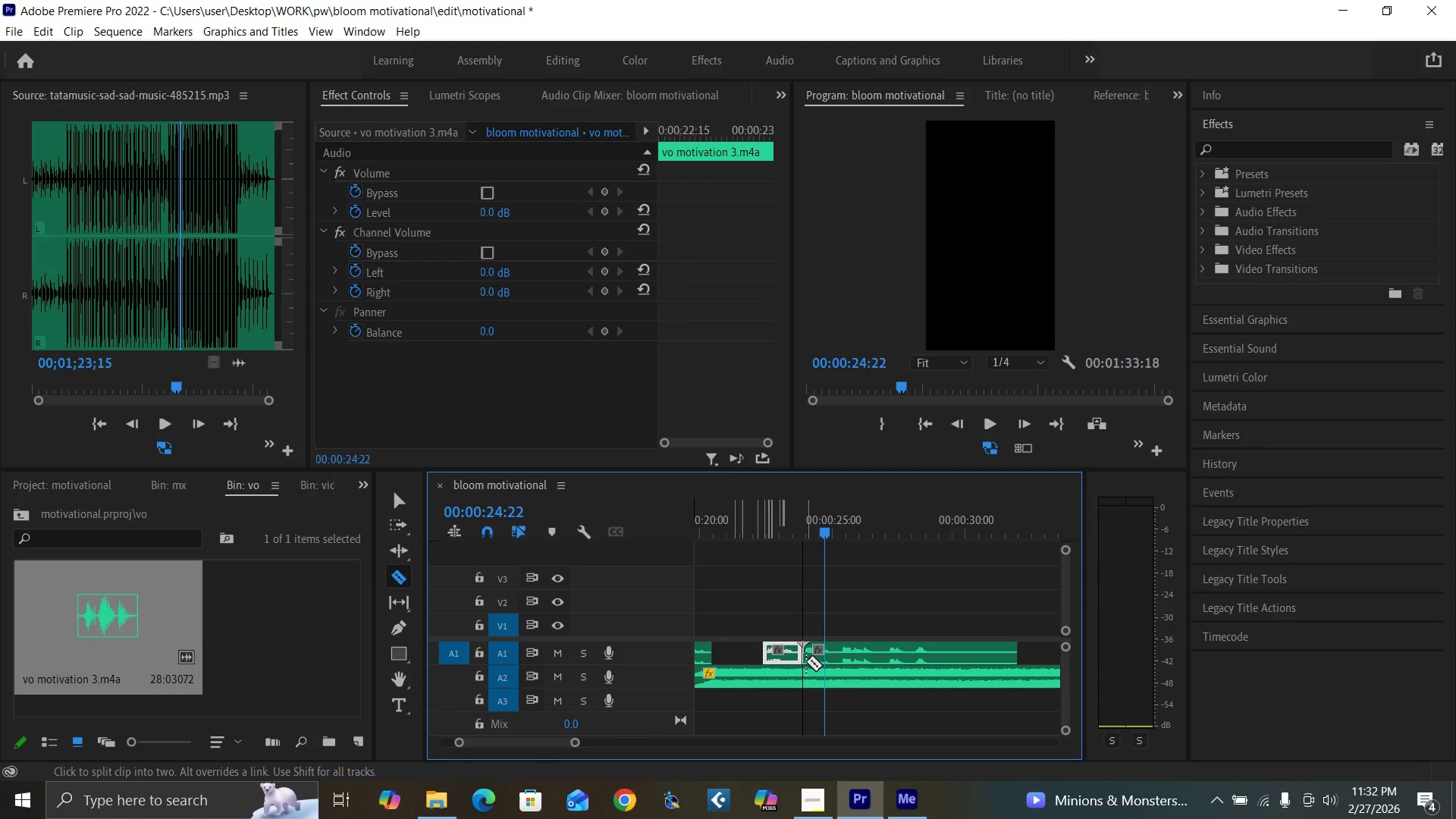 
key(V)
 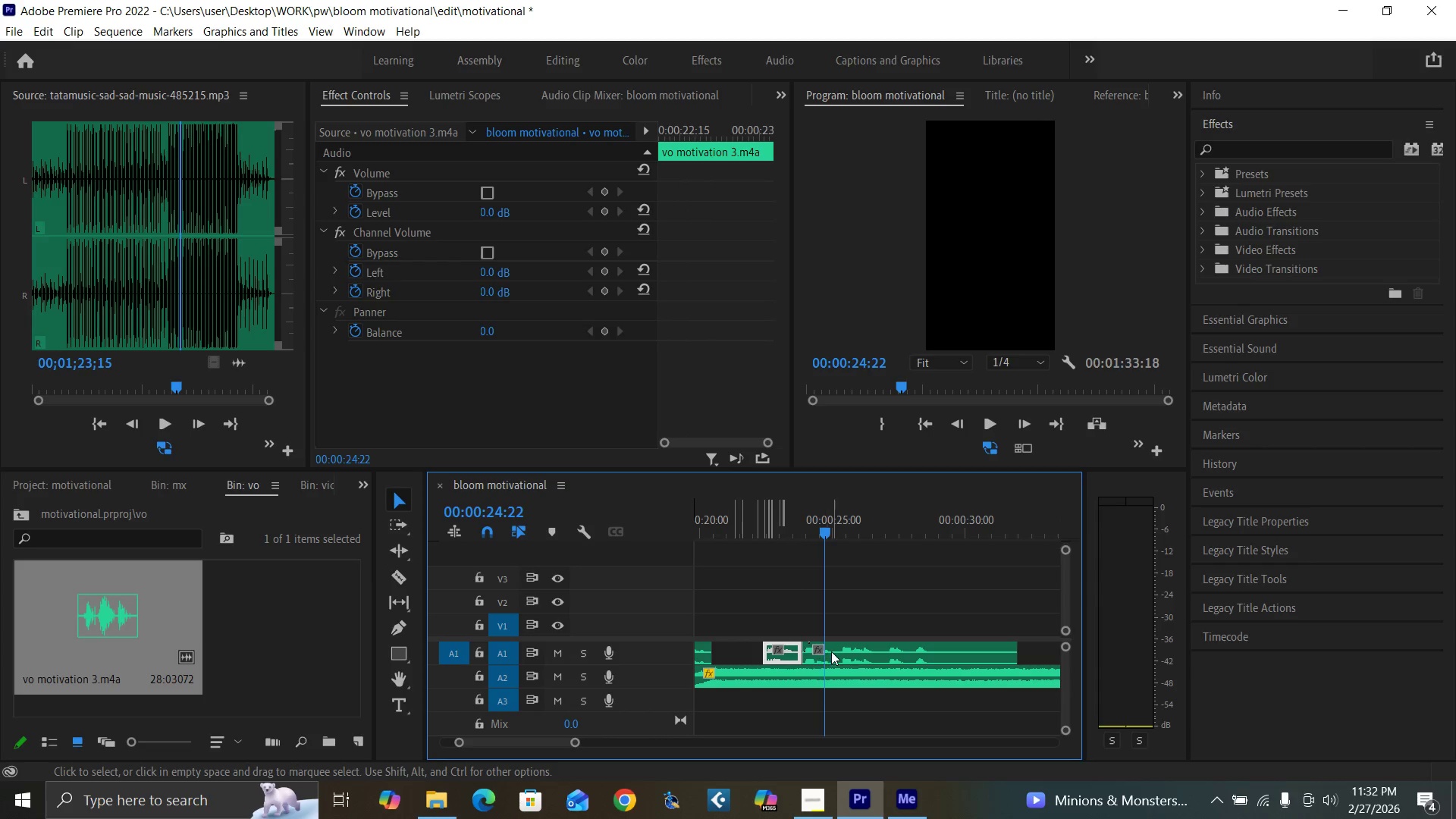 
left_click_drag(start_coordinate=[833, 650], to_coordinate=[841, 648])
 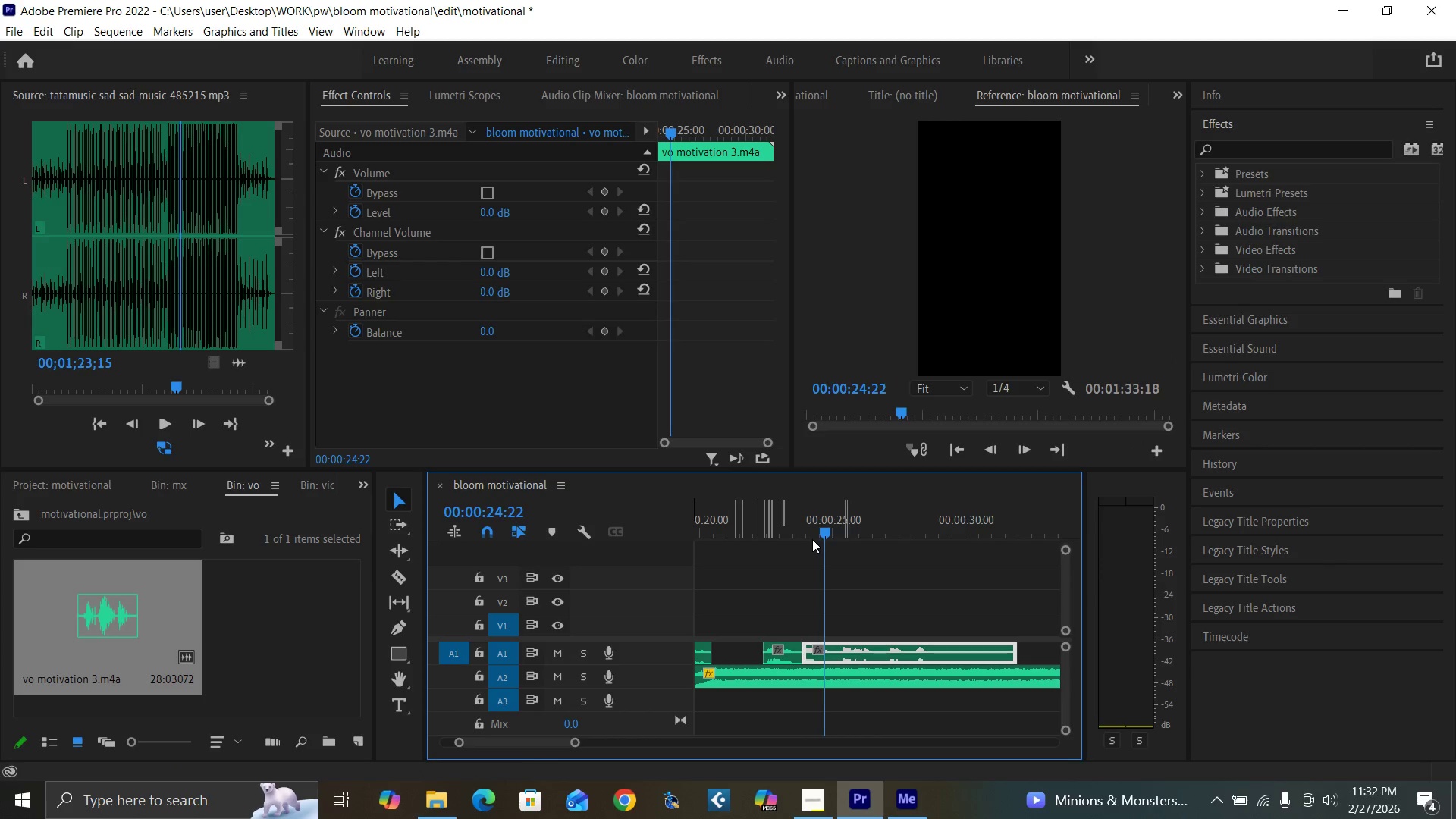 
left_click([814, 534])
 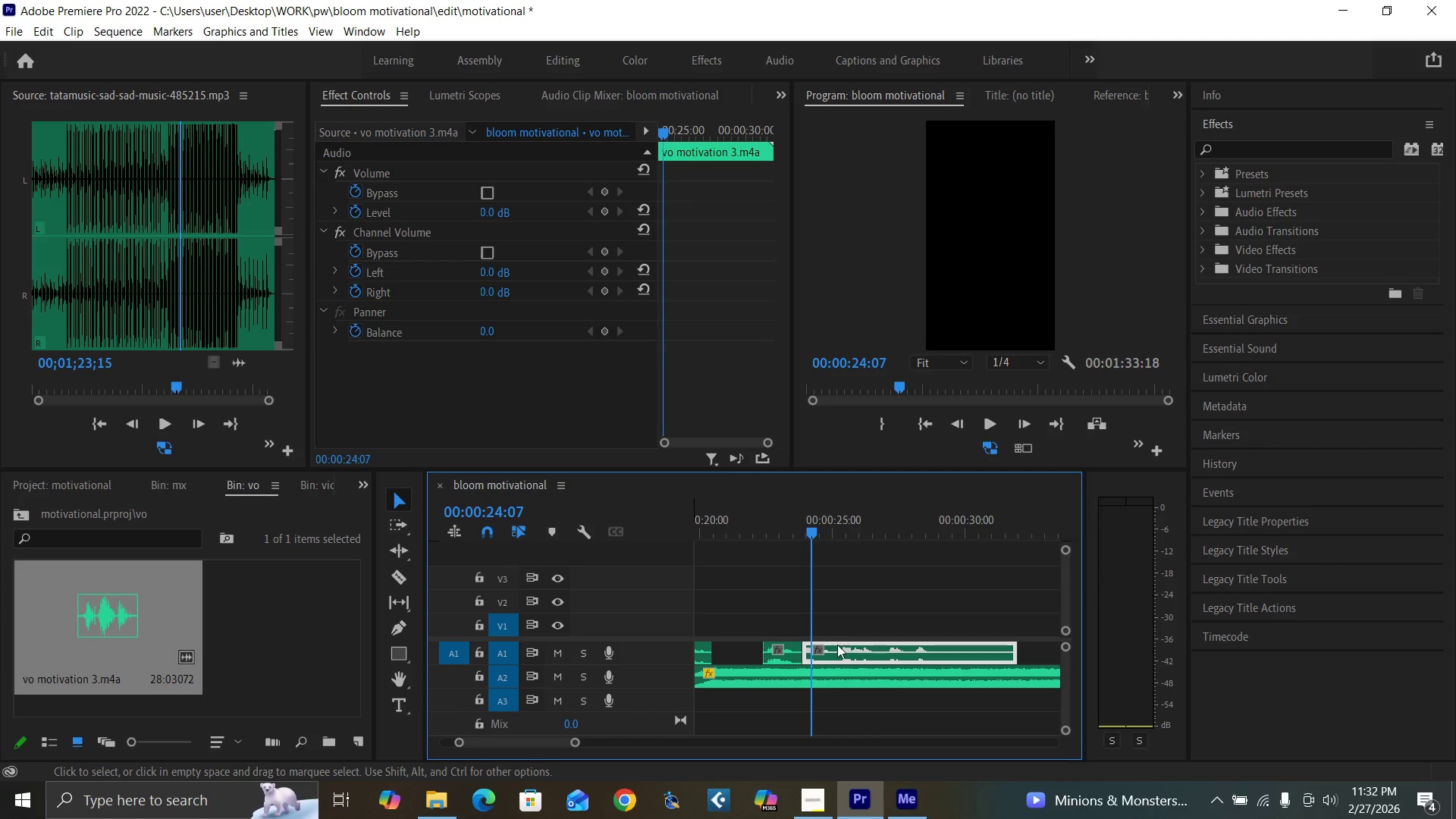 
left_click_drag(start_coordinate=[839, 648], to_coordinate=[847, 646])
 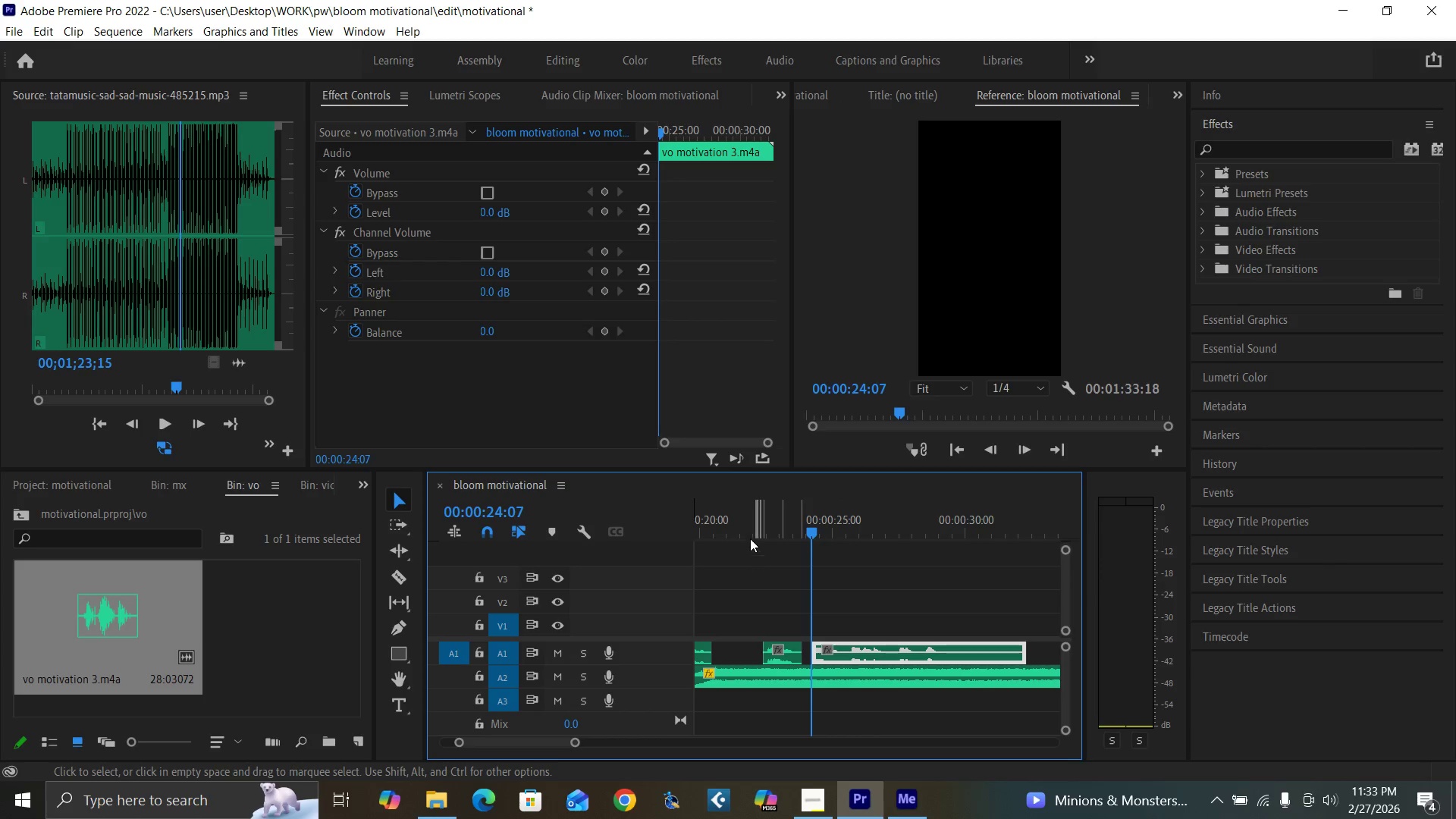 
left_click([749, 526])
 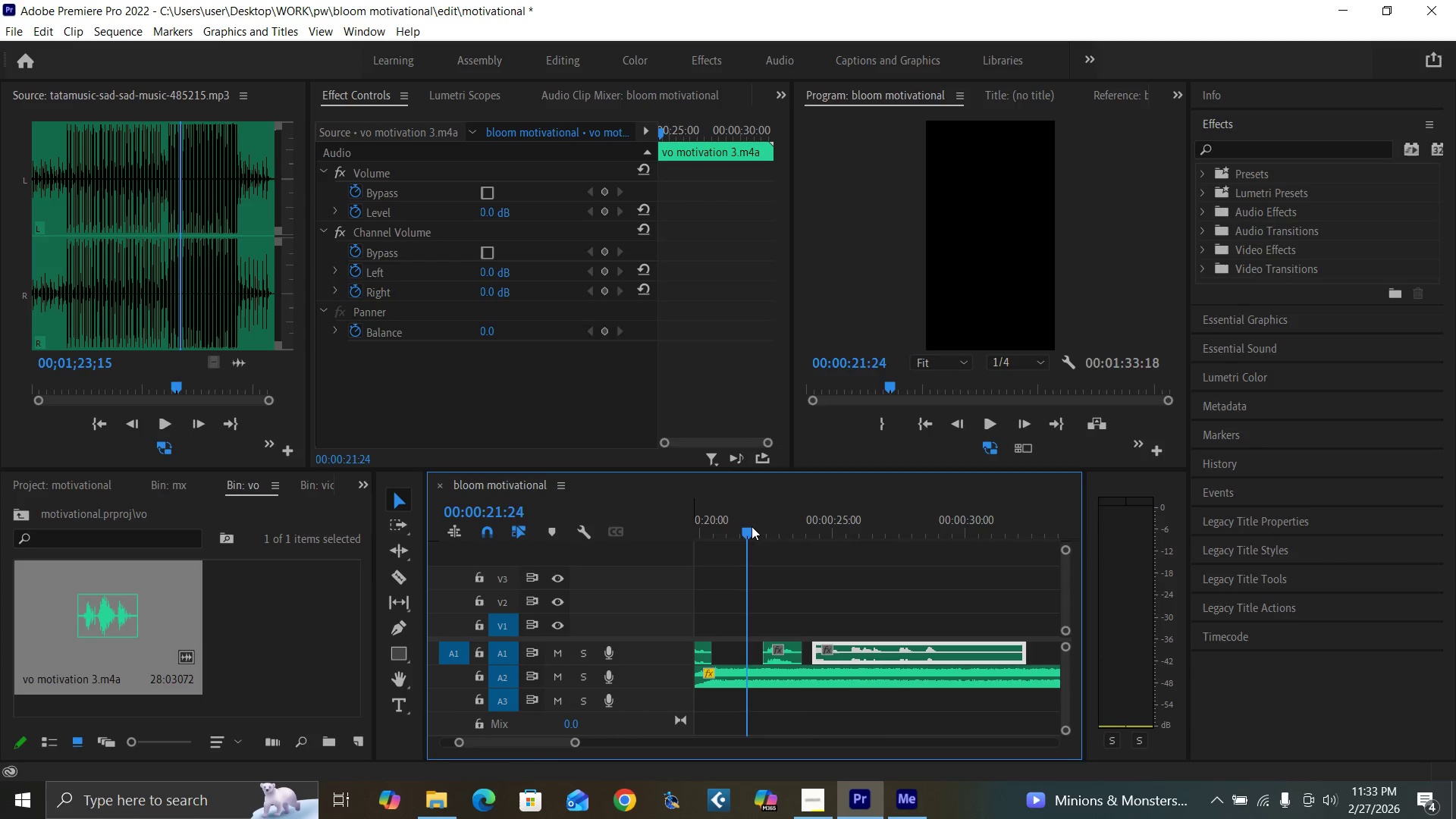 
key(Space)
 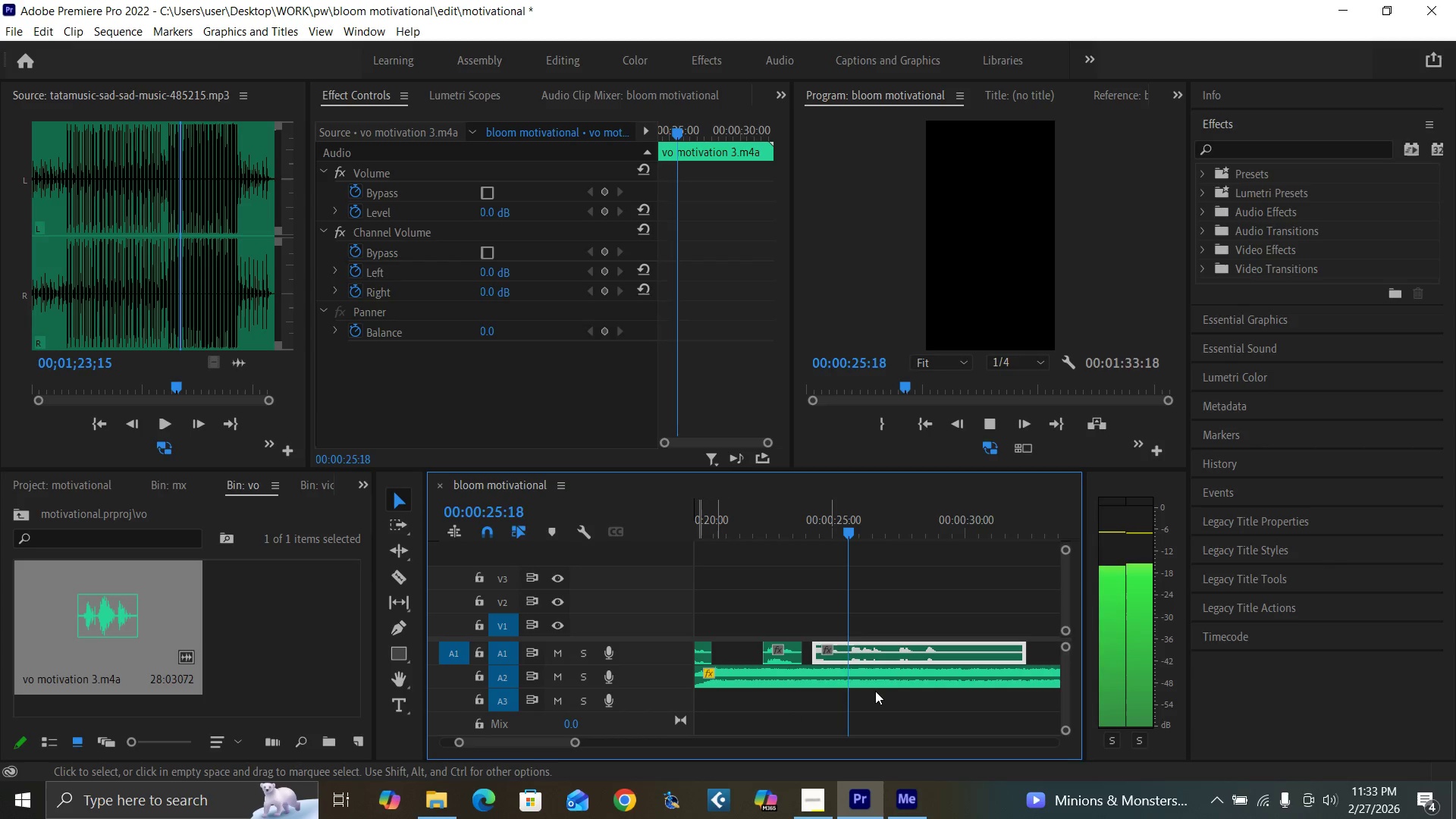 
wait(5.27)
 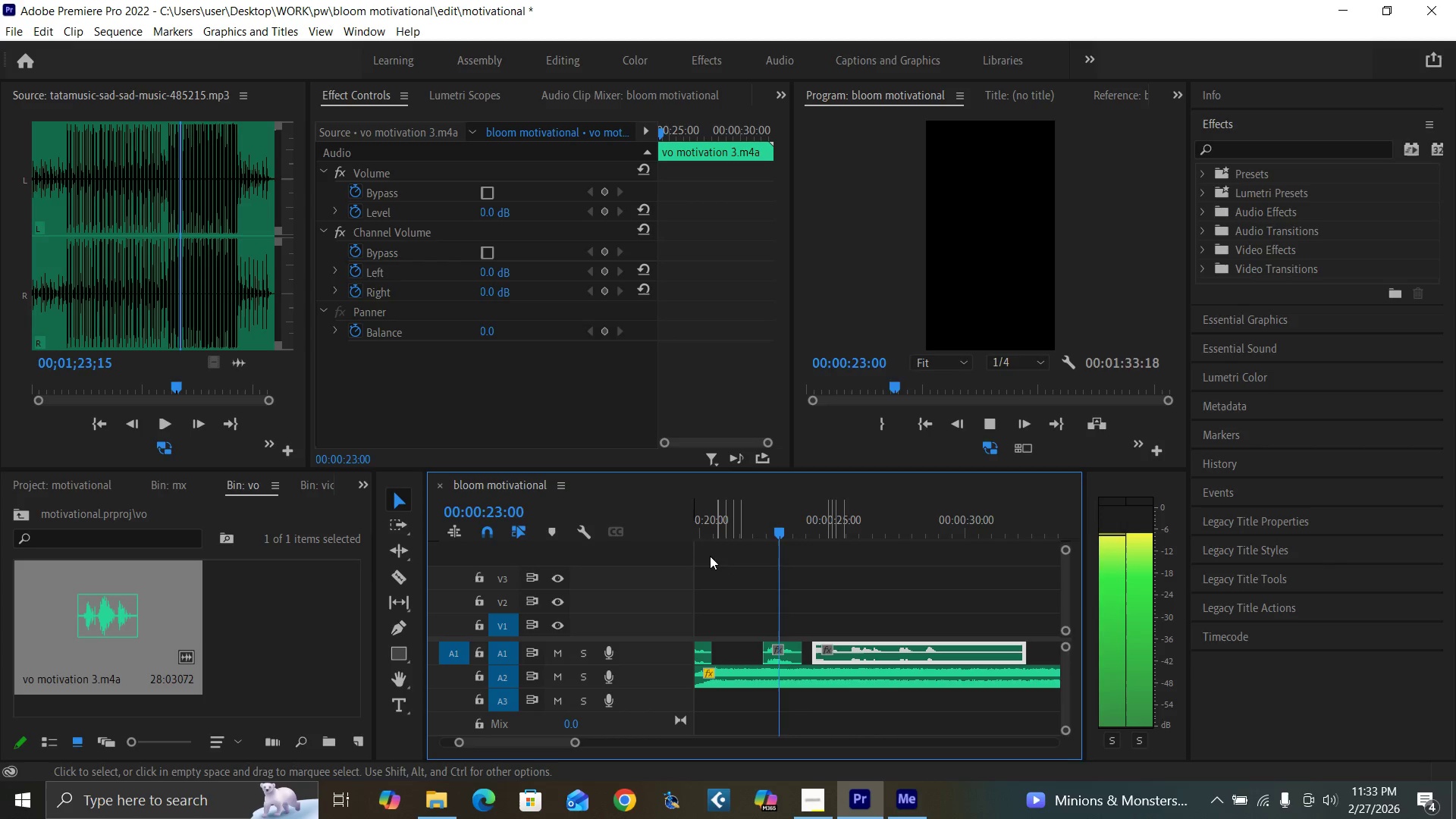 
key(Space)
 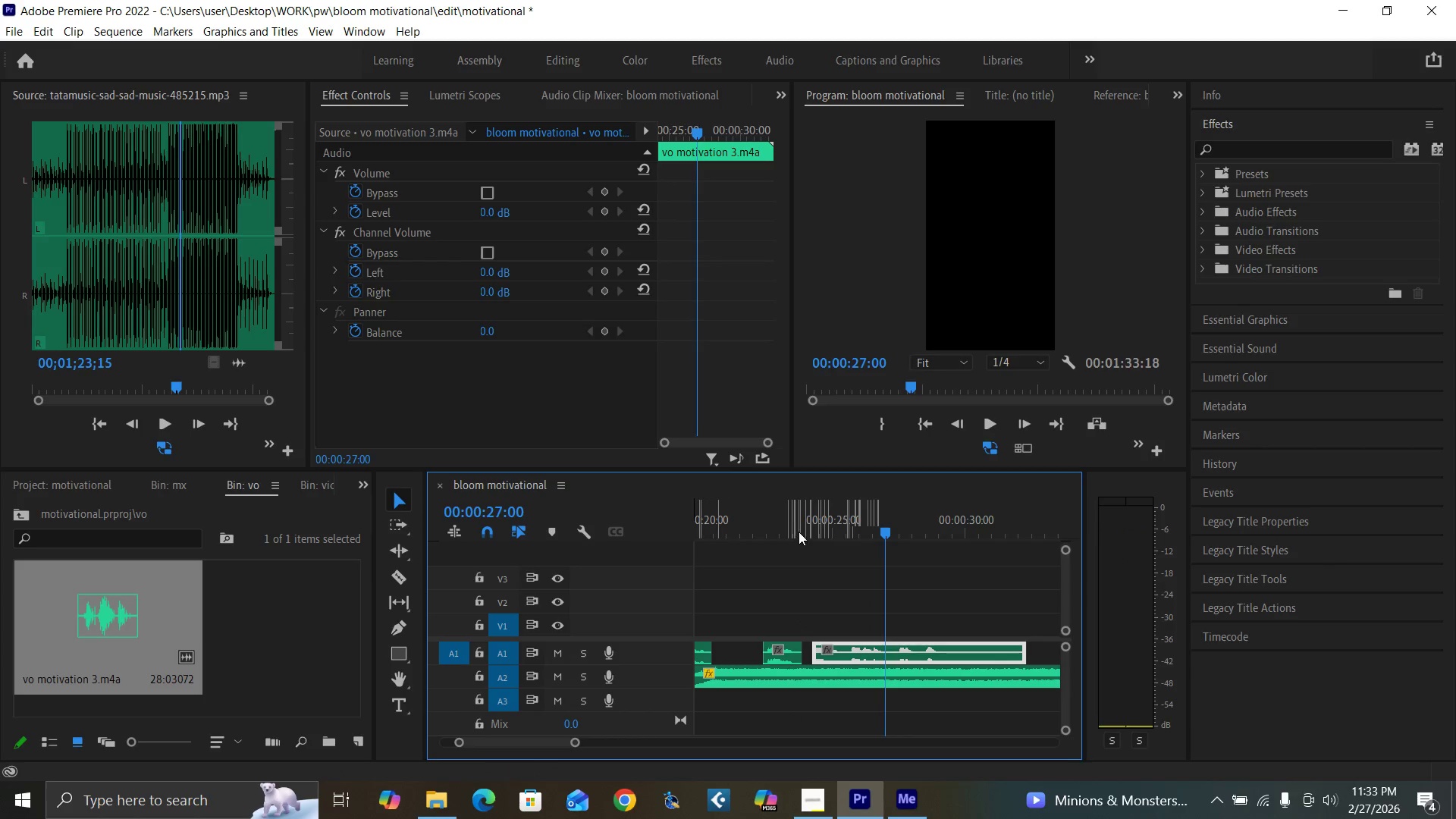 
left_click([799, 531])
 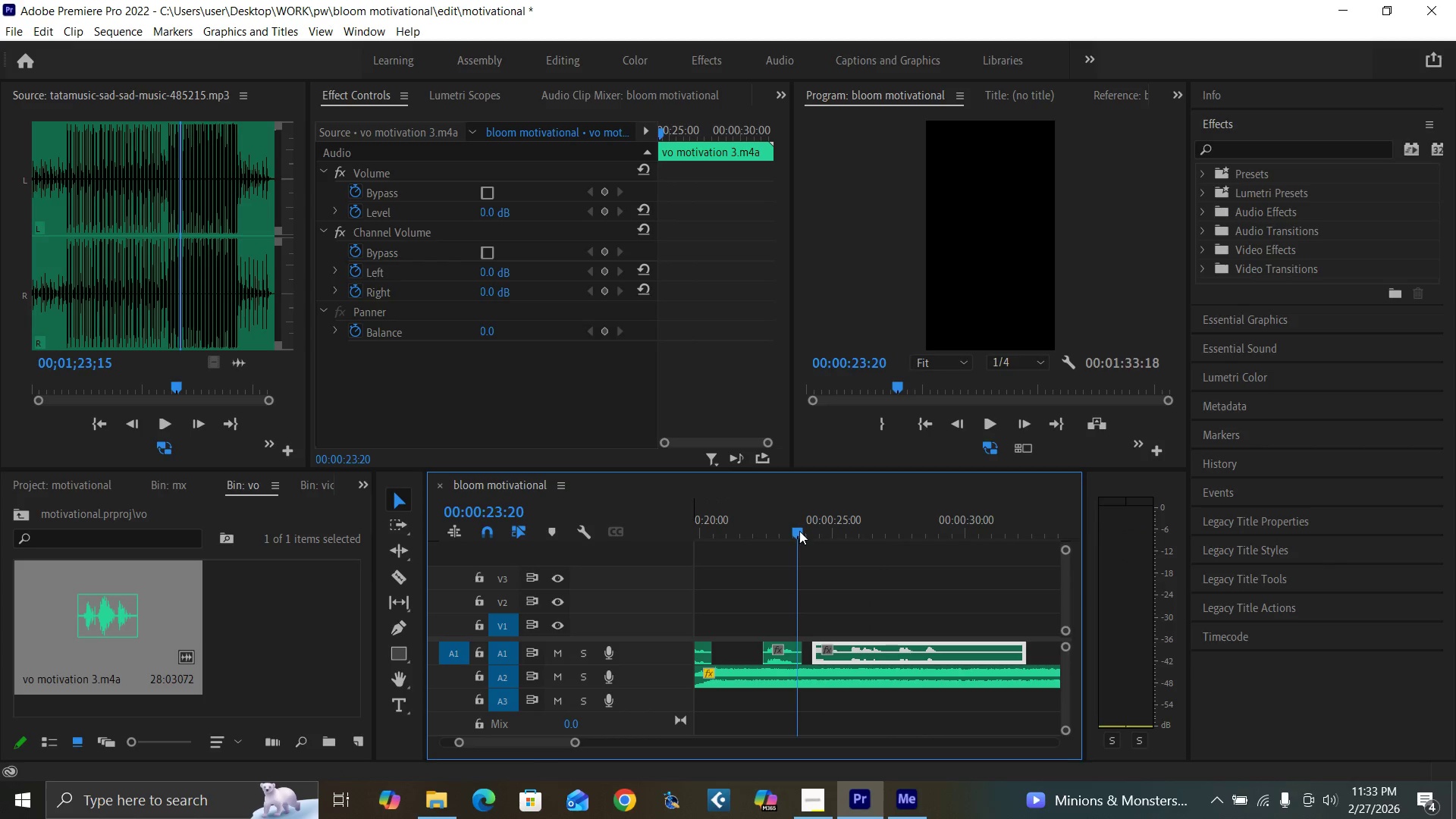 
key(Equal)
 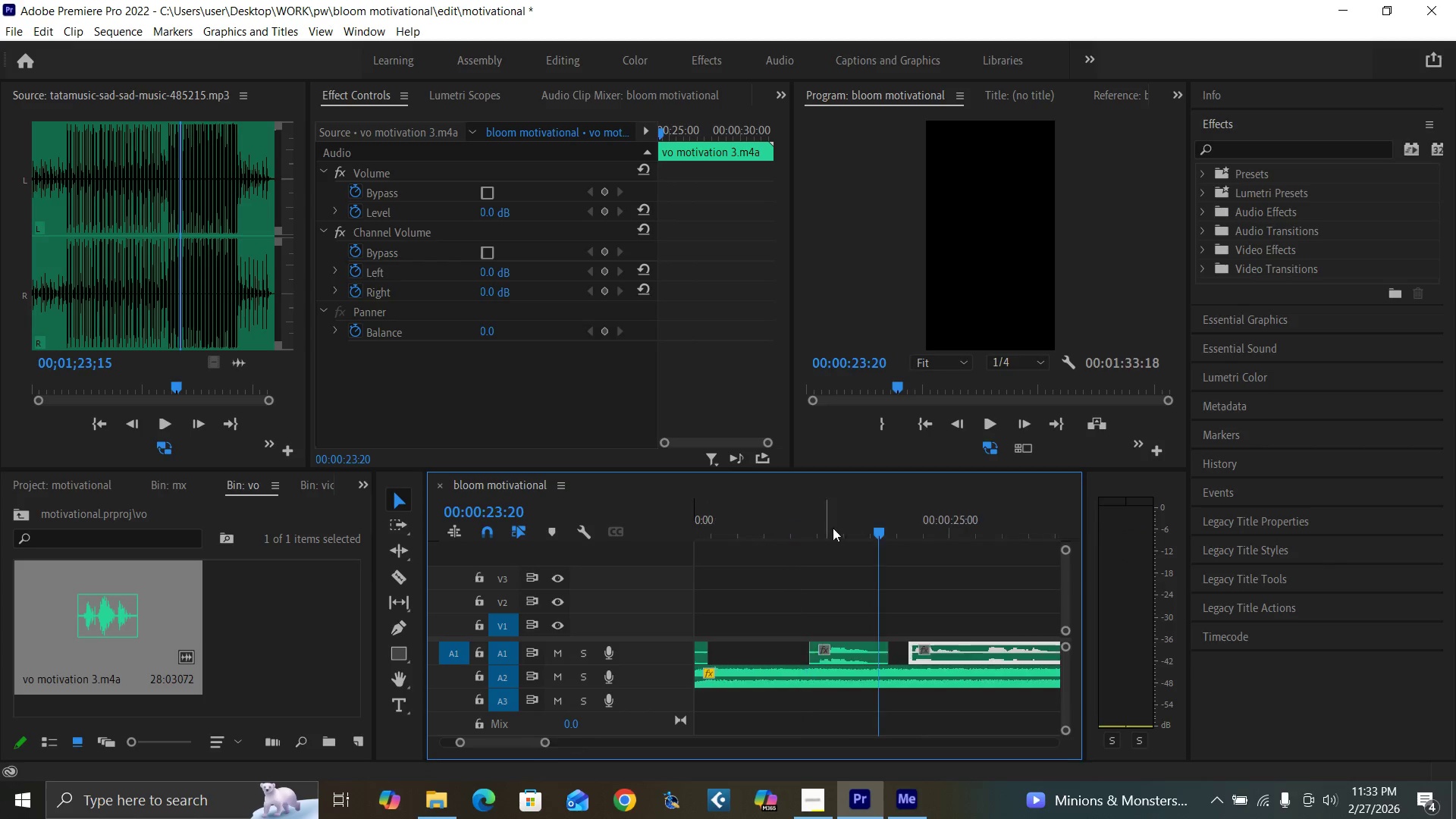 
key(Equal)
 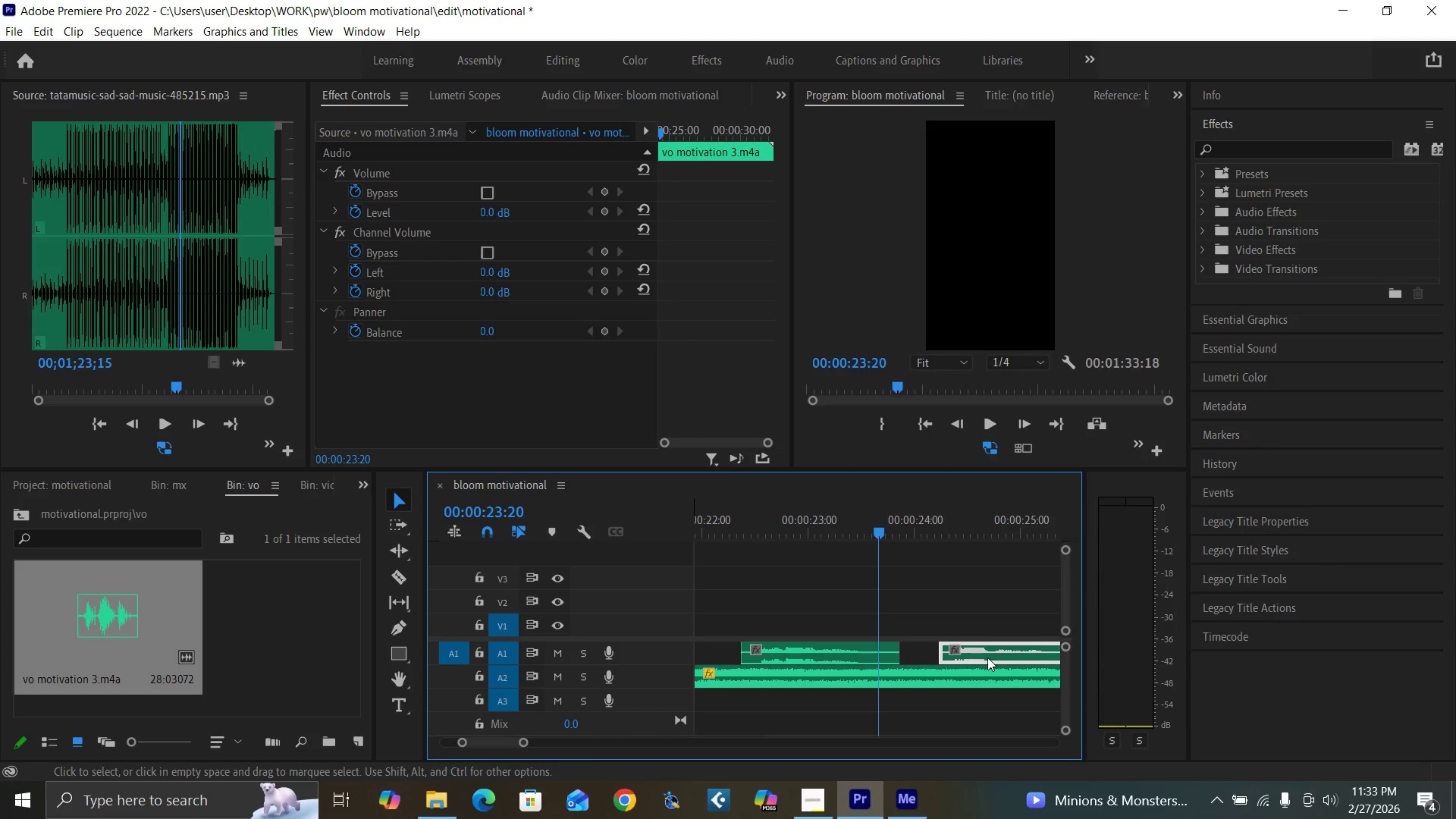 
left_click_drag(start_coordinate=[988, 656], to_coordinate=[975, 651])
 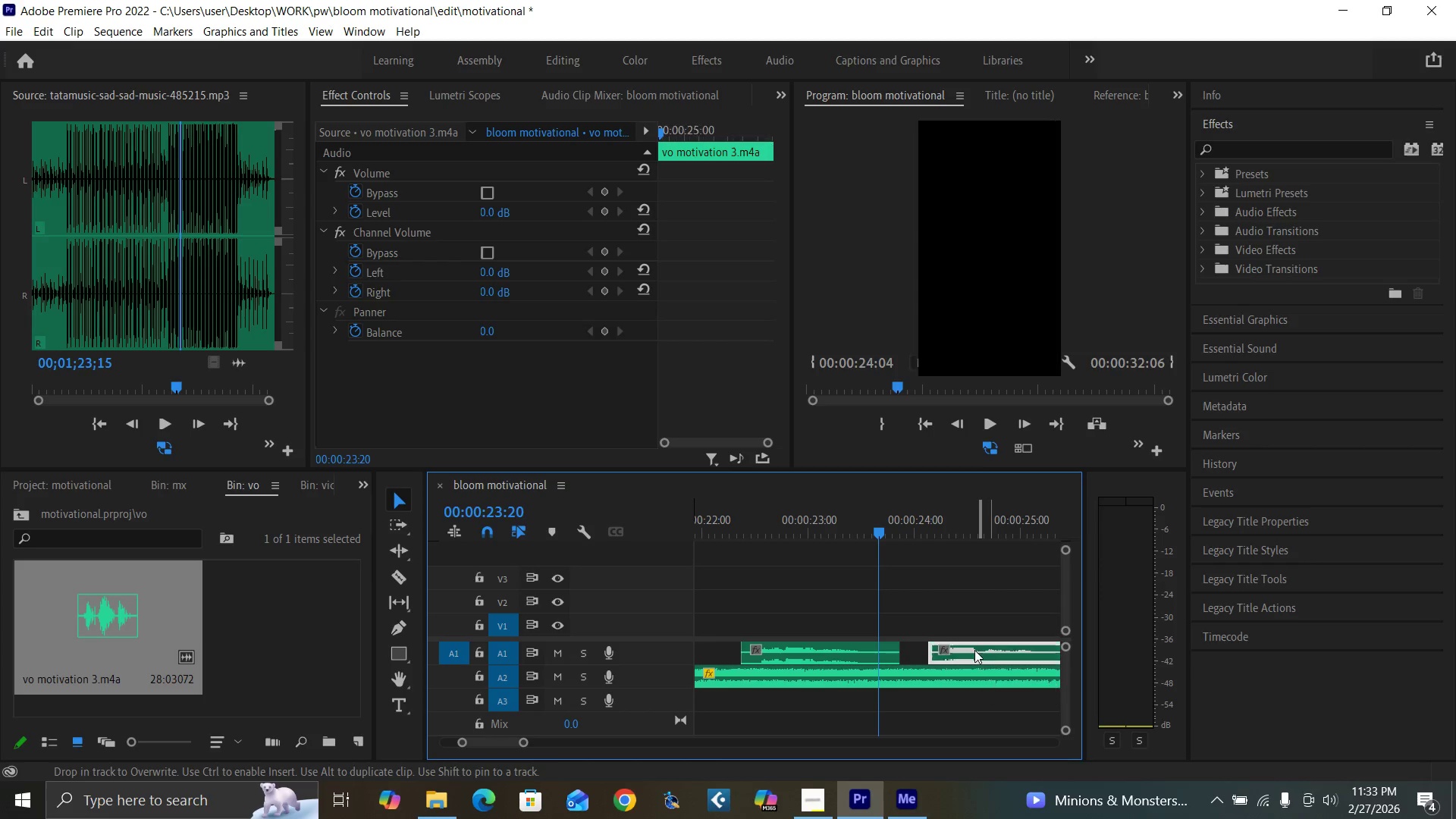 
key(Space)
 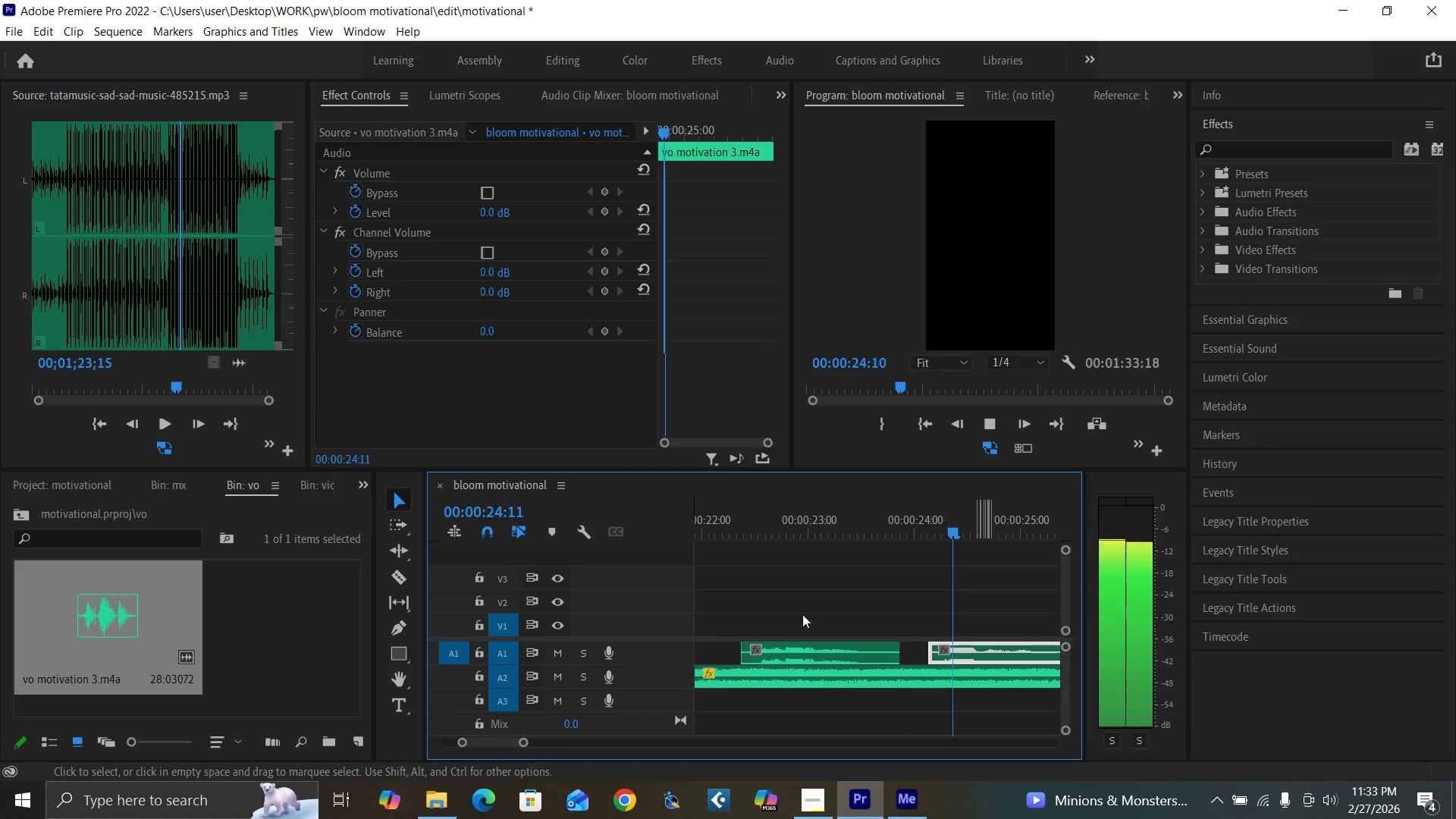 
key(Space)
 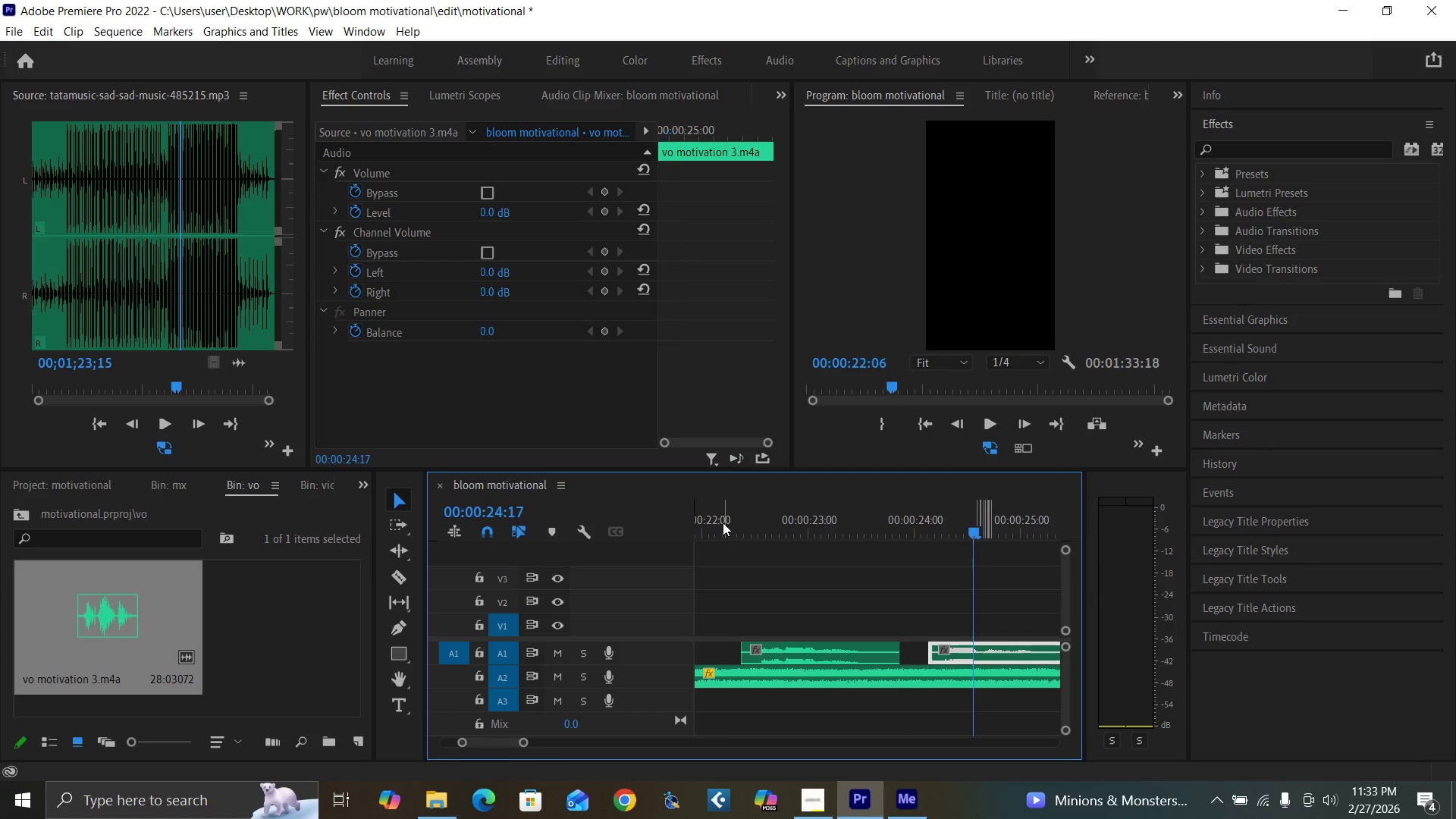 
key(Space)
 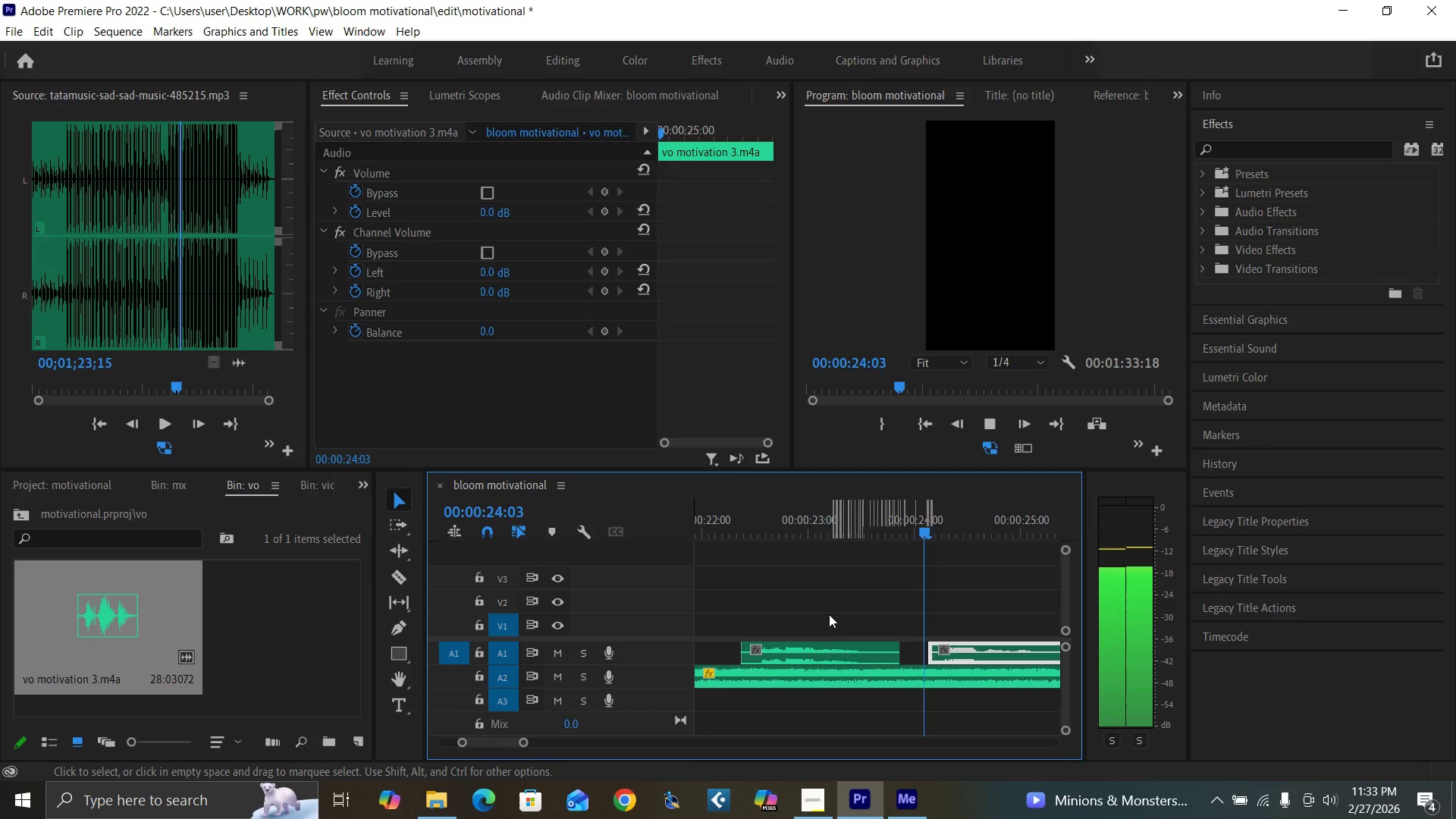 
key(Space)
 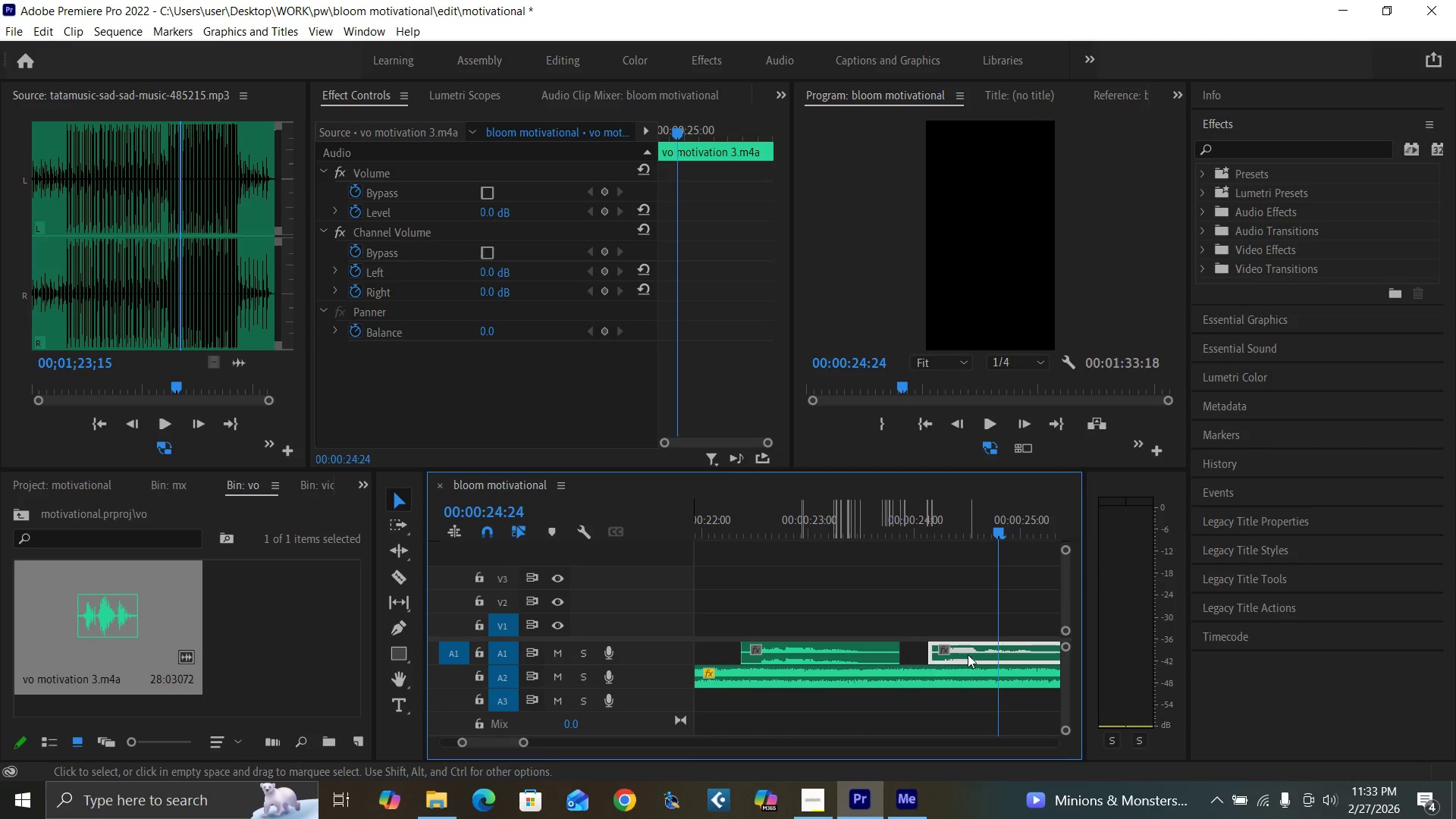 
left_click_drag(start_coordinate=[968, 651], to_coordinate=[953, 648])
 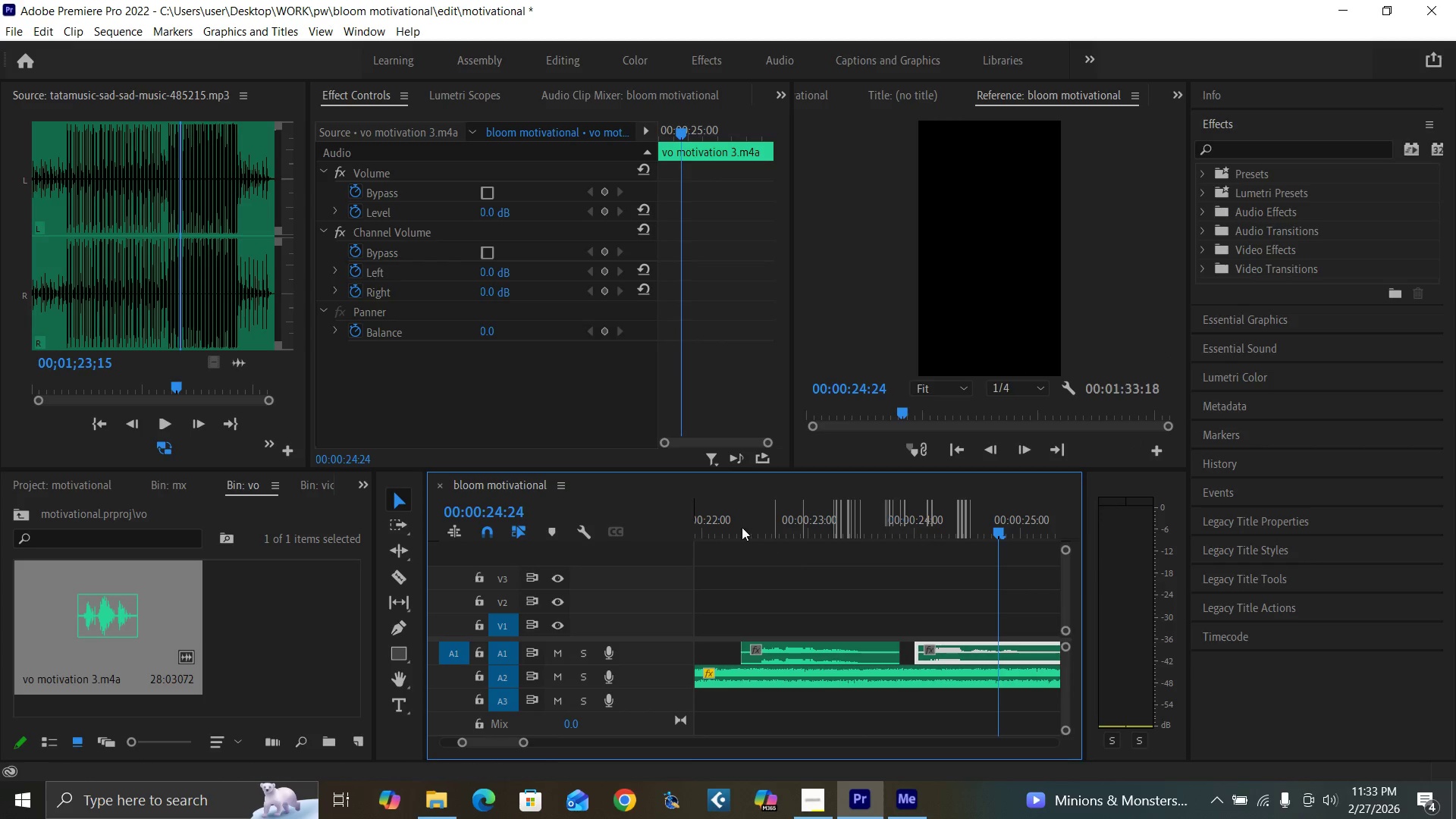 
left_click([736, 525])
 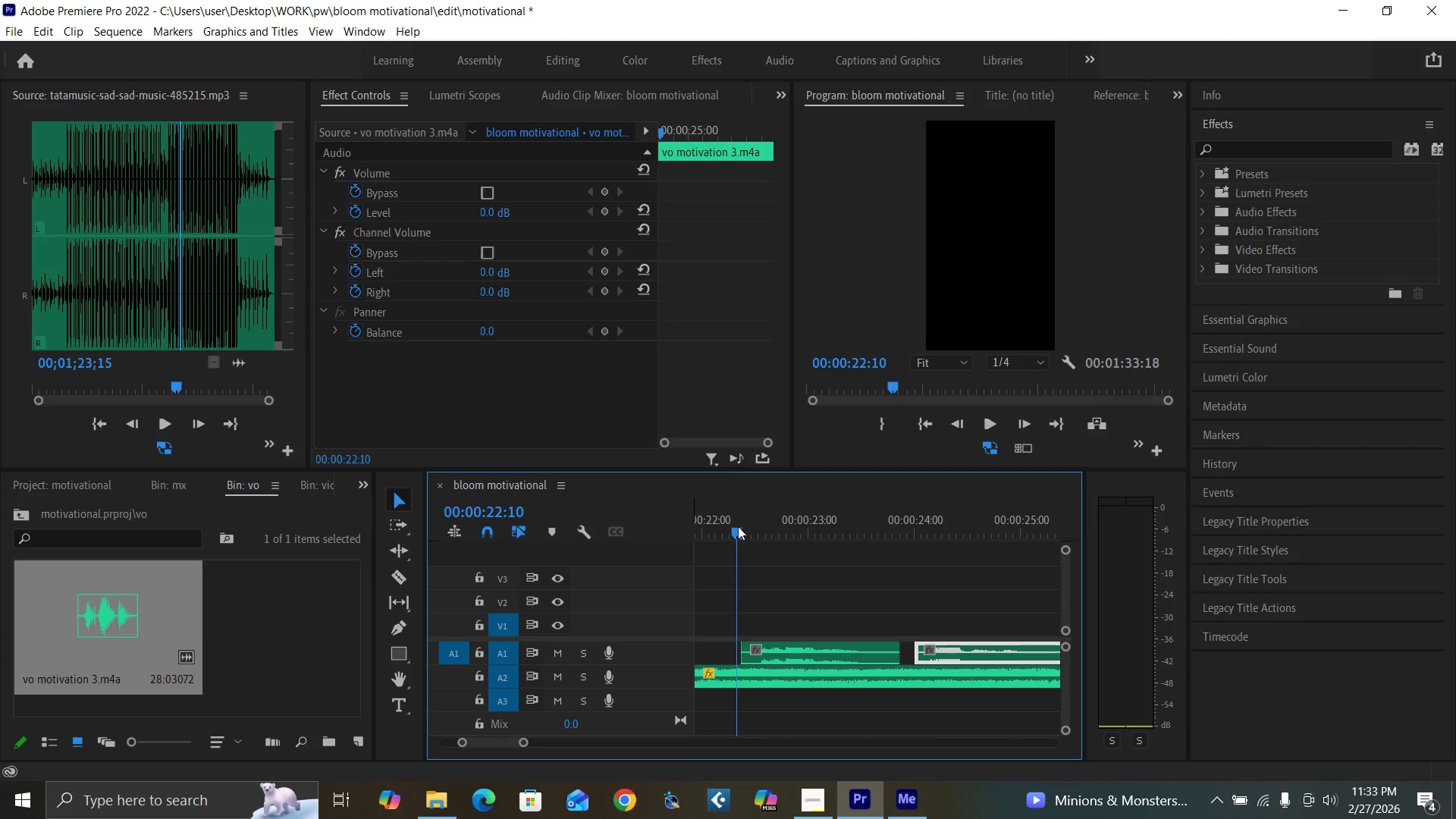 
key(Space)
 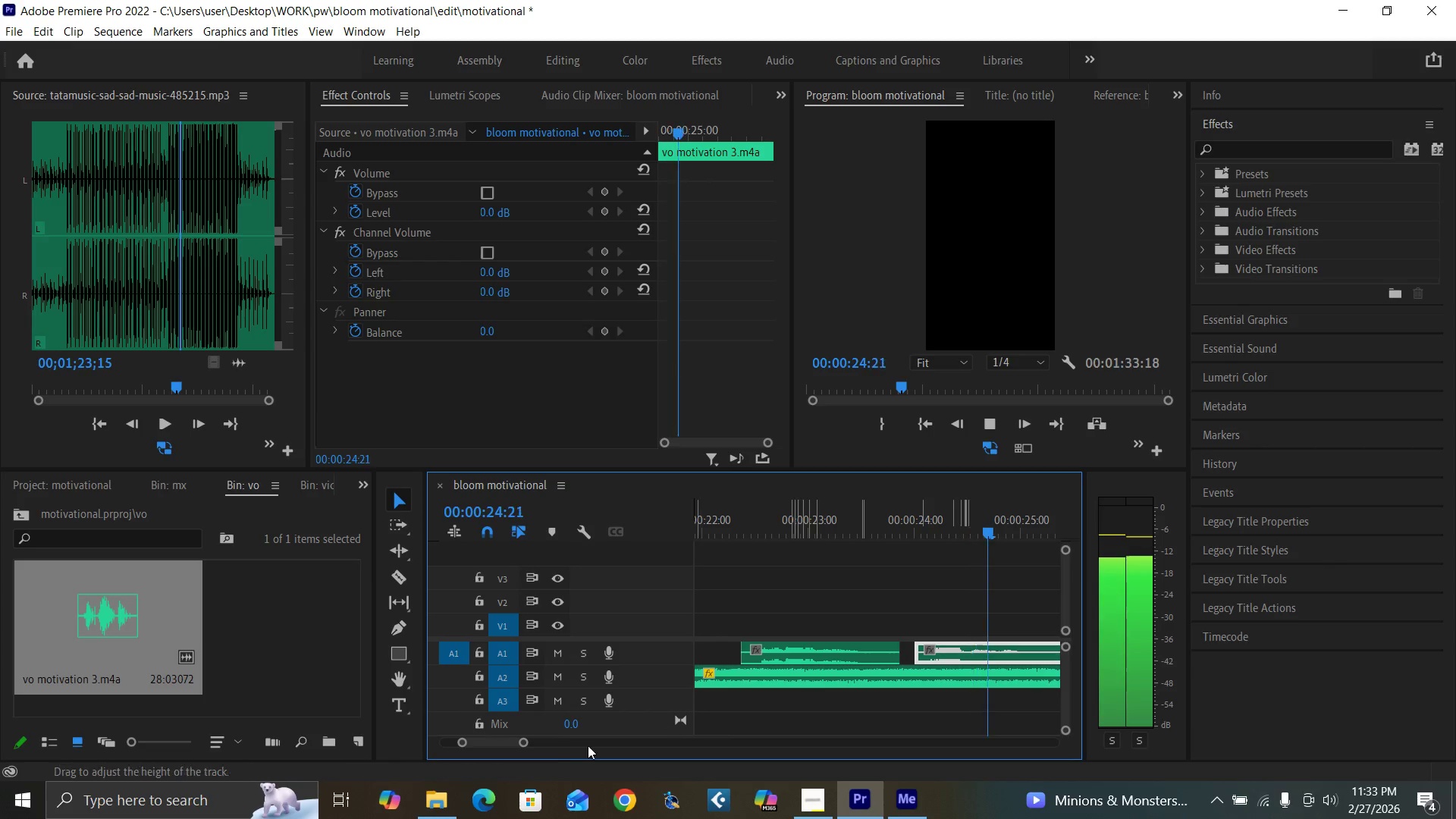 
left_click_drag(start_coordinate=[524, 739], to_coordinate=[570, 746])
 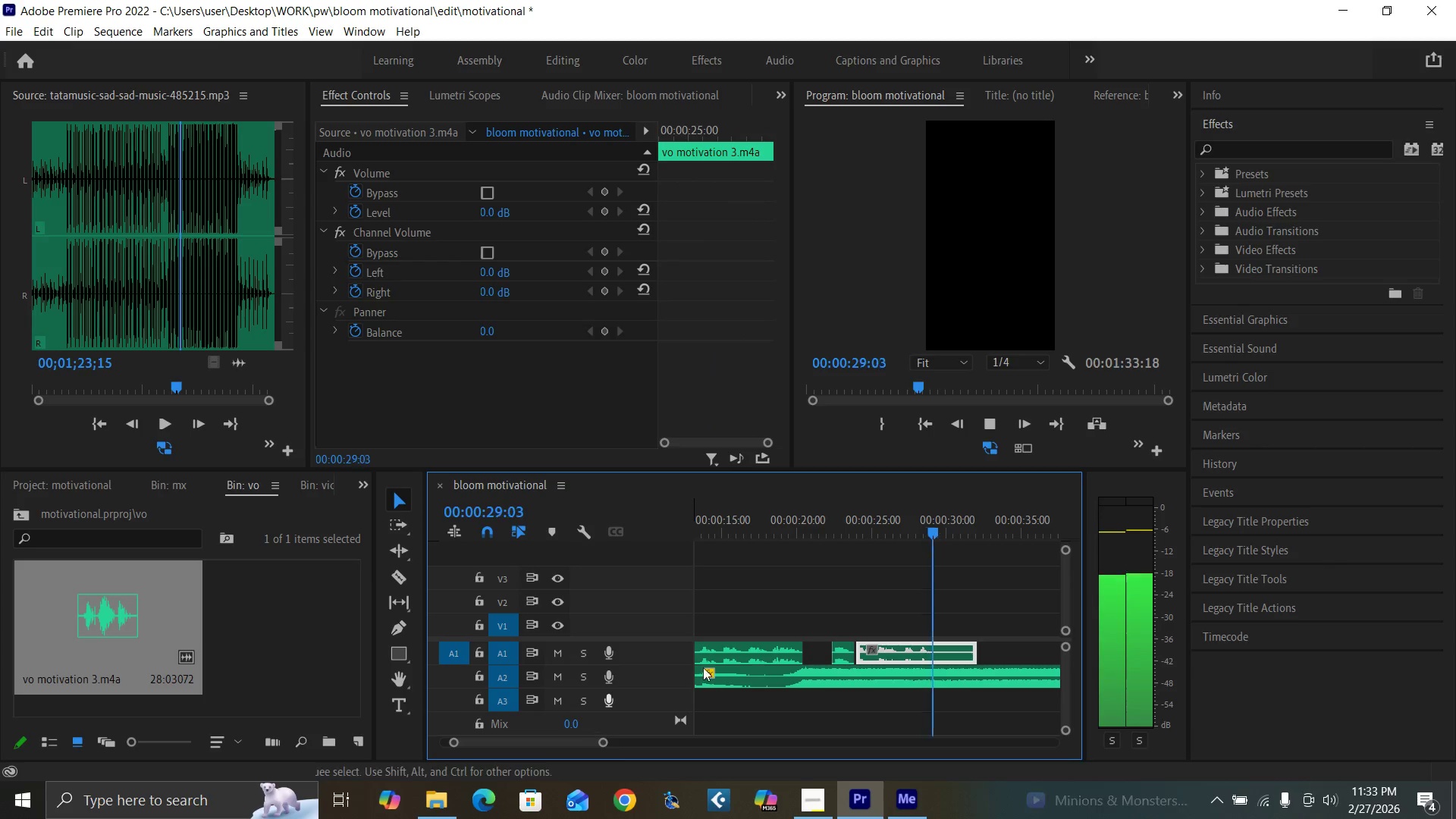 
key(Space)
 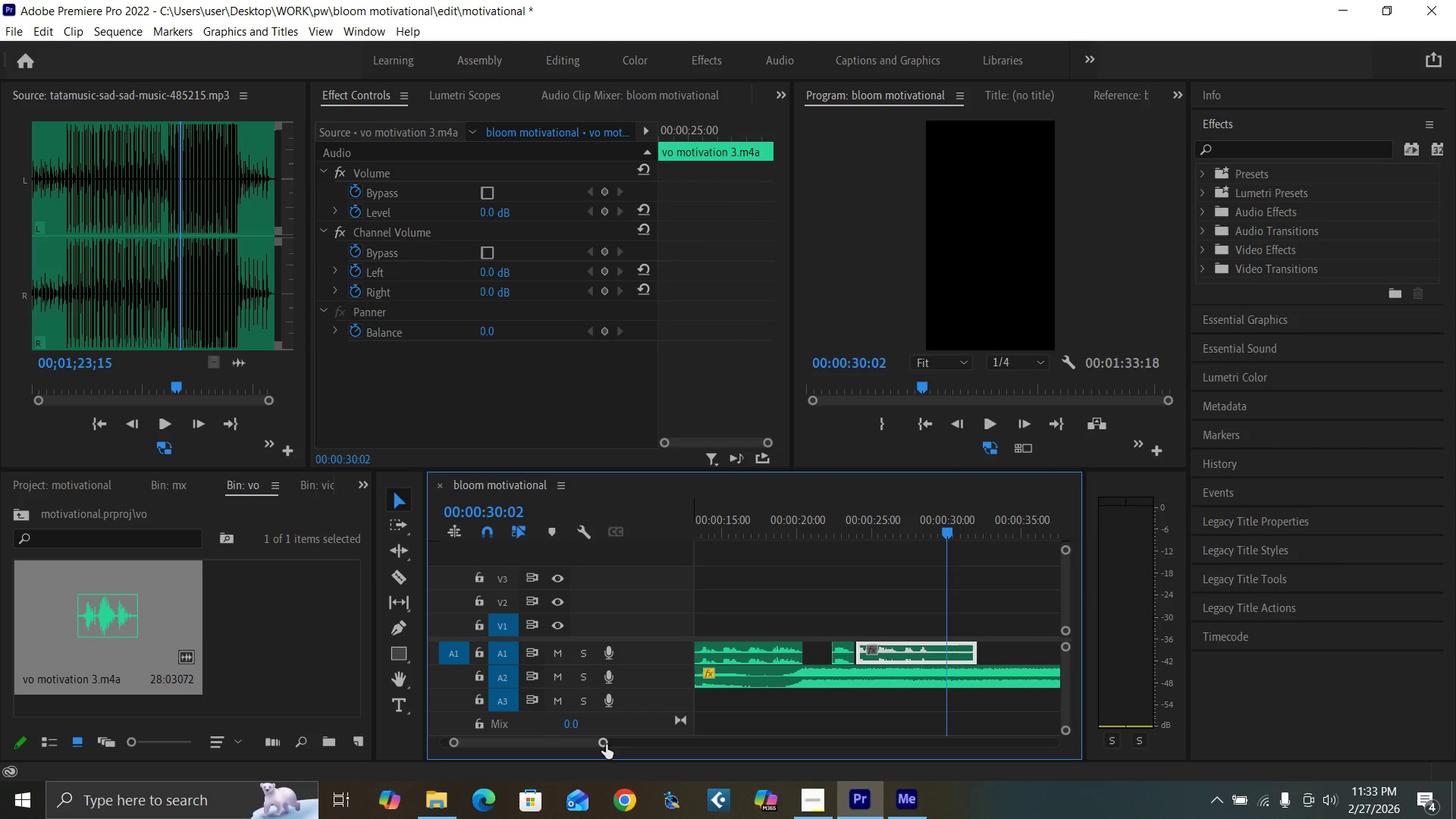 
left_click_drag(start_coordinate=[606, 745], to_coordinate=[575, 739])
 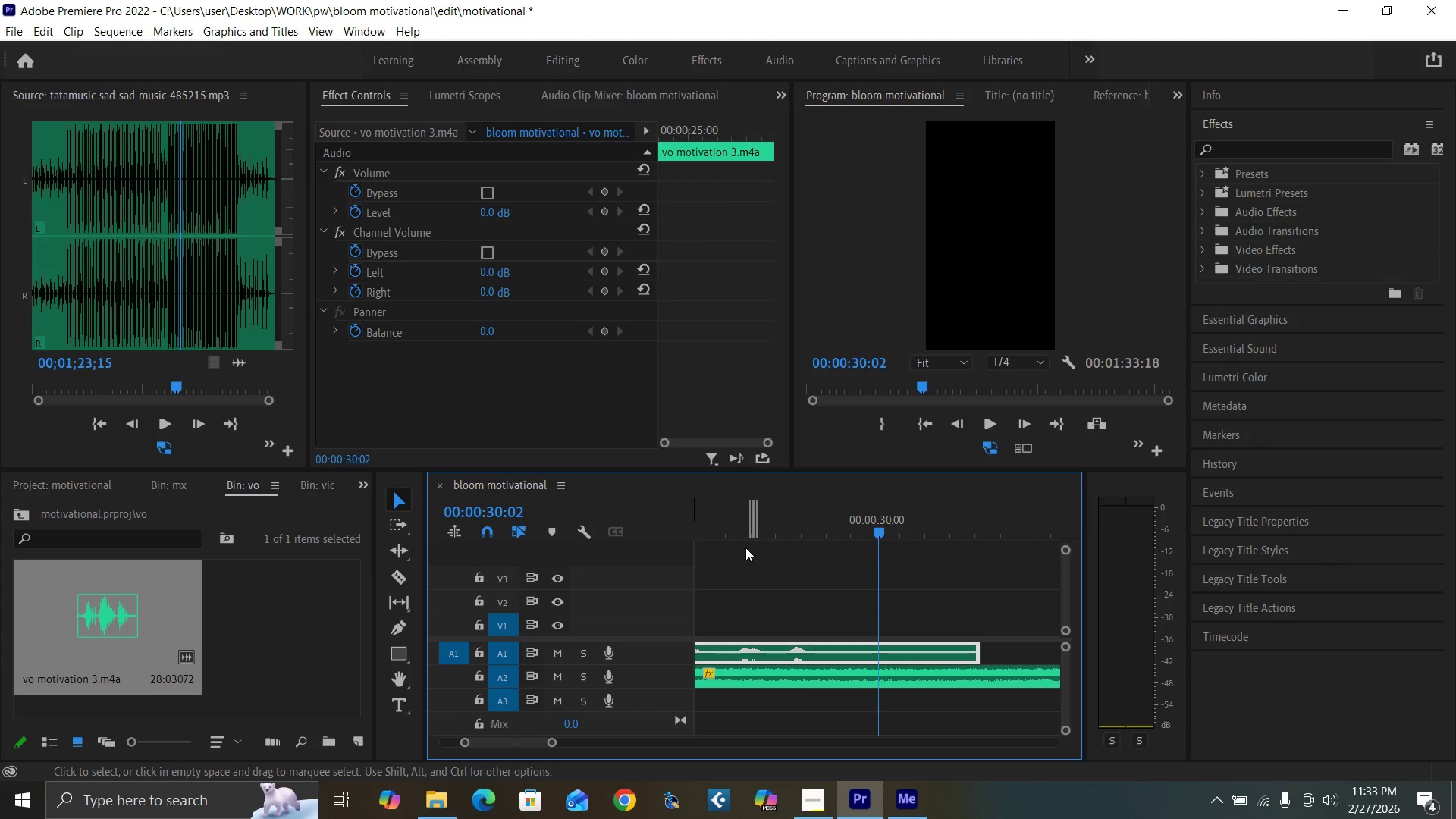 
left_click([733, 535])
 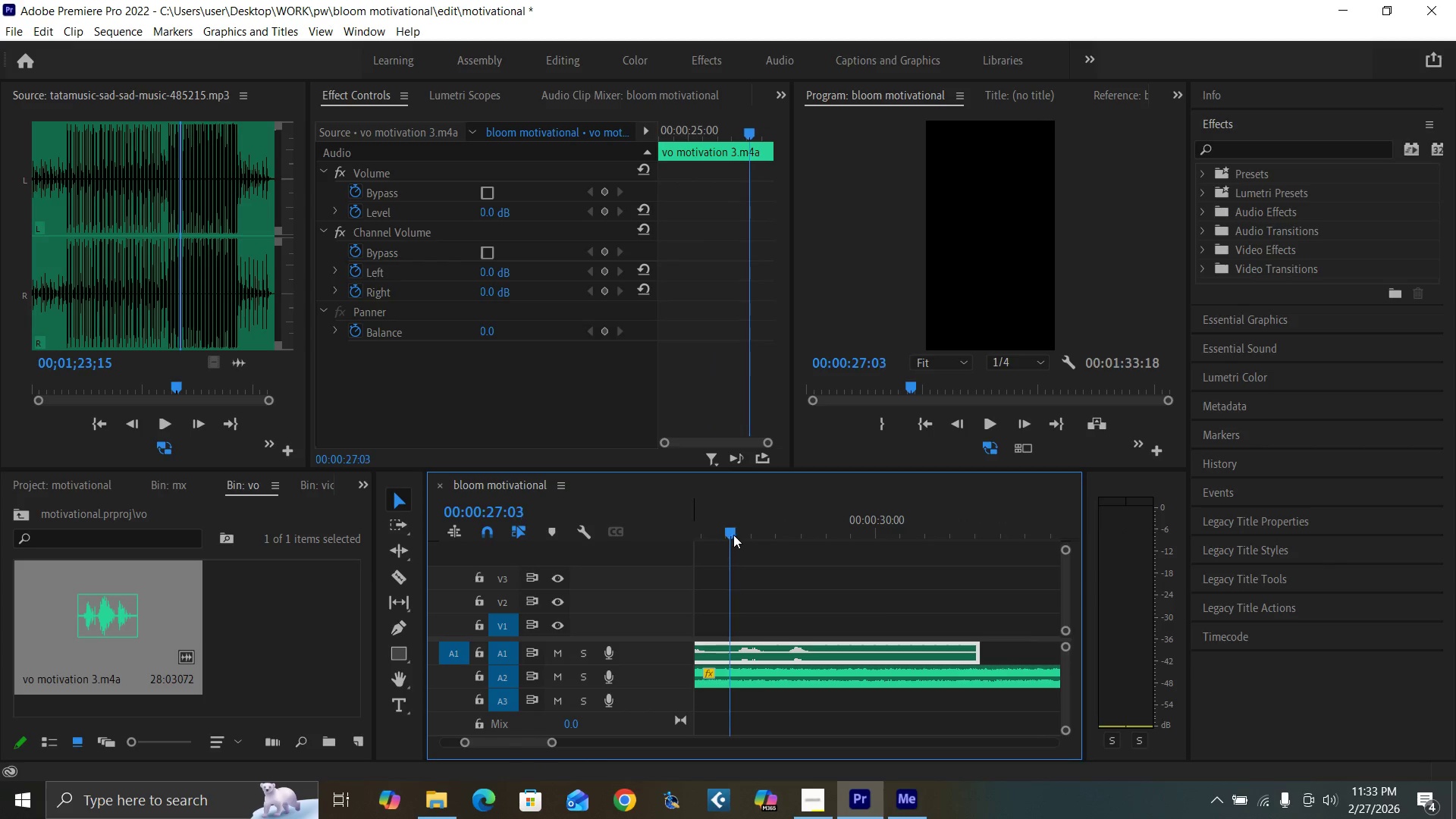 
key(Space)
 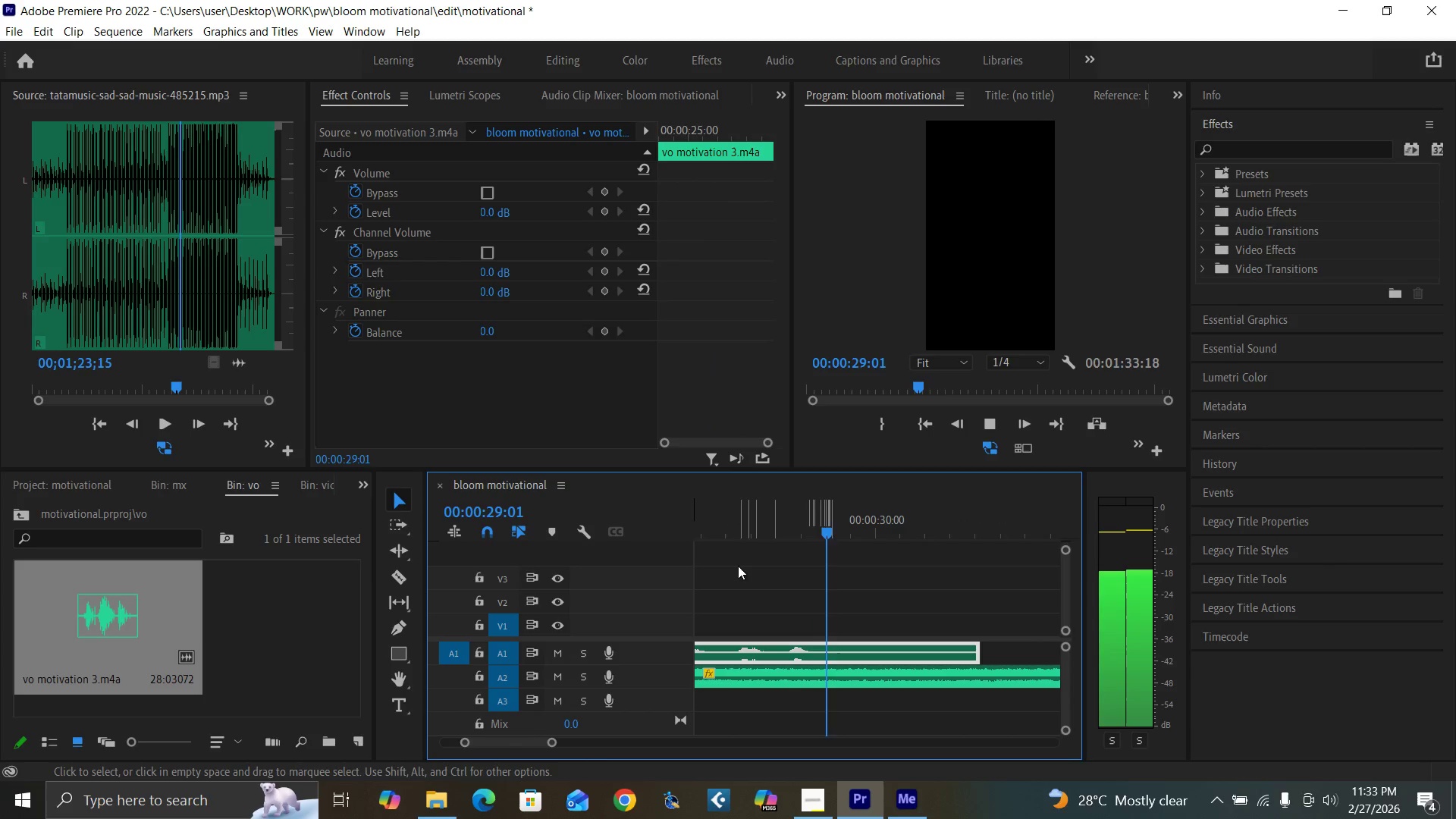 
key(Space)
 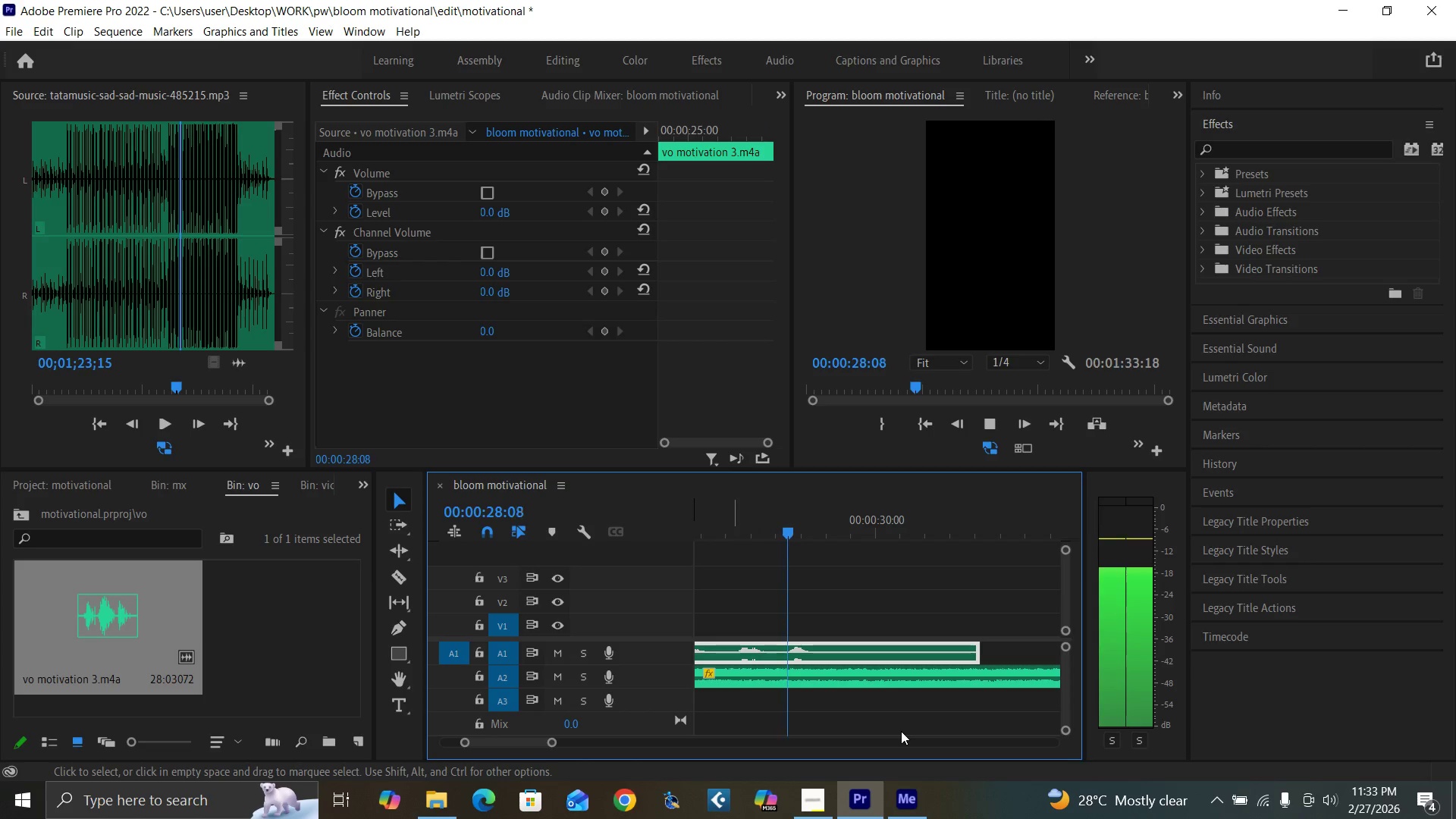 
key(Space)
 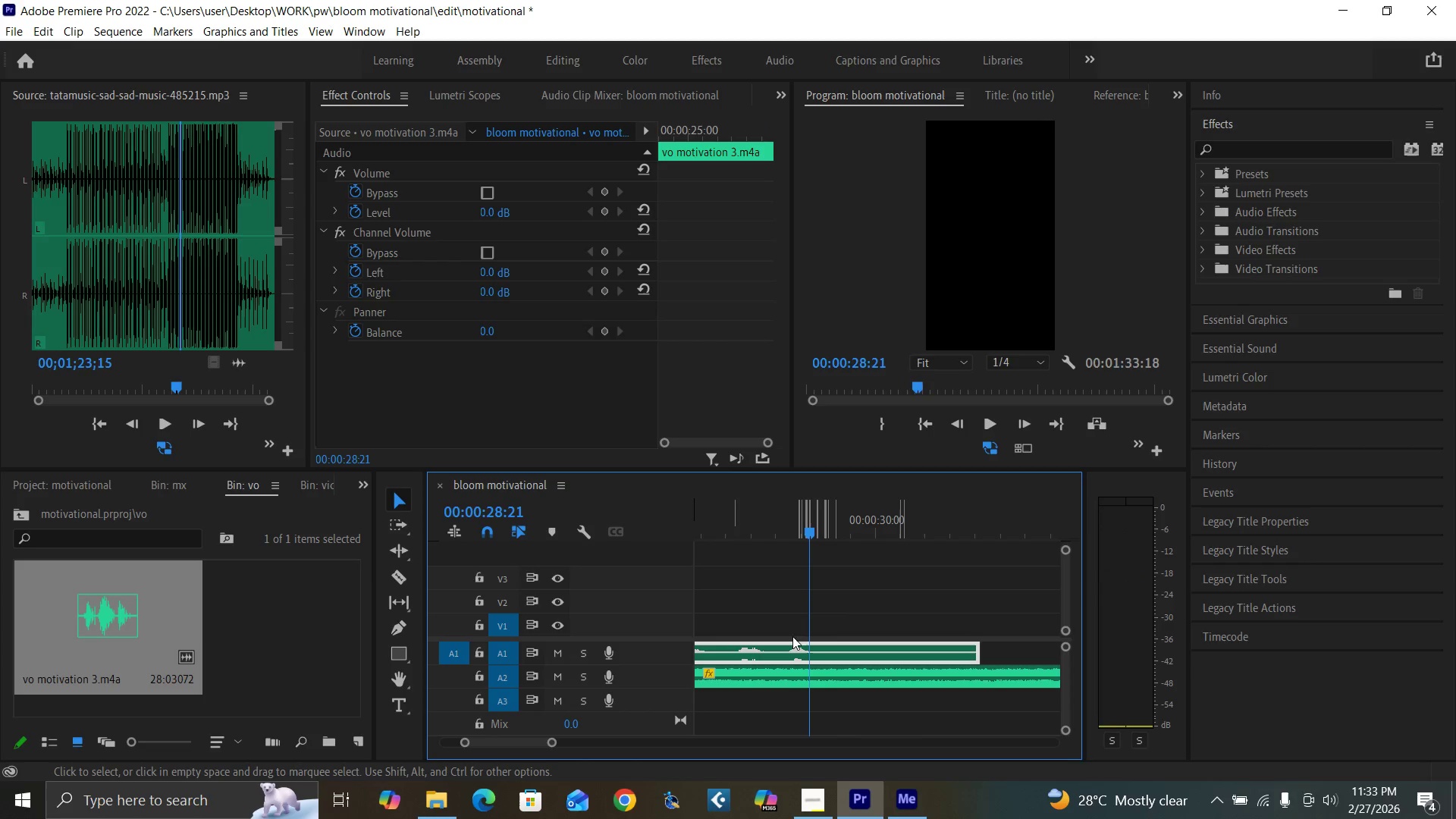 
key(C)
 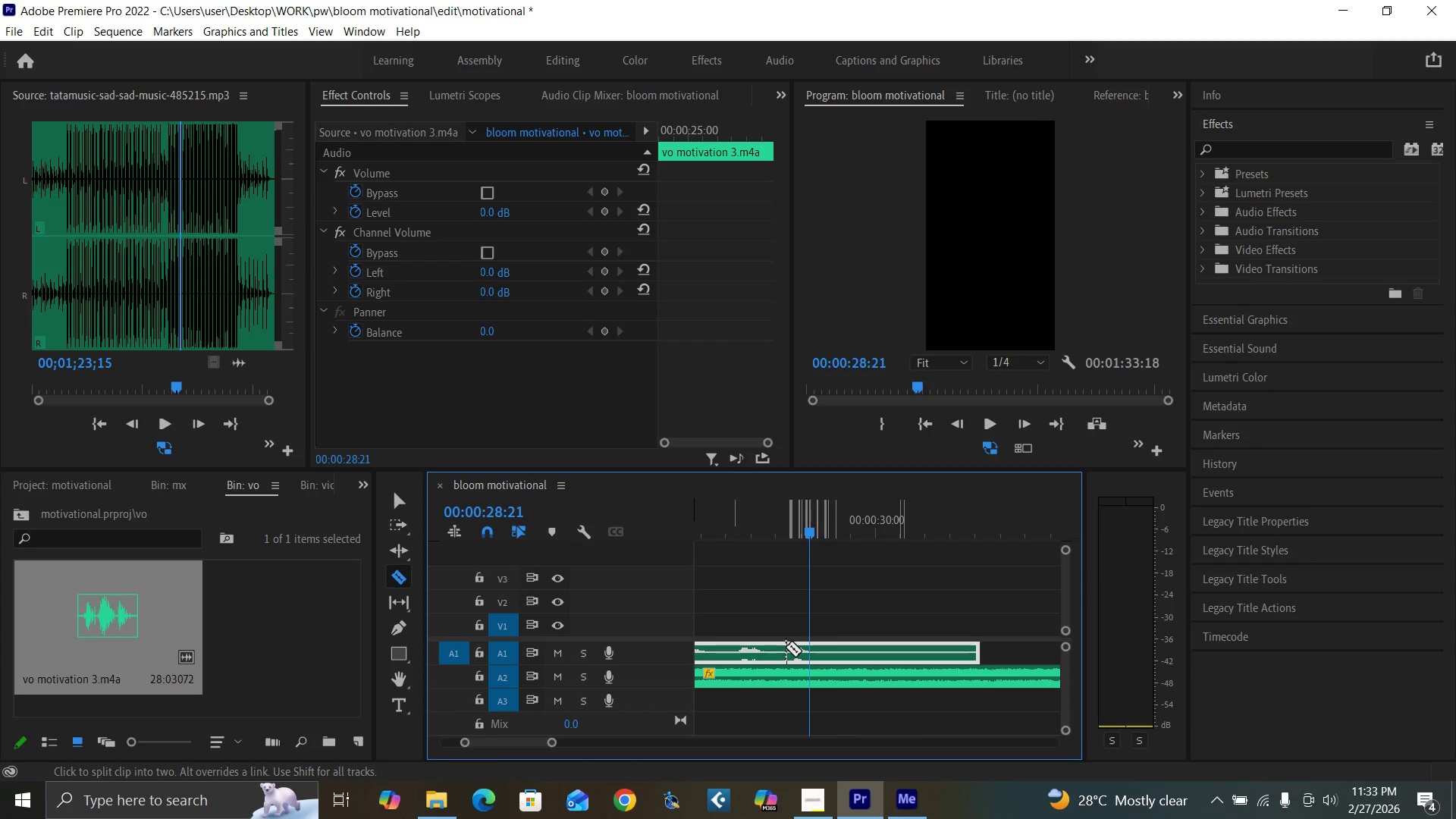 
left_click([786, 647])
 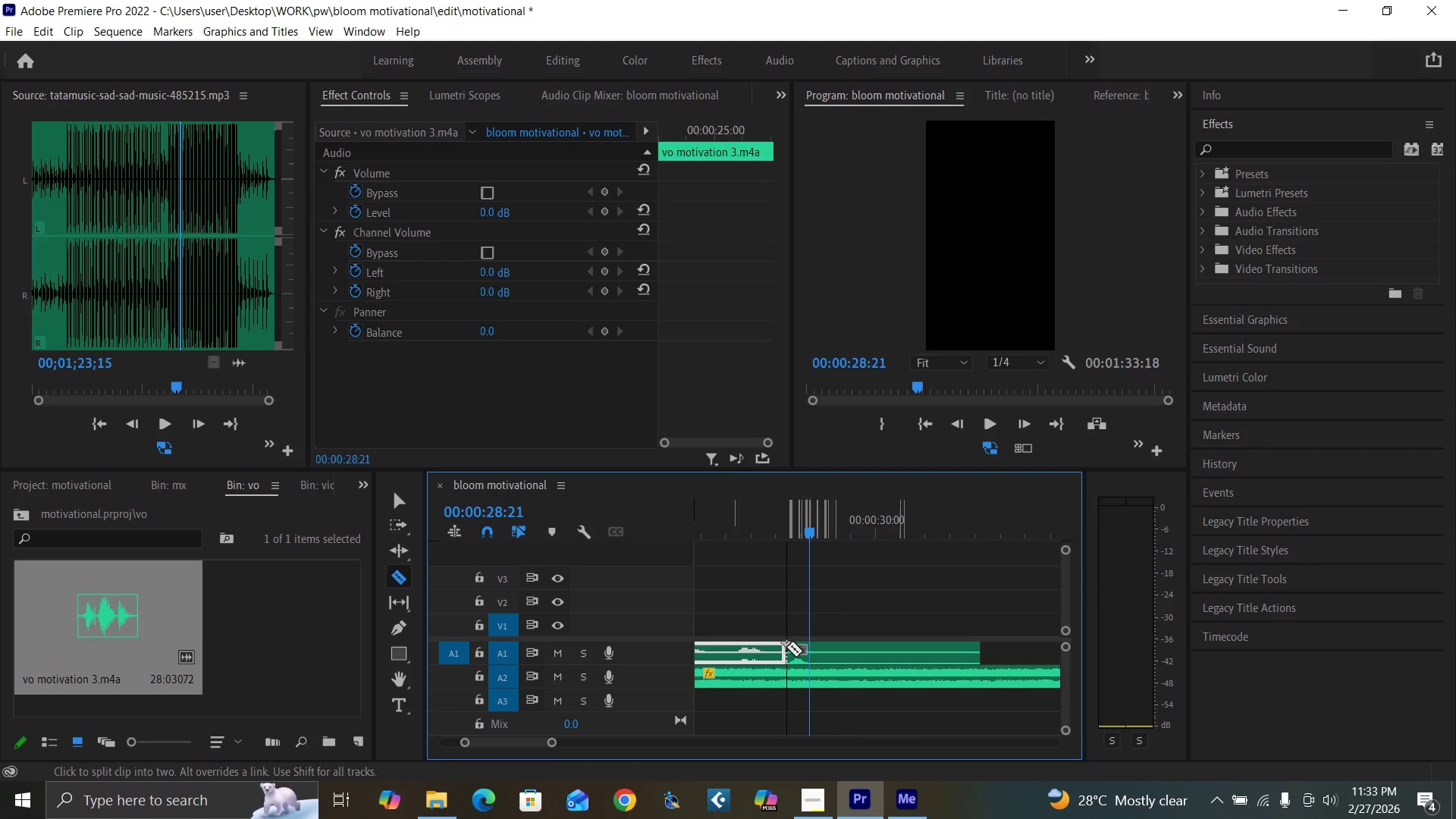 
key(V)
 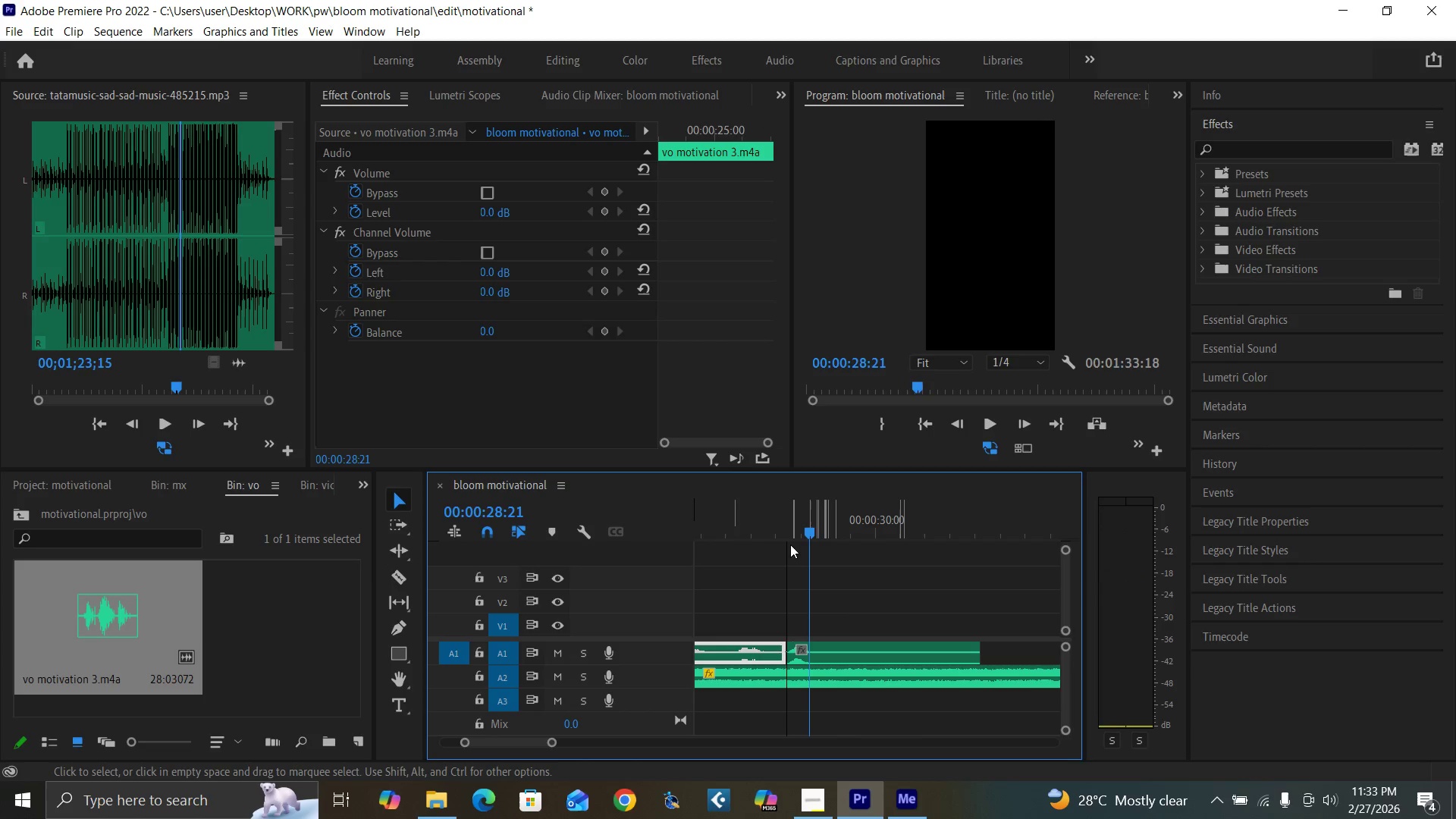 
left_click([795, 532])
 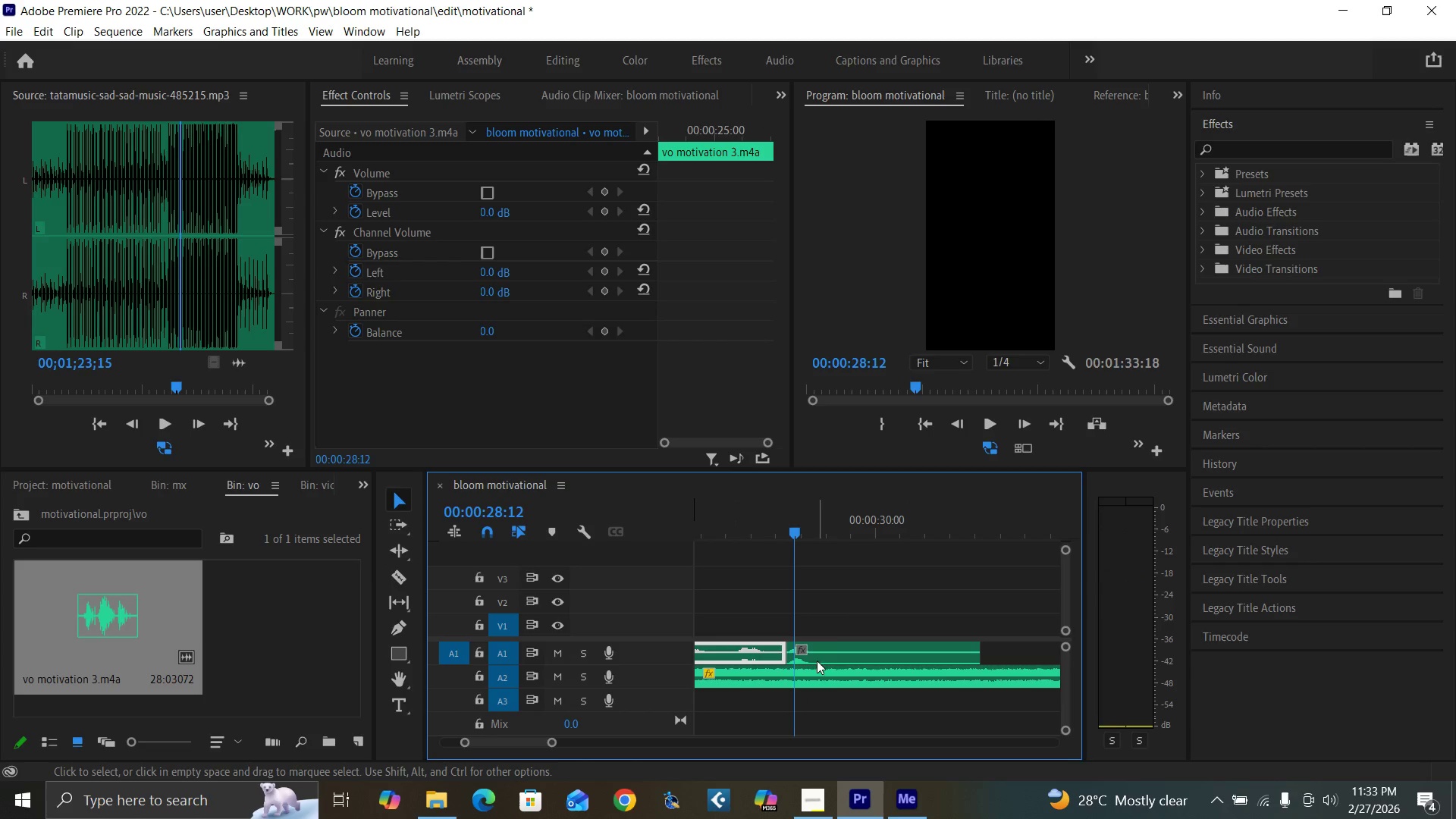 
left_click_drag(start_coordinate=[824, 651], to_coordinate=[834, 650])
 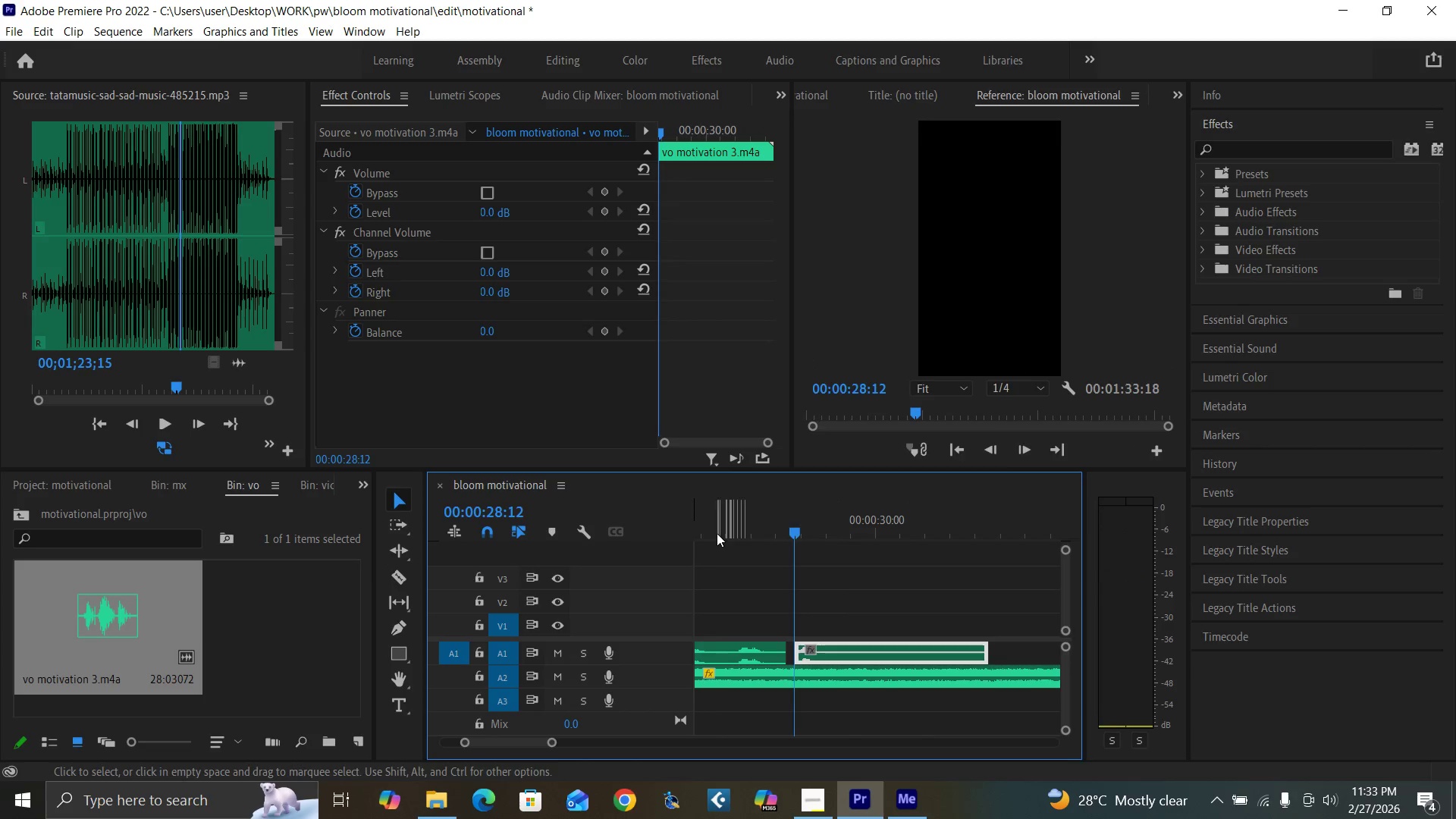 
key(Space)
 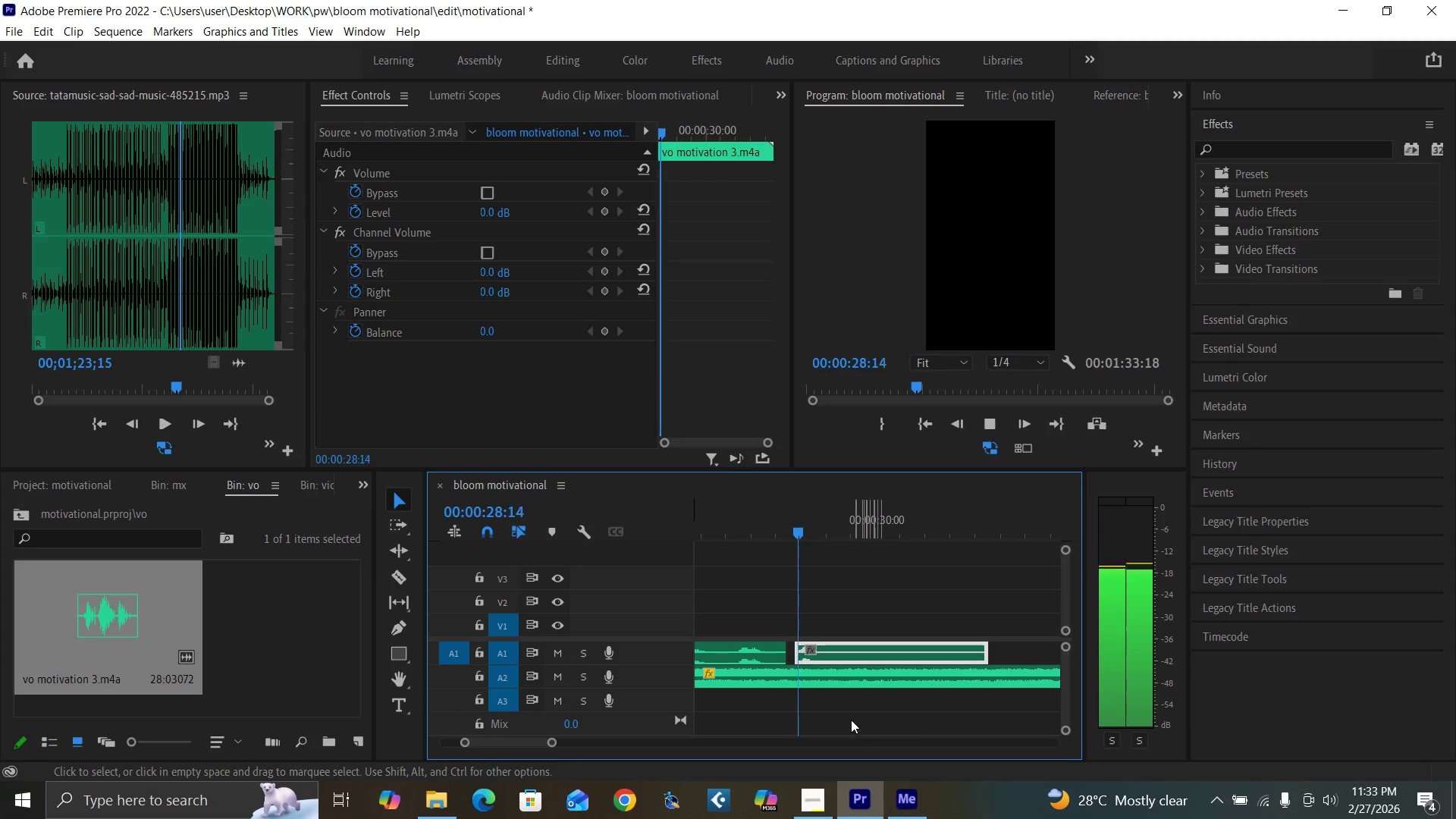 
key(Space)
 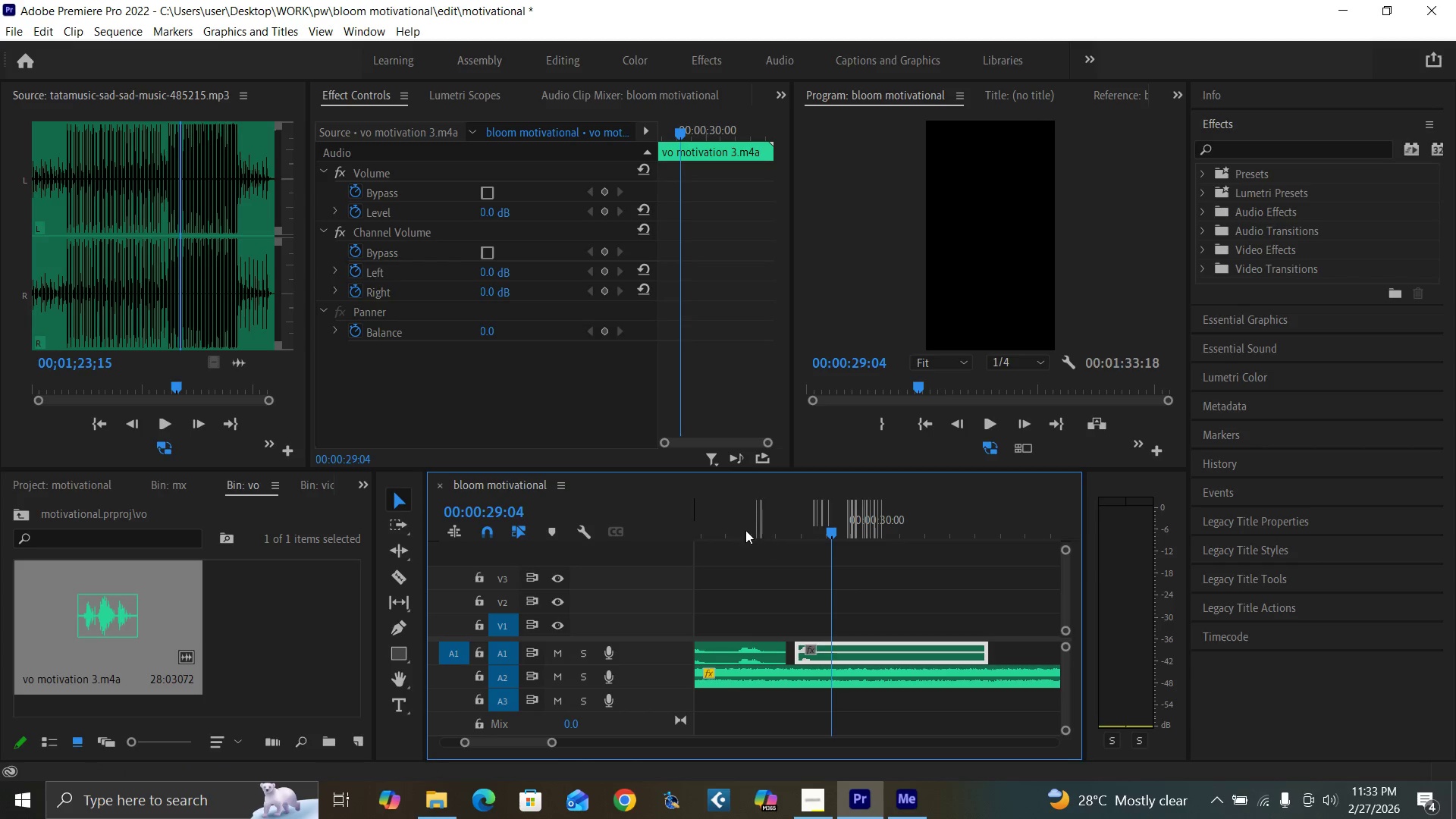 
left_click([742, 526])
 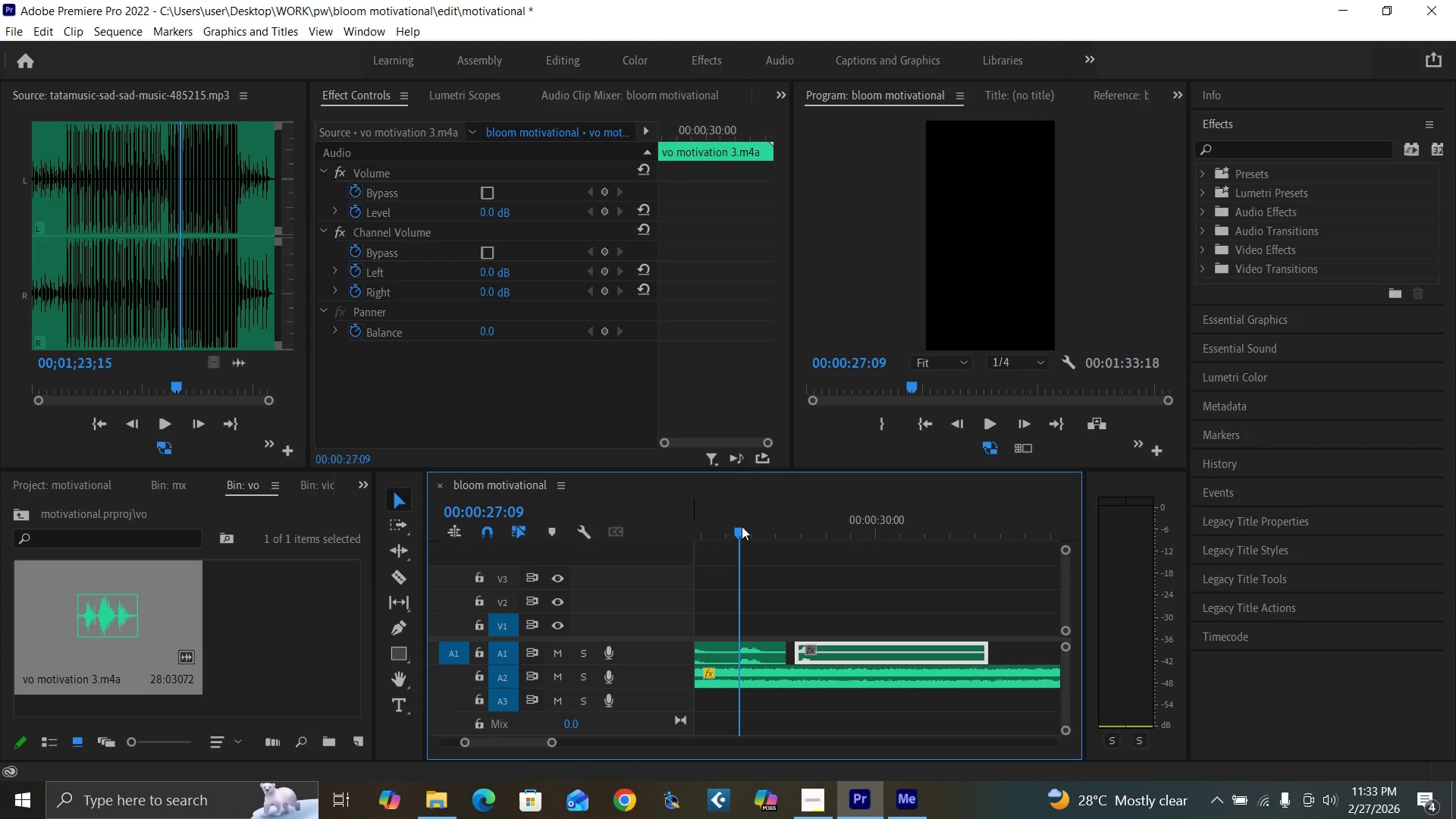 
key(Space)
 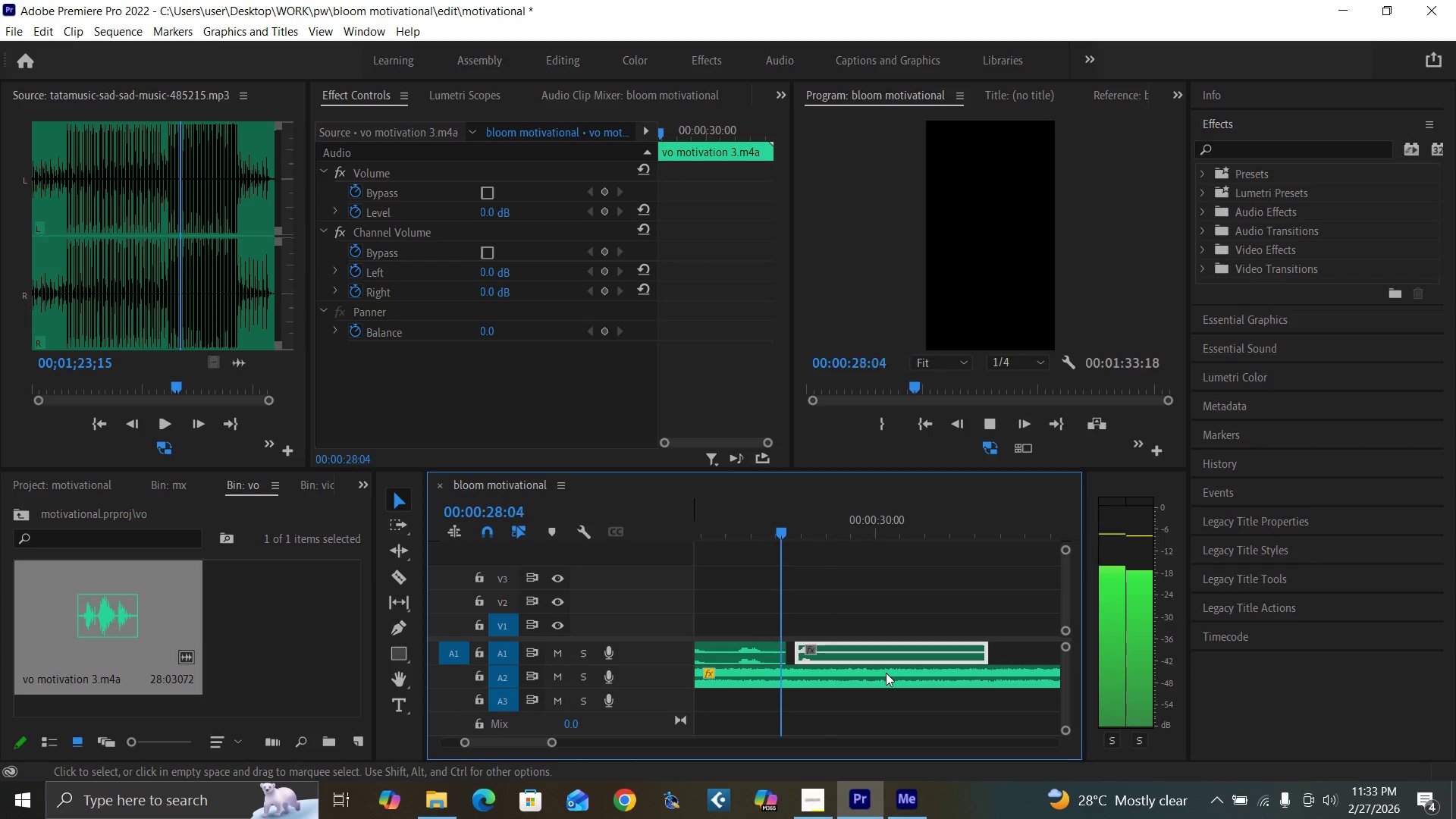 
key(Space)
 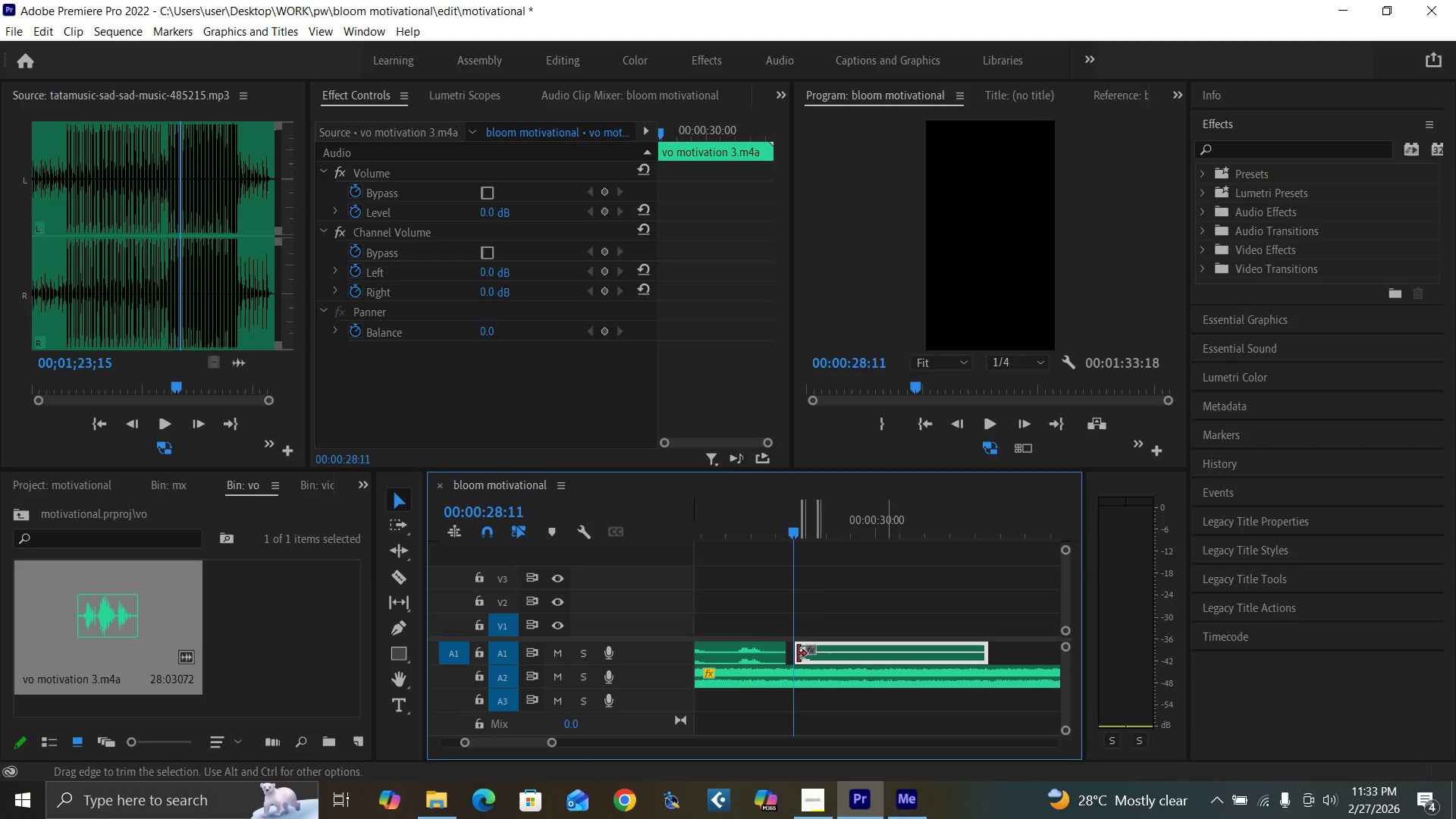 
key(Equal)
 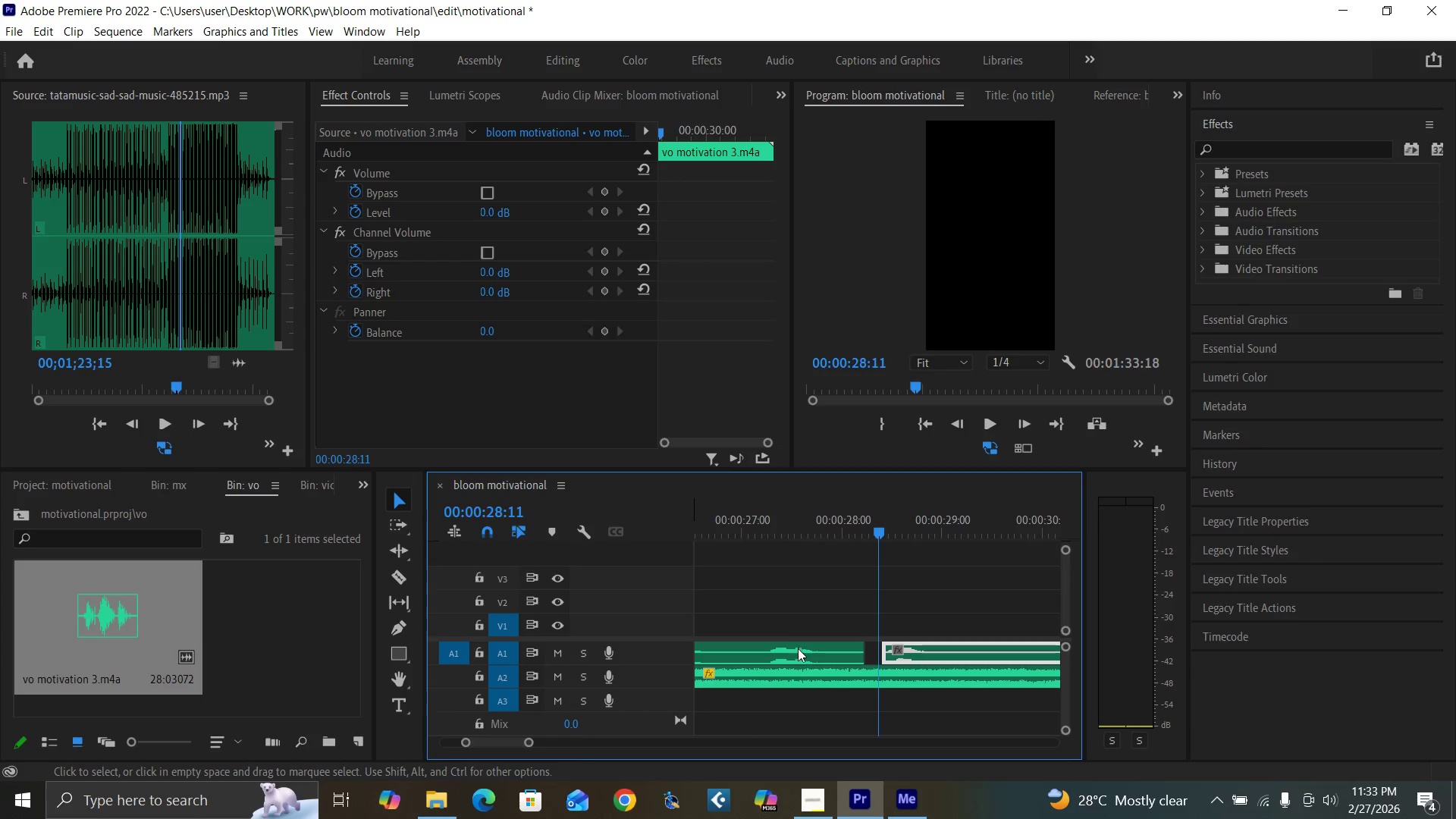 
key(Equal)
 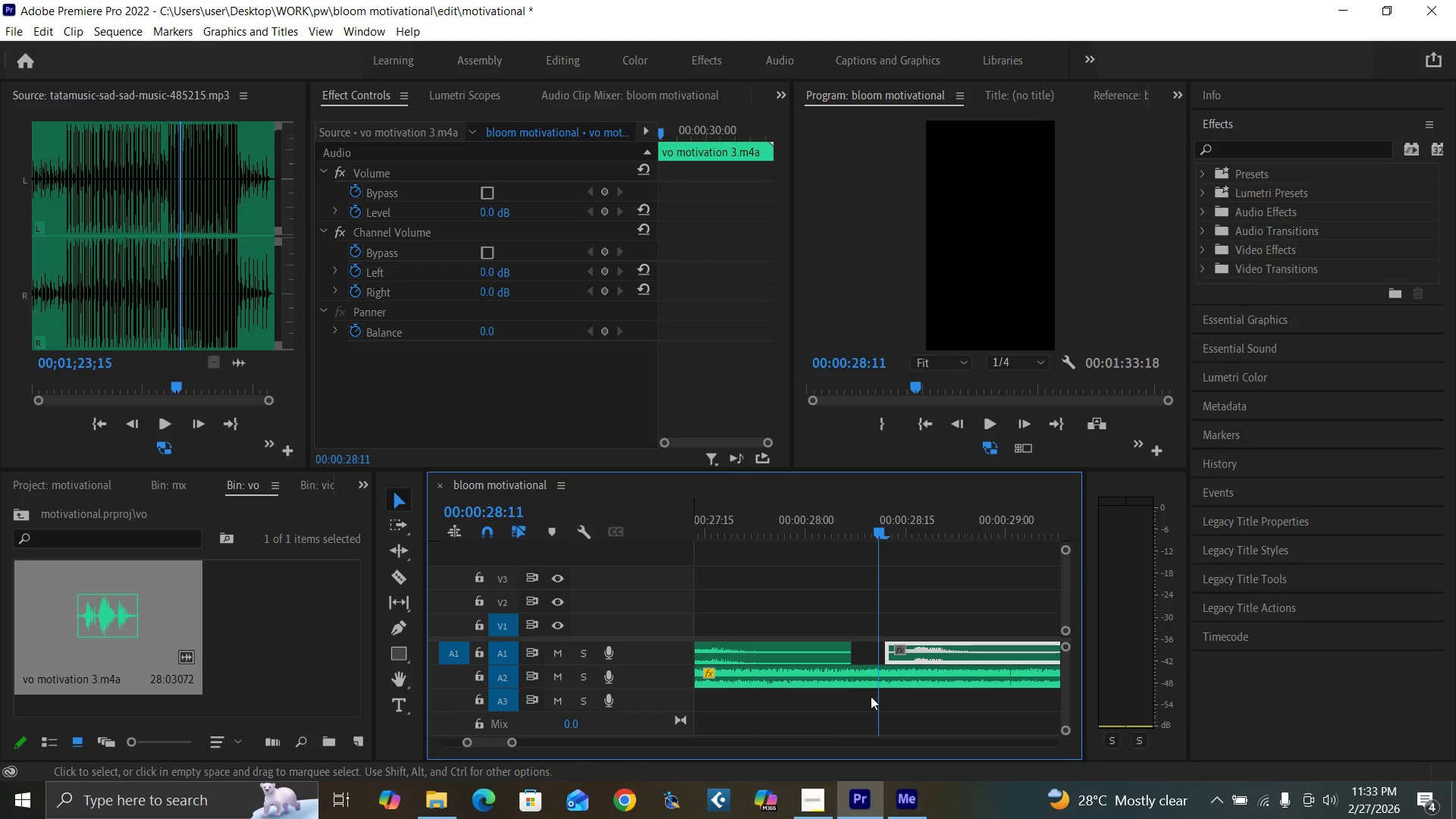 
key(ArrowLeft)
 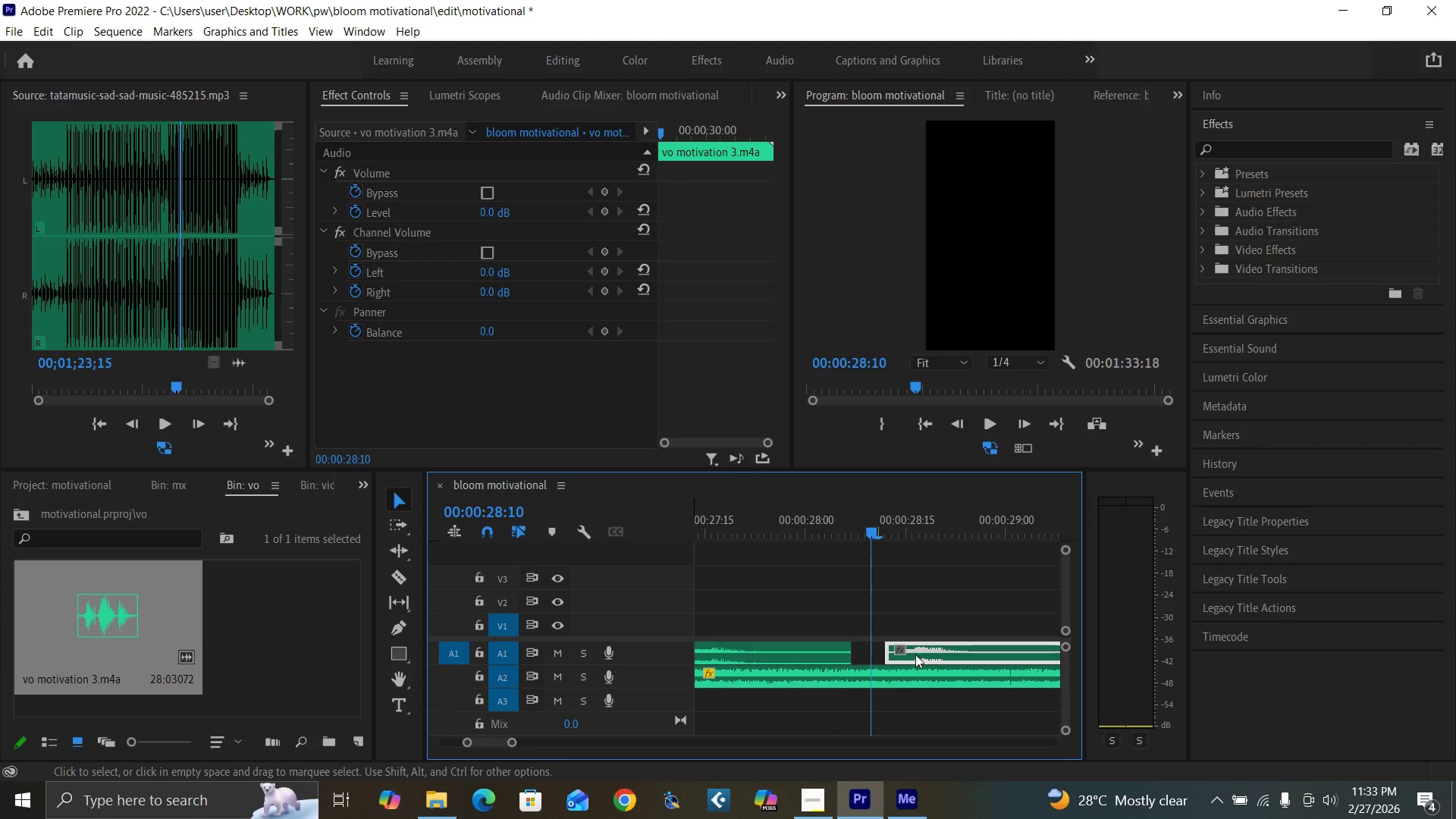 
left_click_drag(start_coordinate=[916, 654], to_coordinate=[902, 654])
 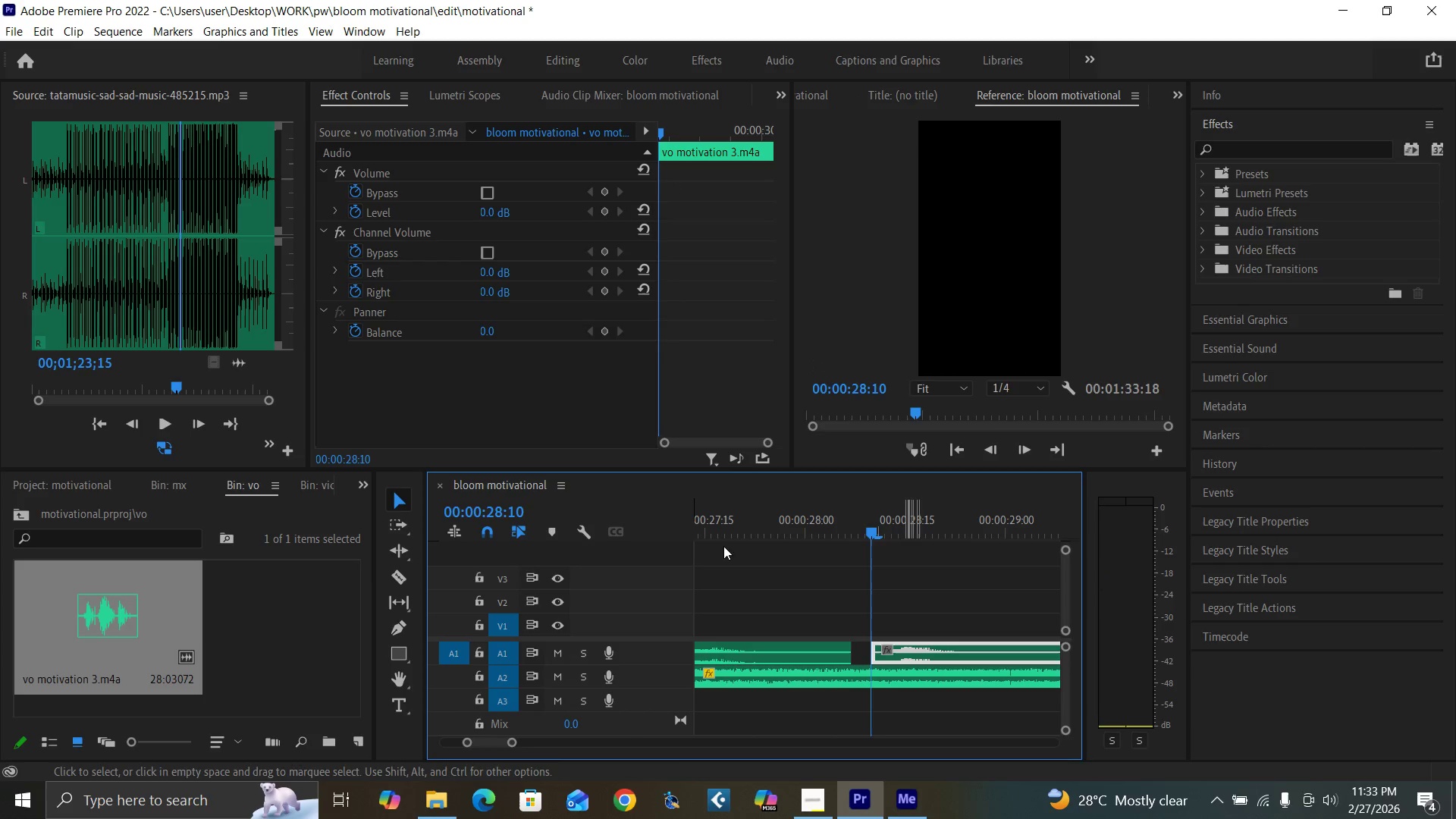 
left_click([718, 526])
 